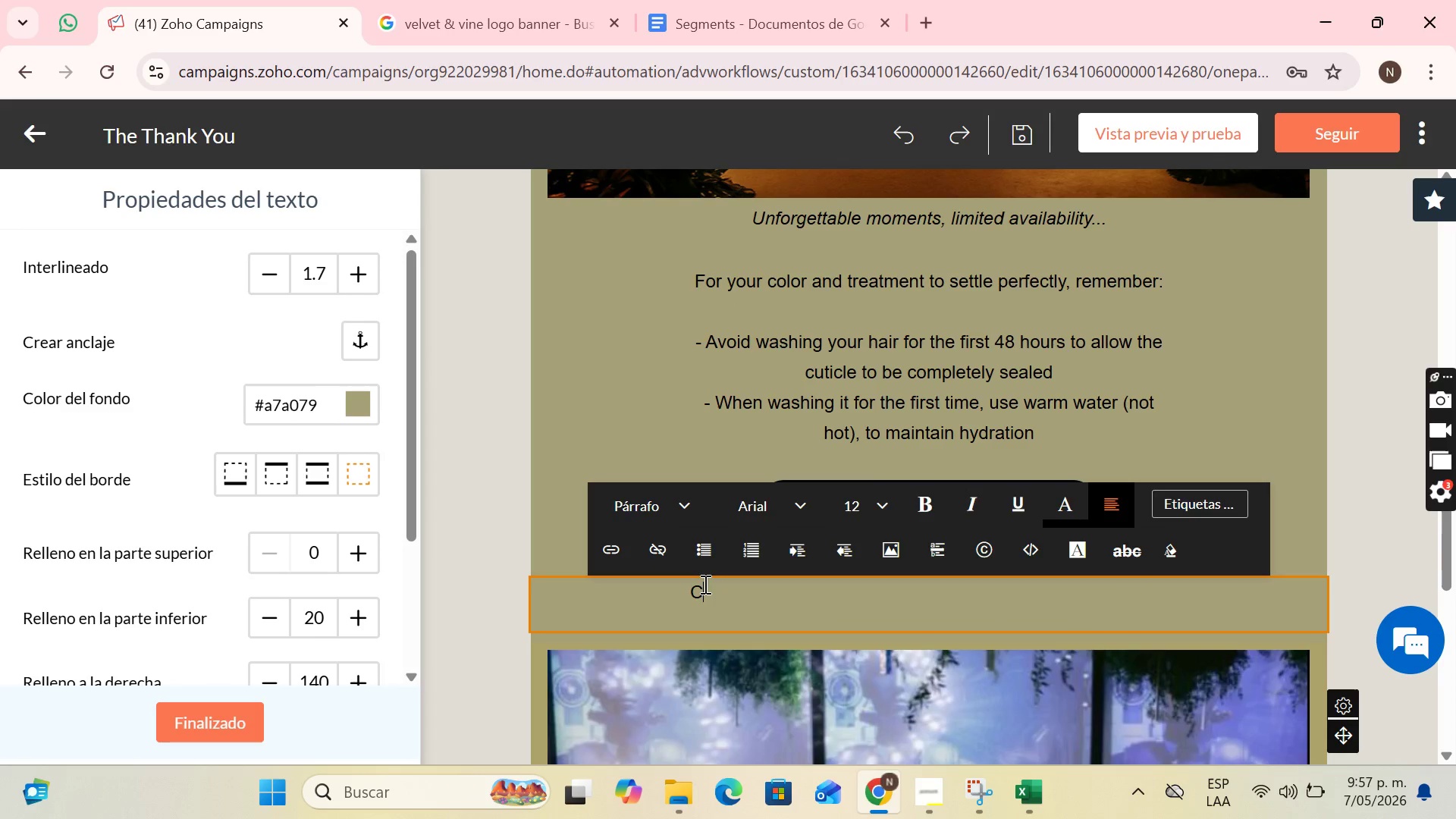 
key(Backspace)
 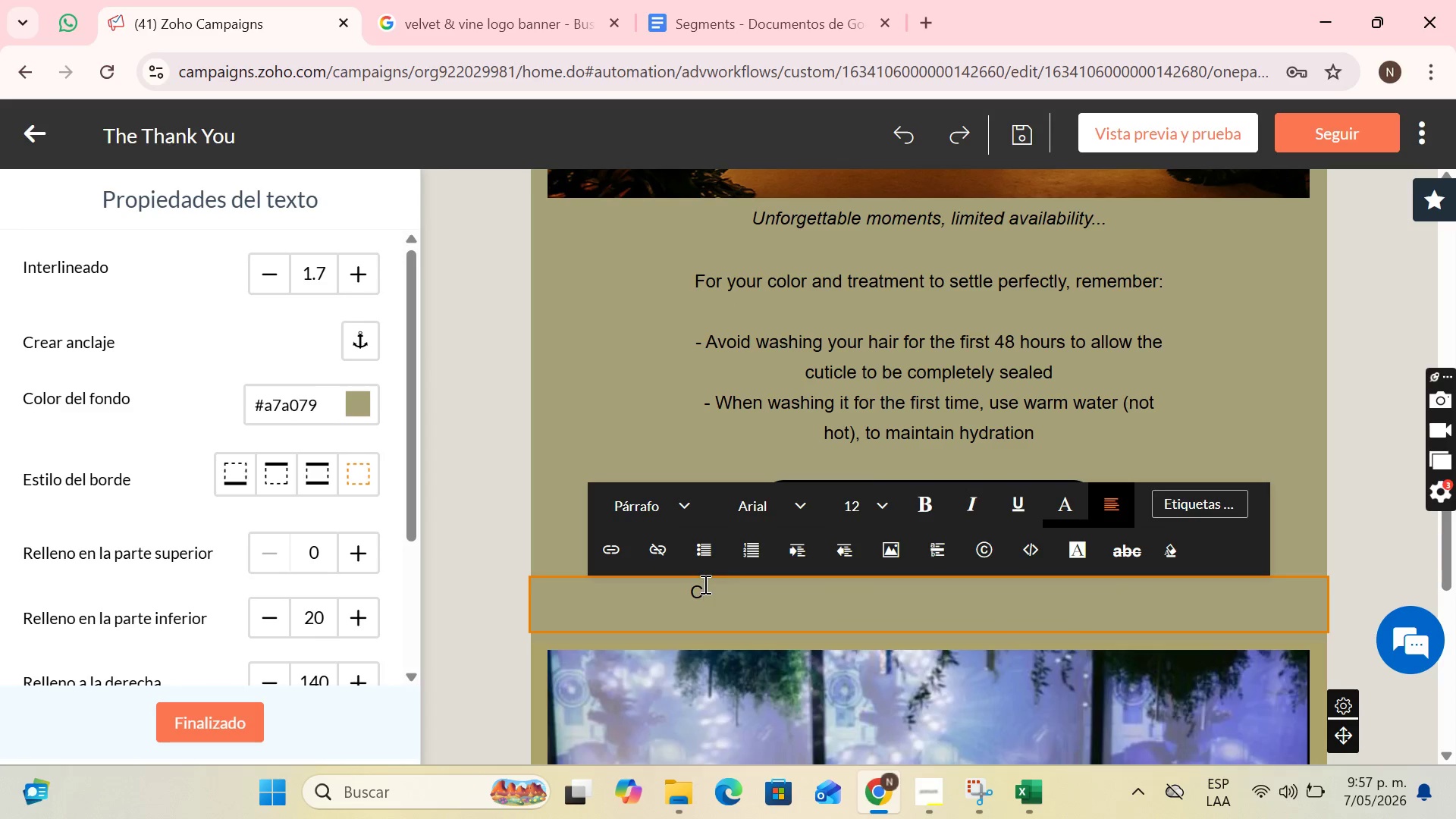 
key(CapsLock)
 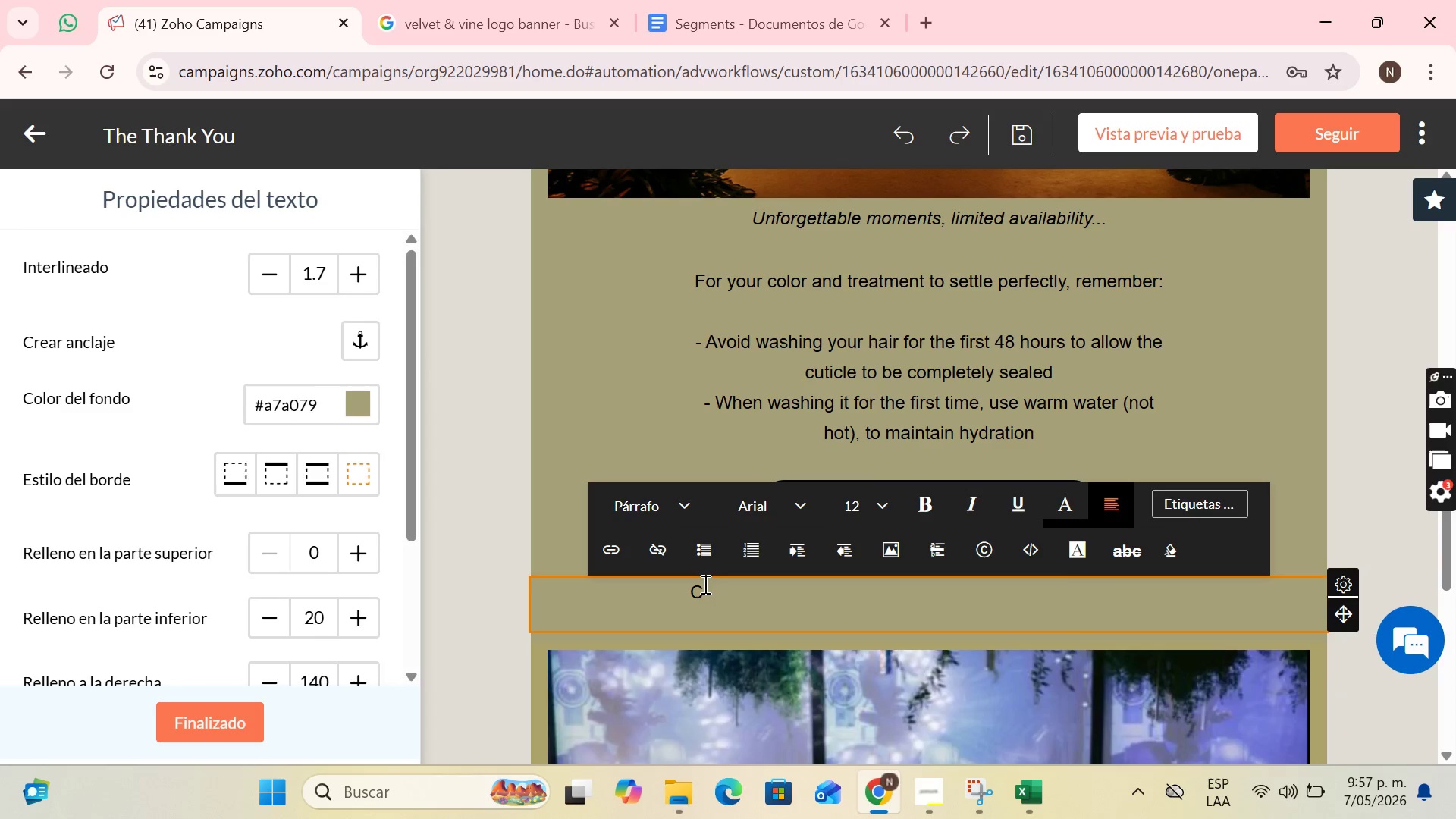 
key(I)
 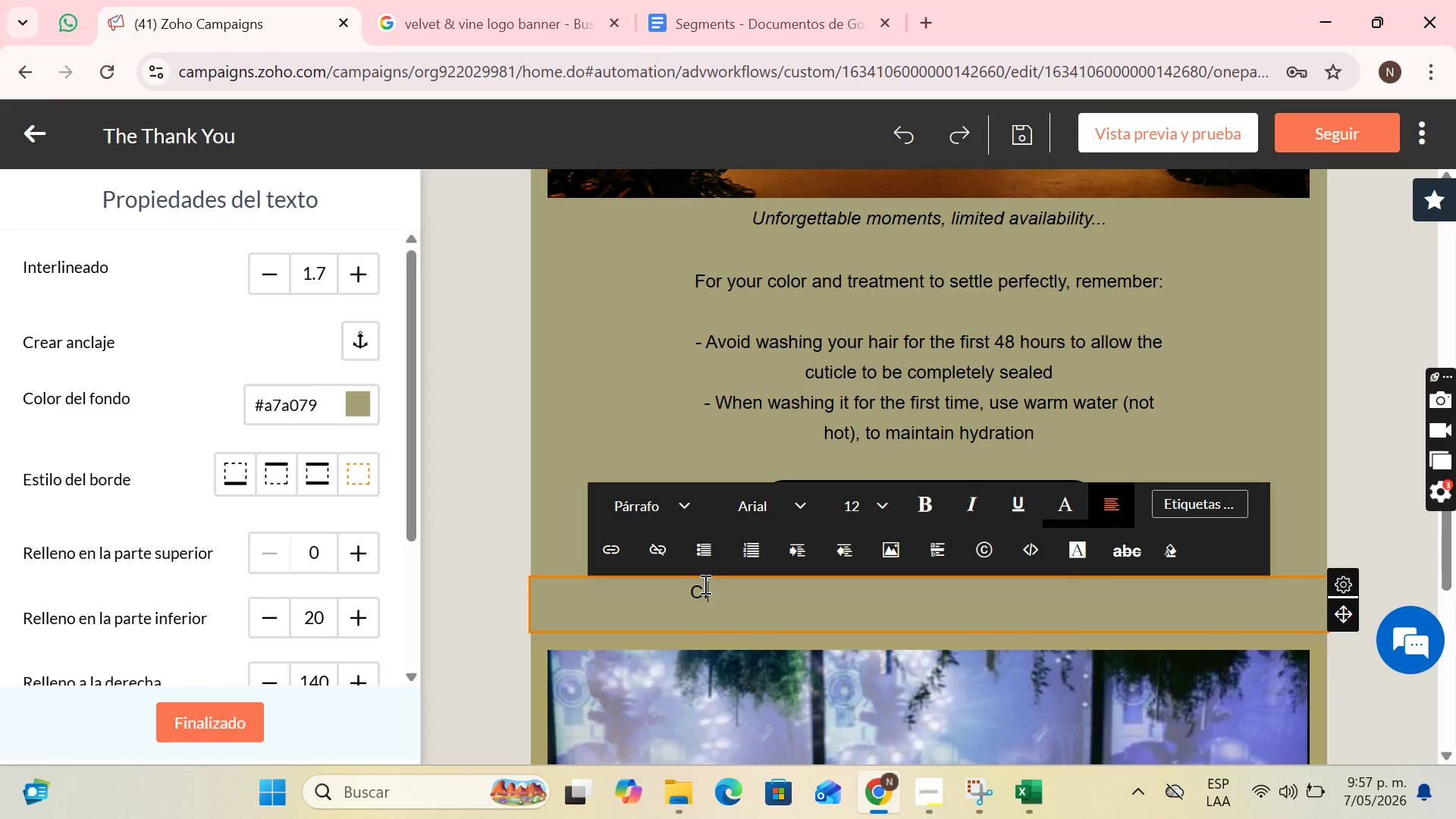 
key(CapsLock)
 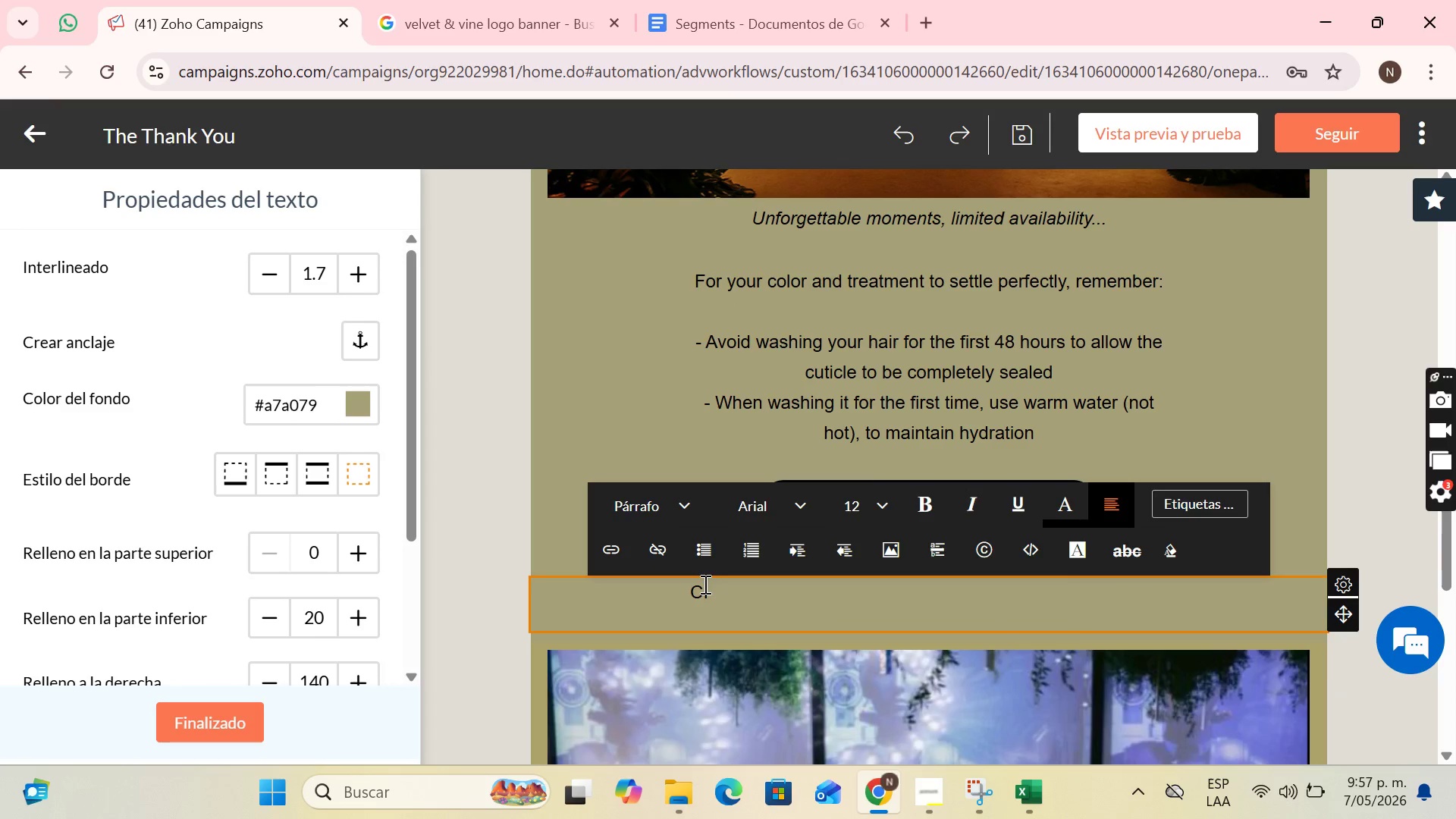 
key(ArrowLeft)
 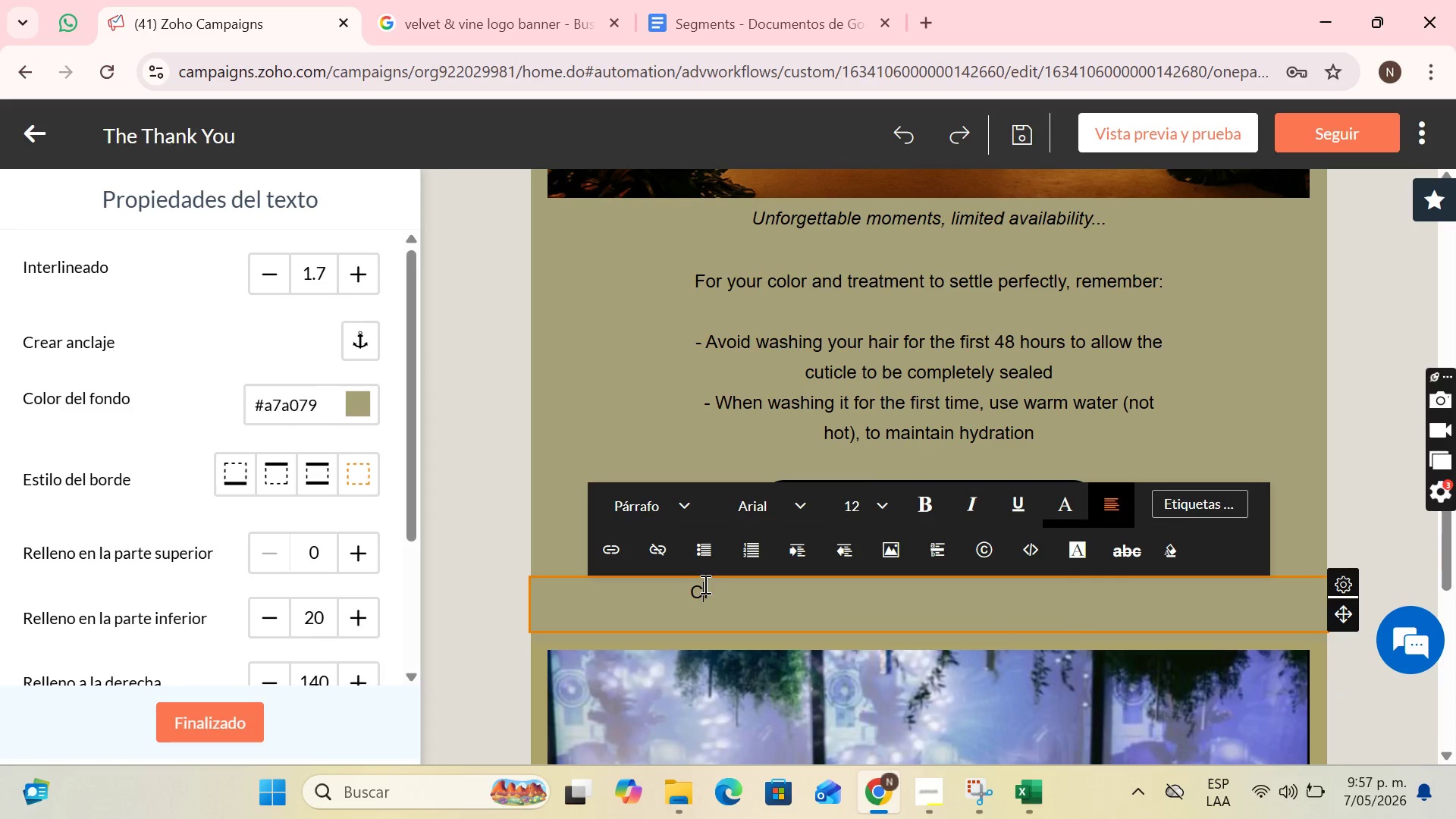 
key(Backspace)
 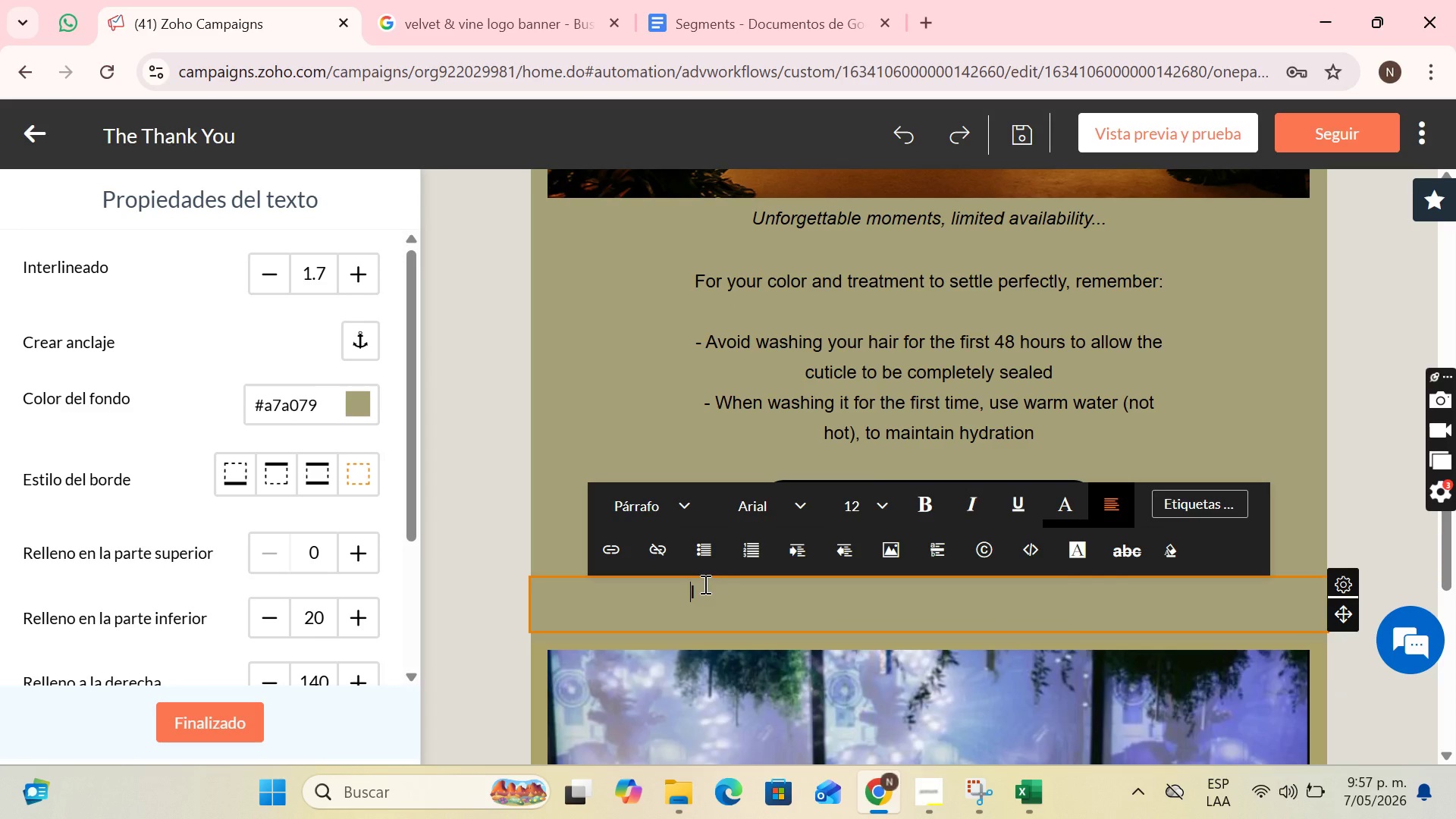 
key(ArrowRight)
 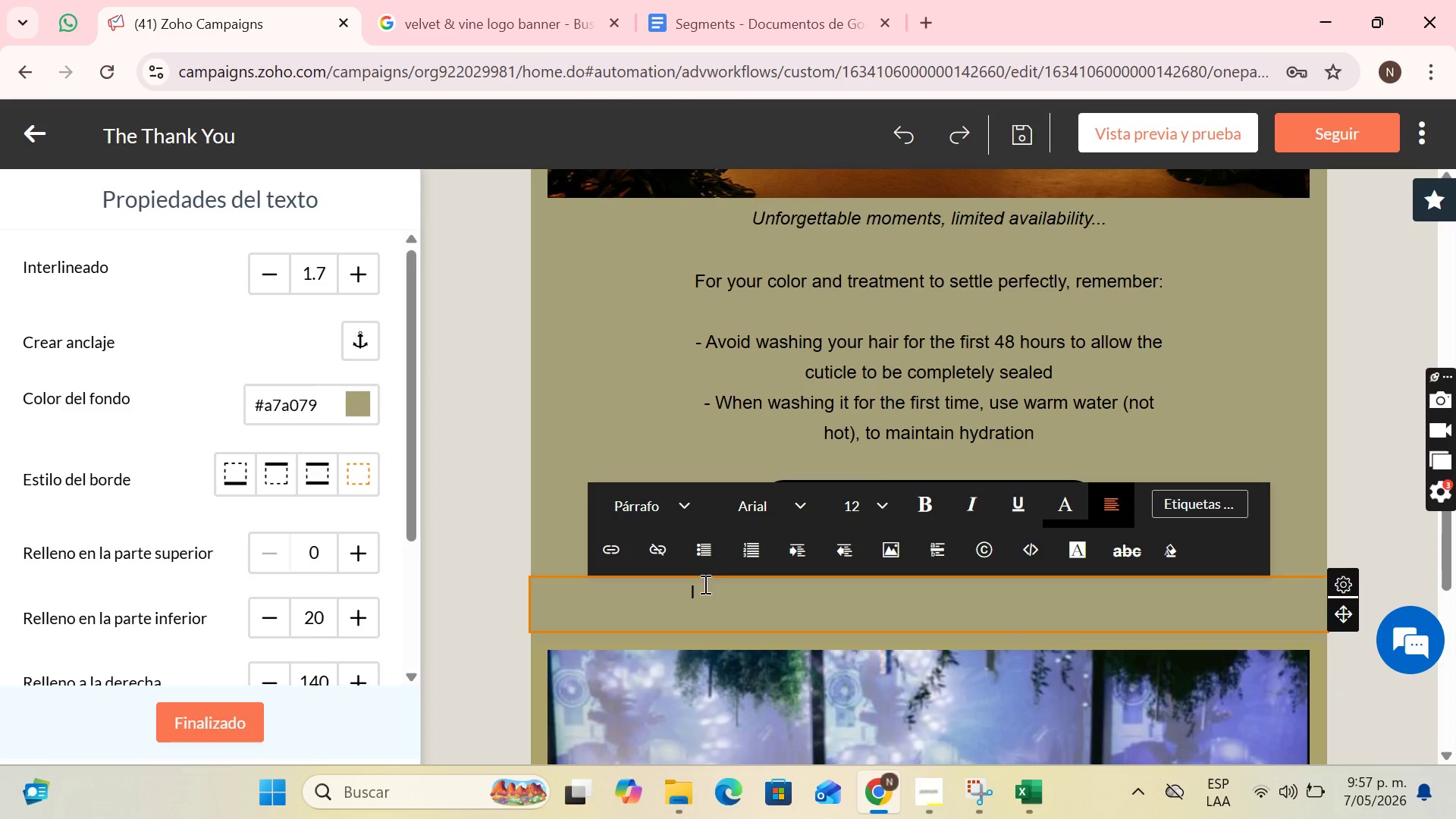 
type(f youhave )
 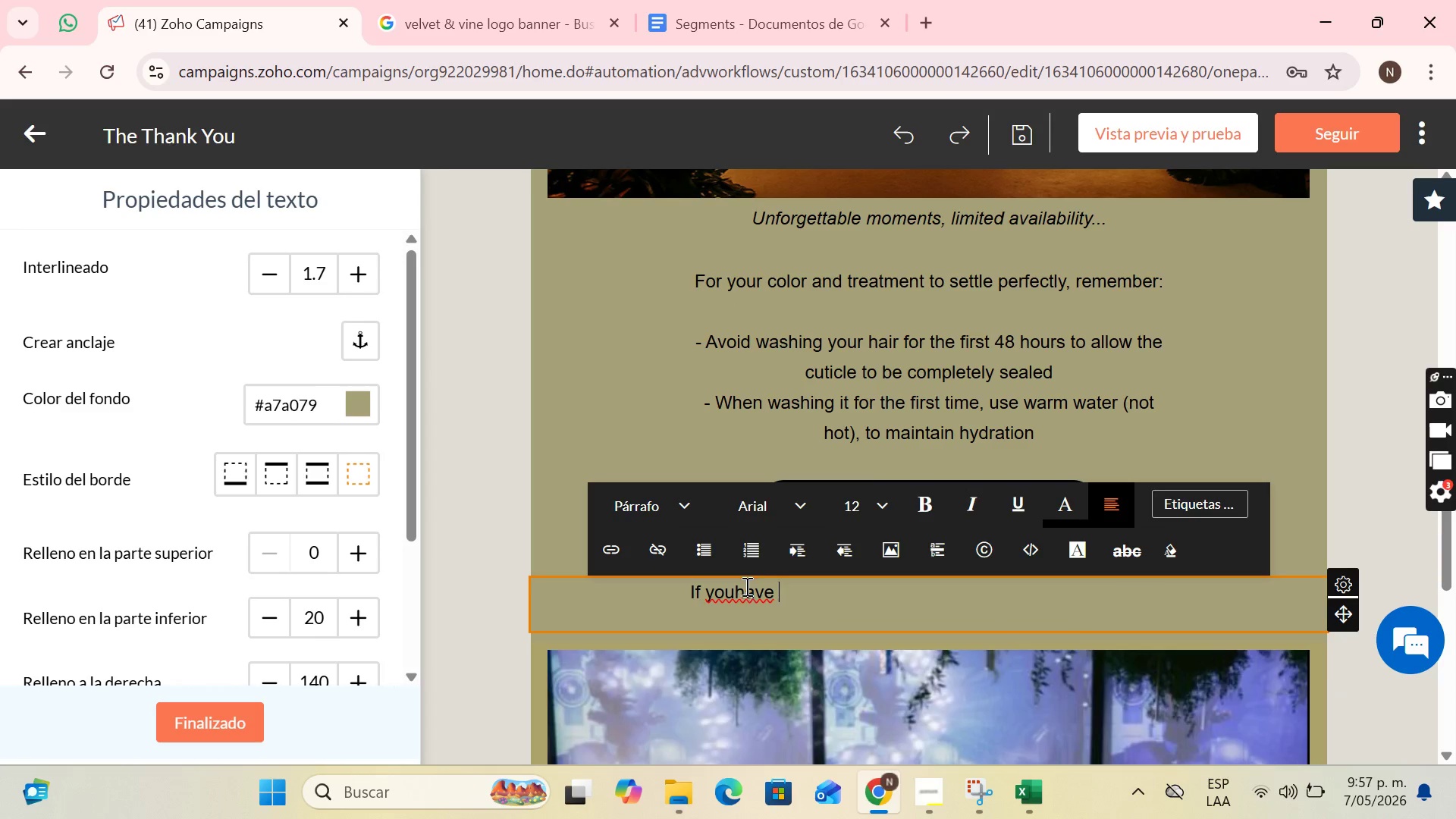 
left_click([733, 596])
 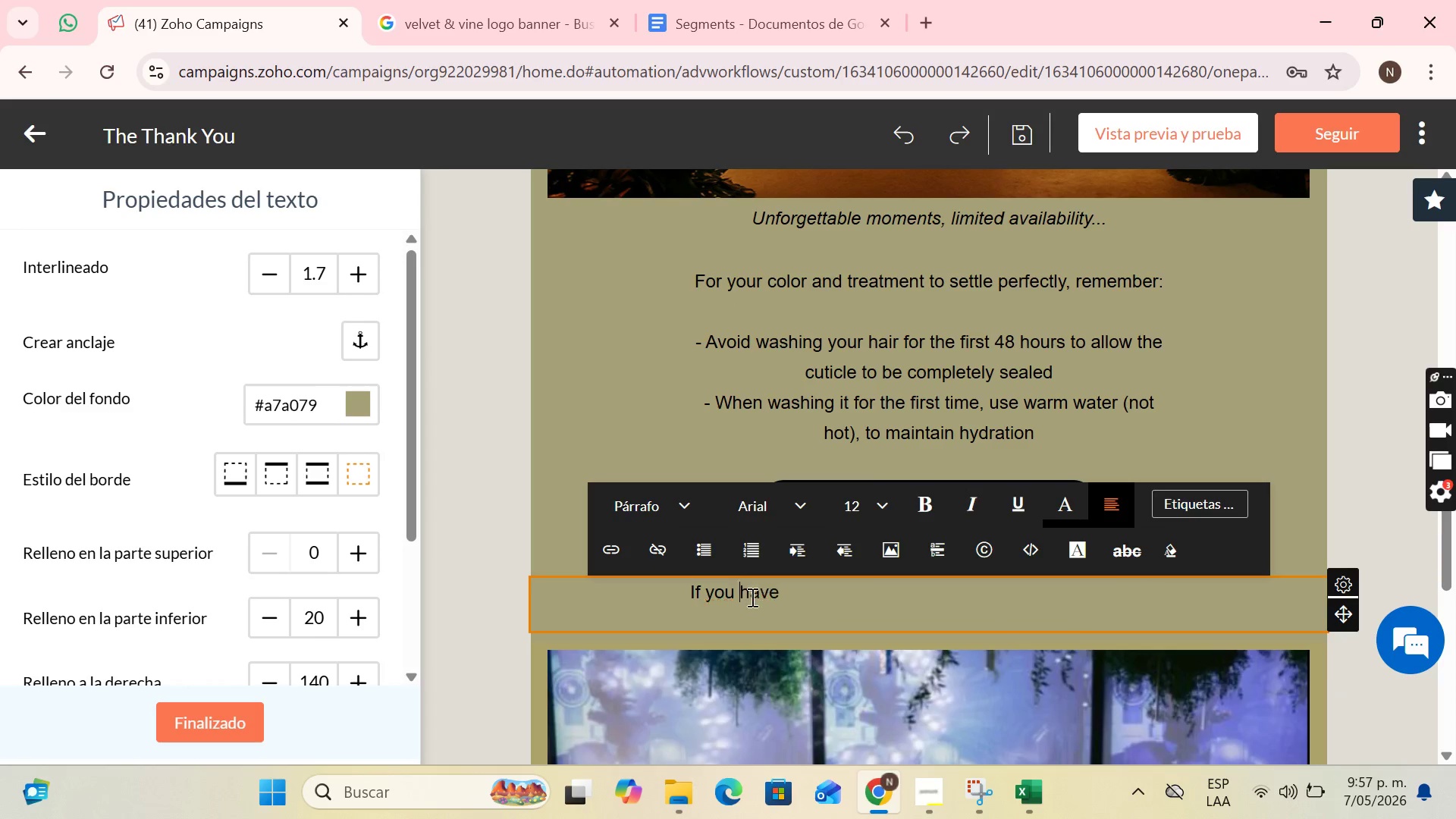 
type( any questions about the handling of your new styli)
key(Backspace)
type(e, do not hsitate to)
 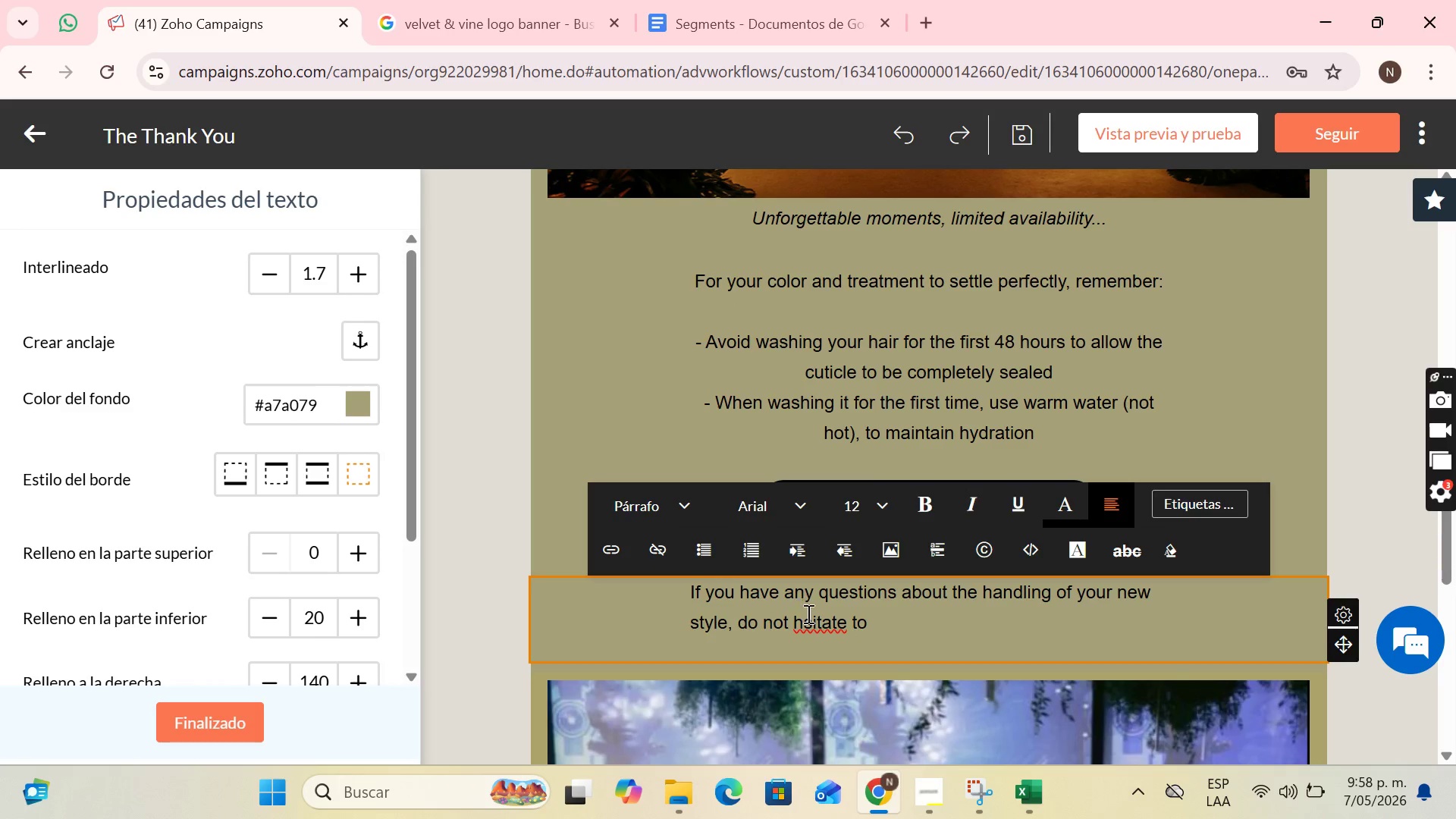 
left_click([810, 620])
 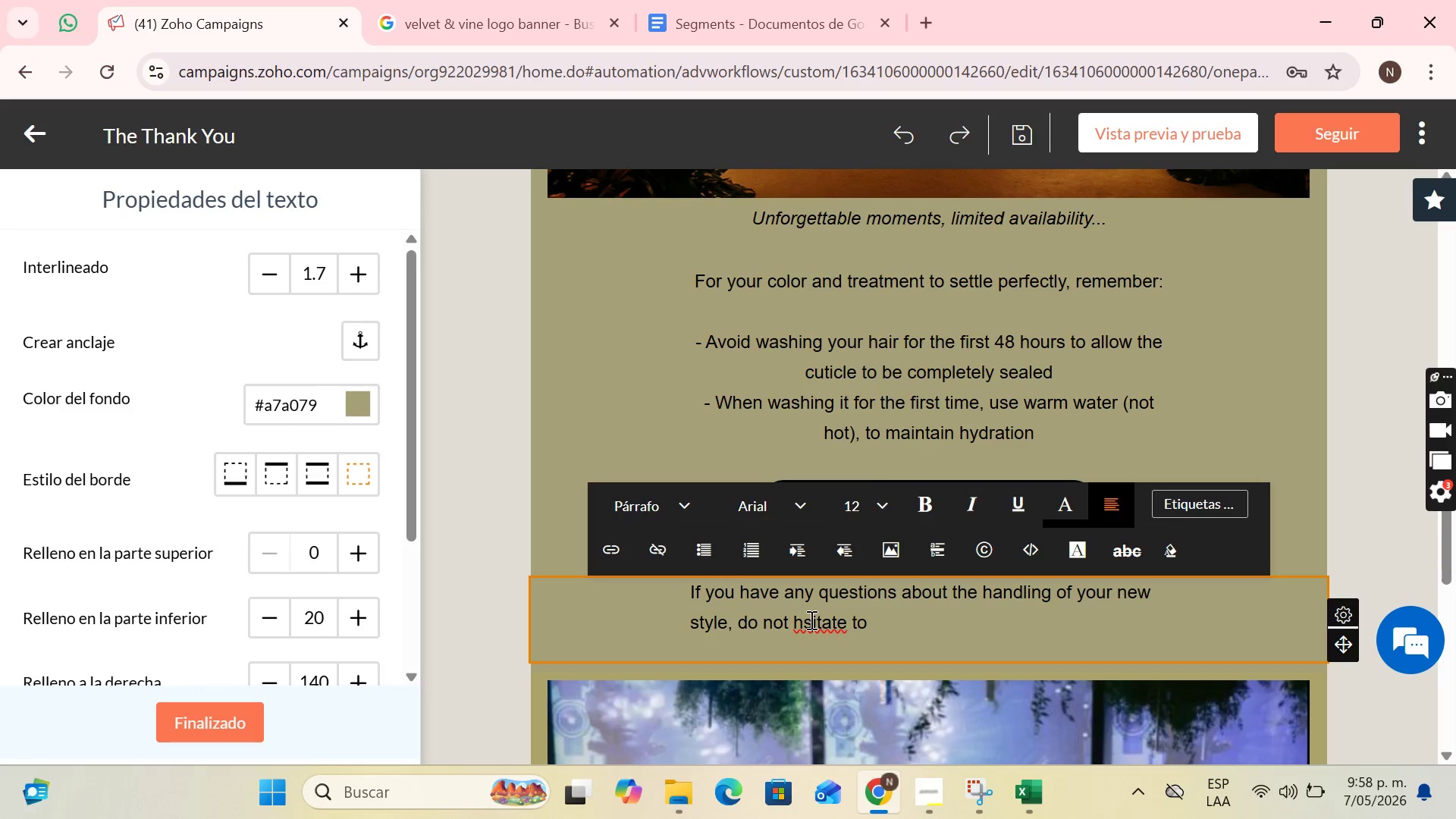 
key(E)
 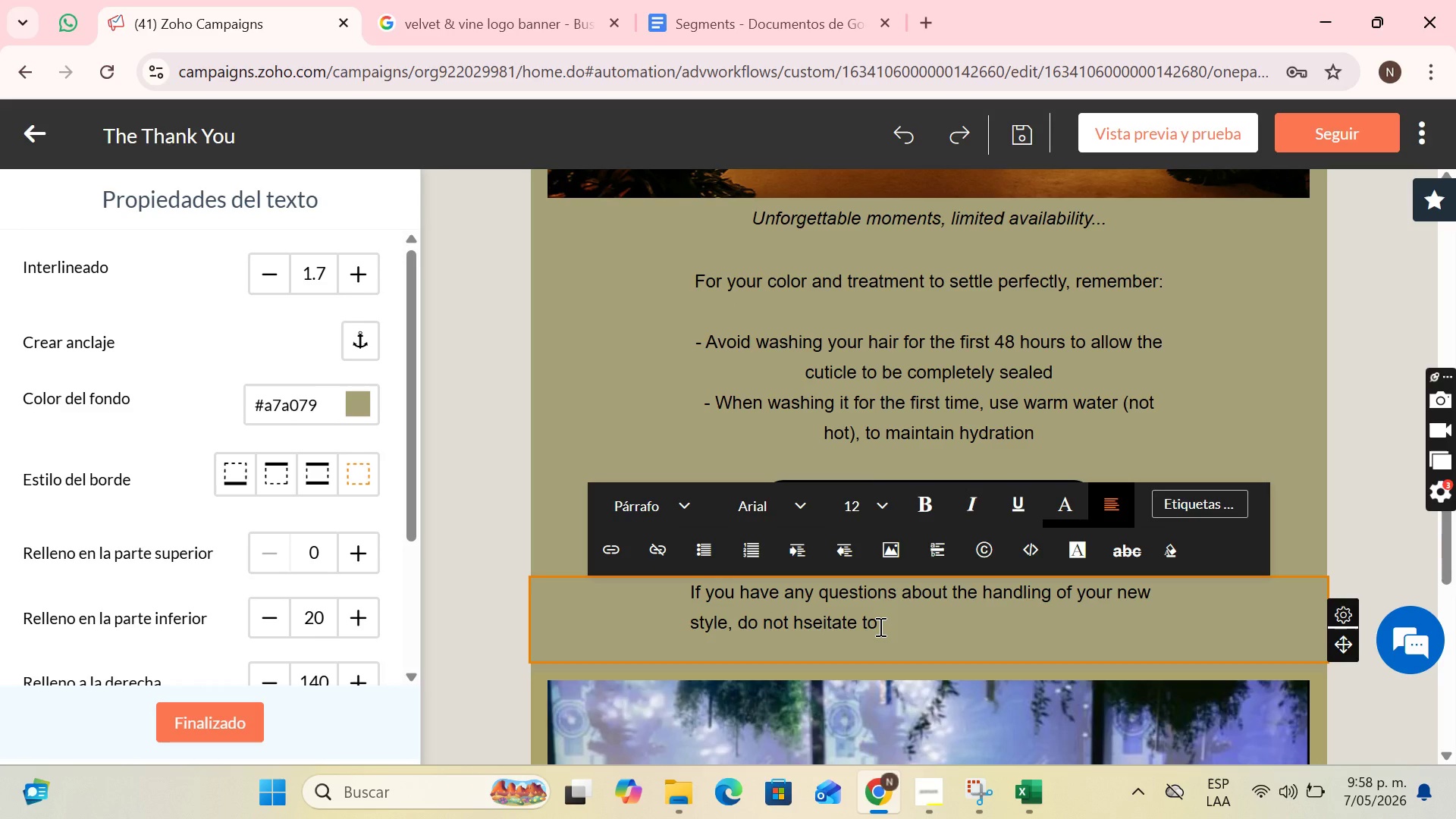 
key(Backspace)
 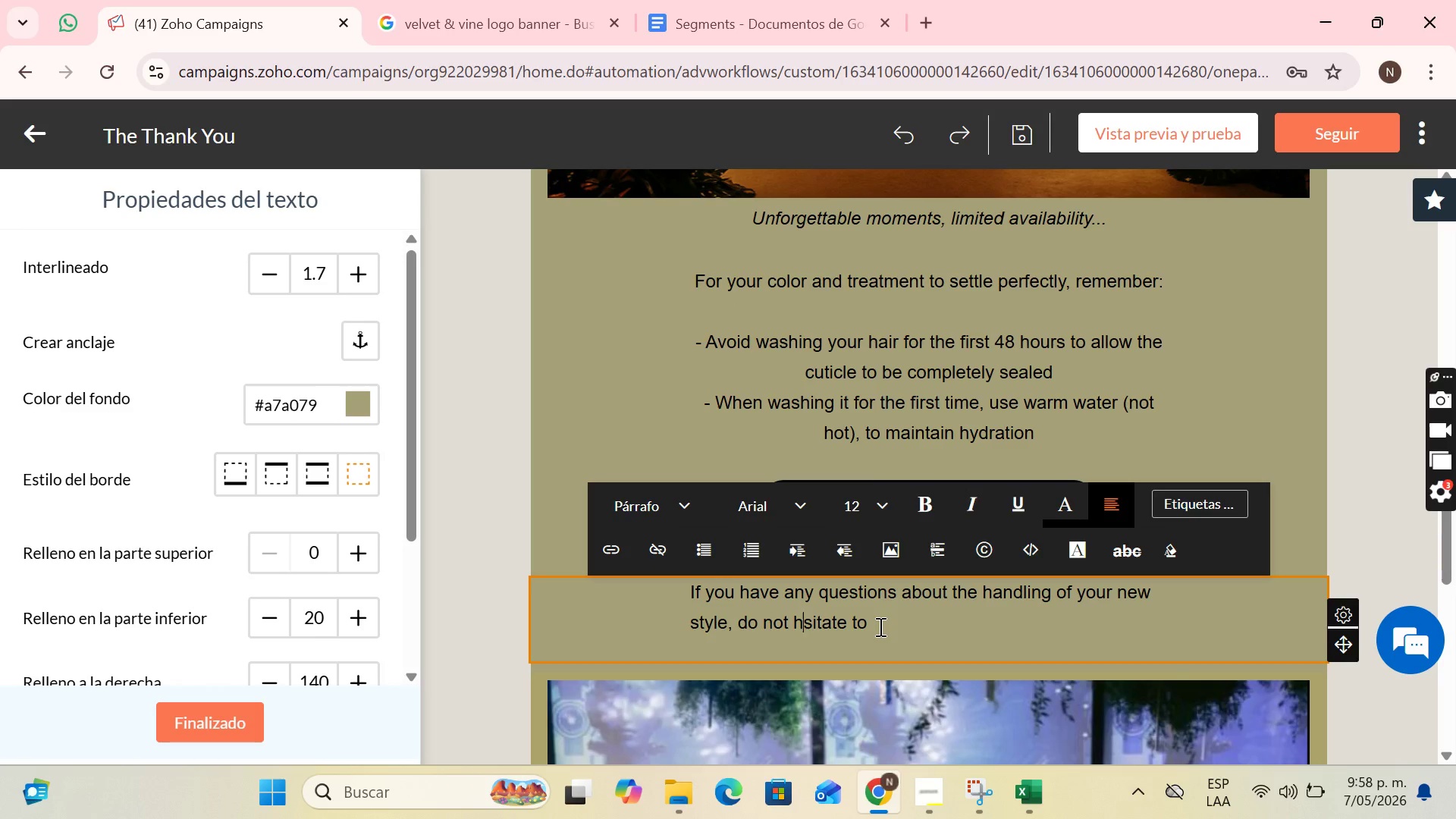 
key(ArrowLeft)
 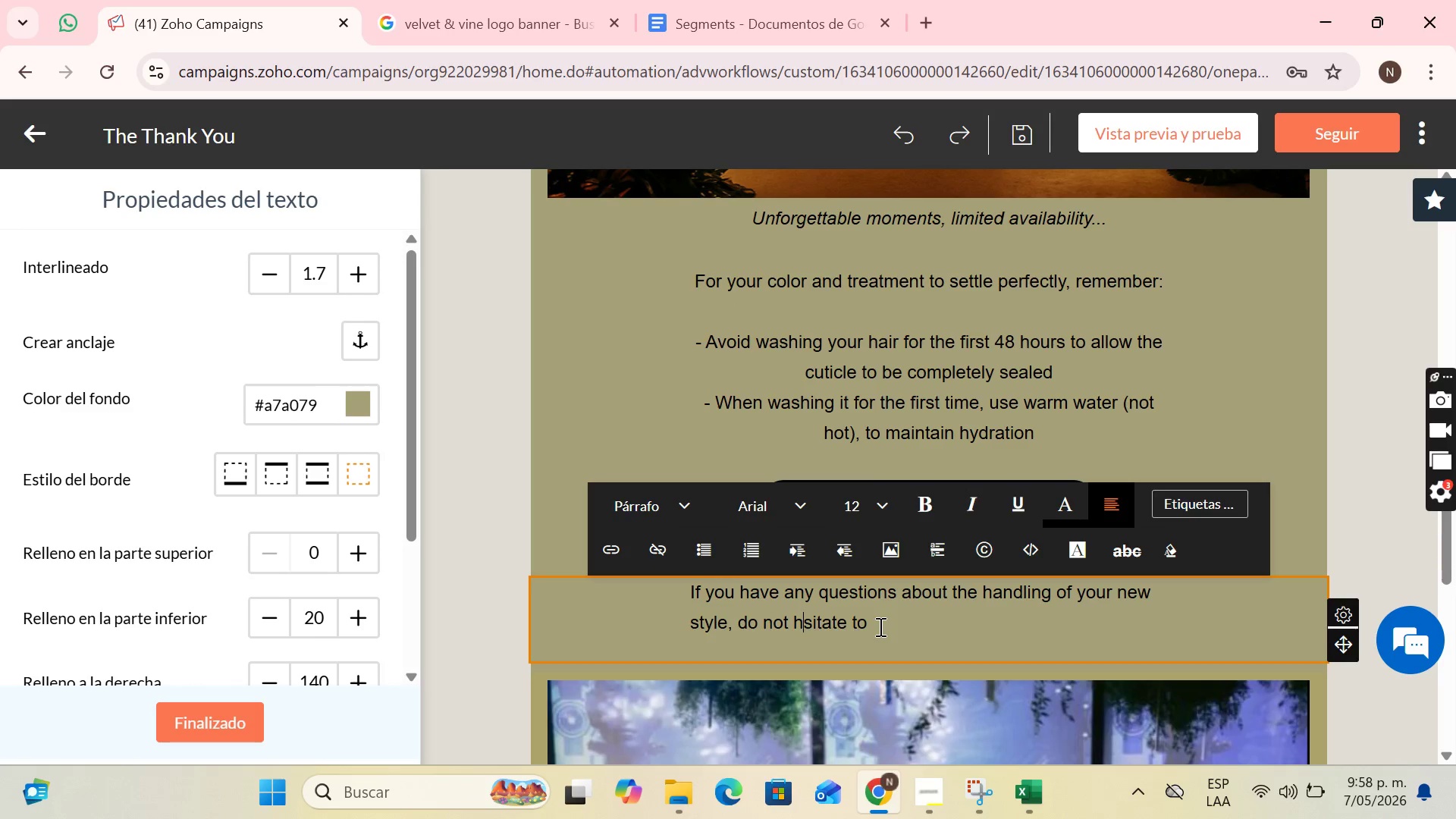 
key(E)
 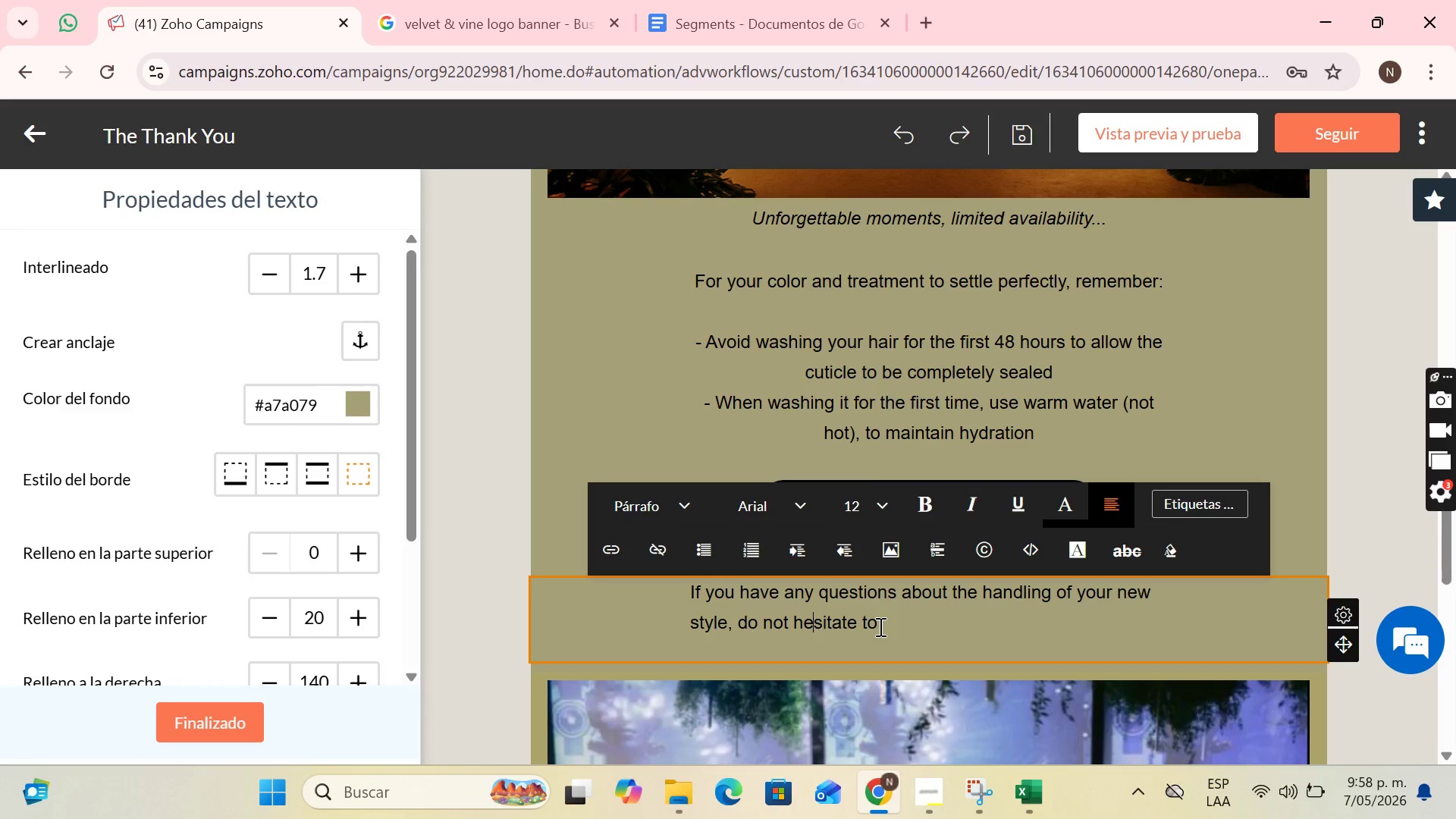 
left_click([879, 626])
 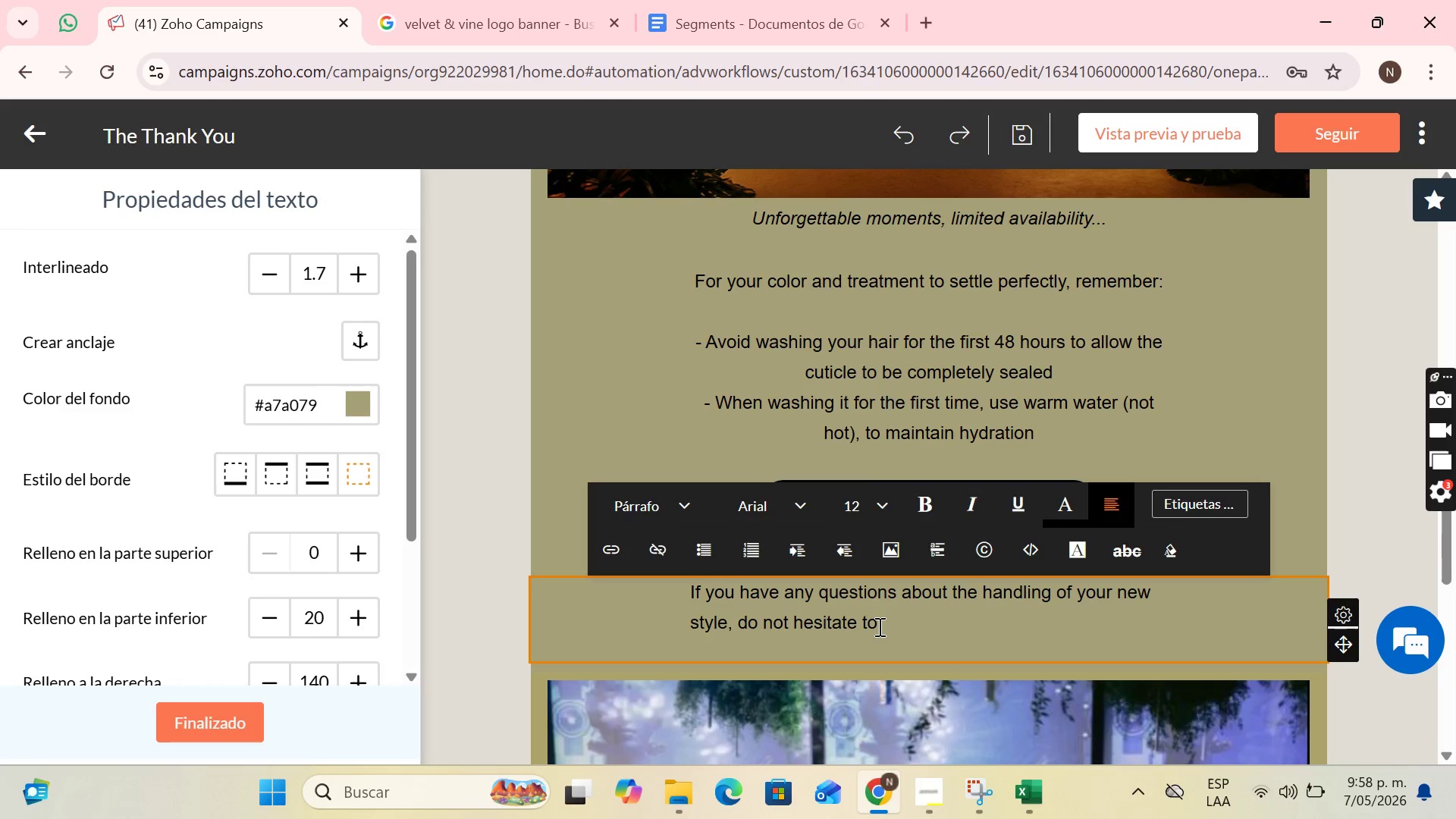 
type( write us. We are here to make your look impeccable!)
 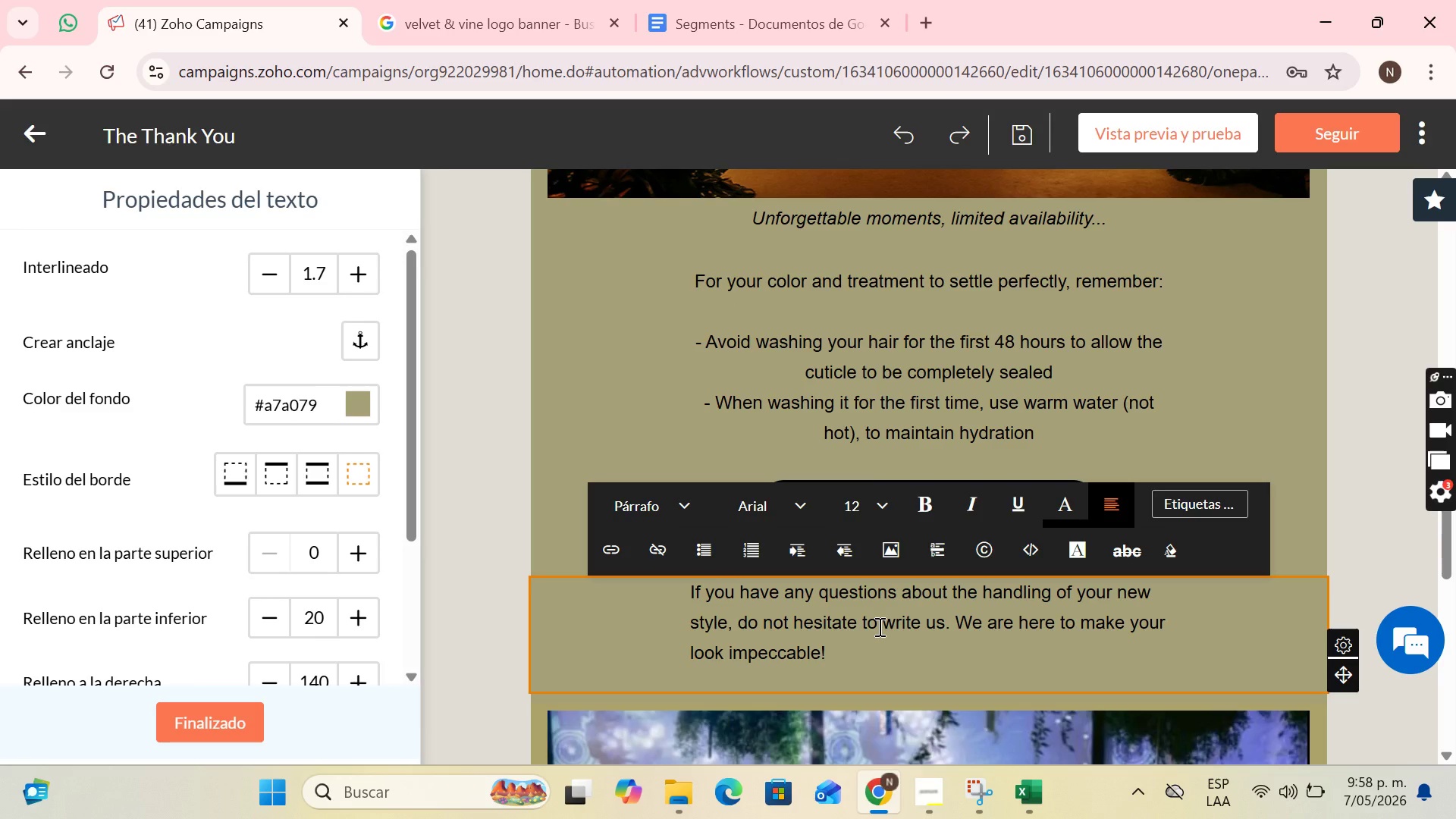 
wait(11.78)
 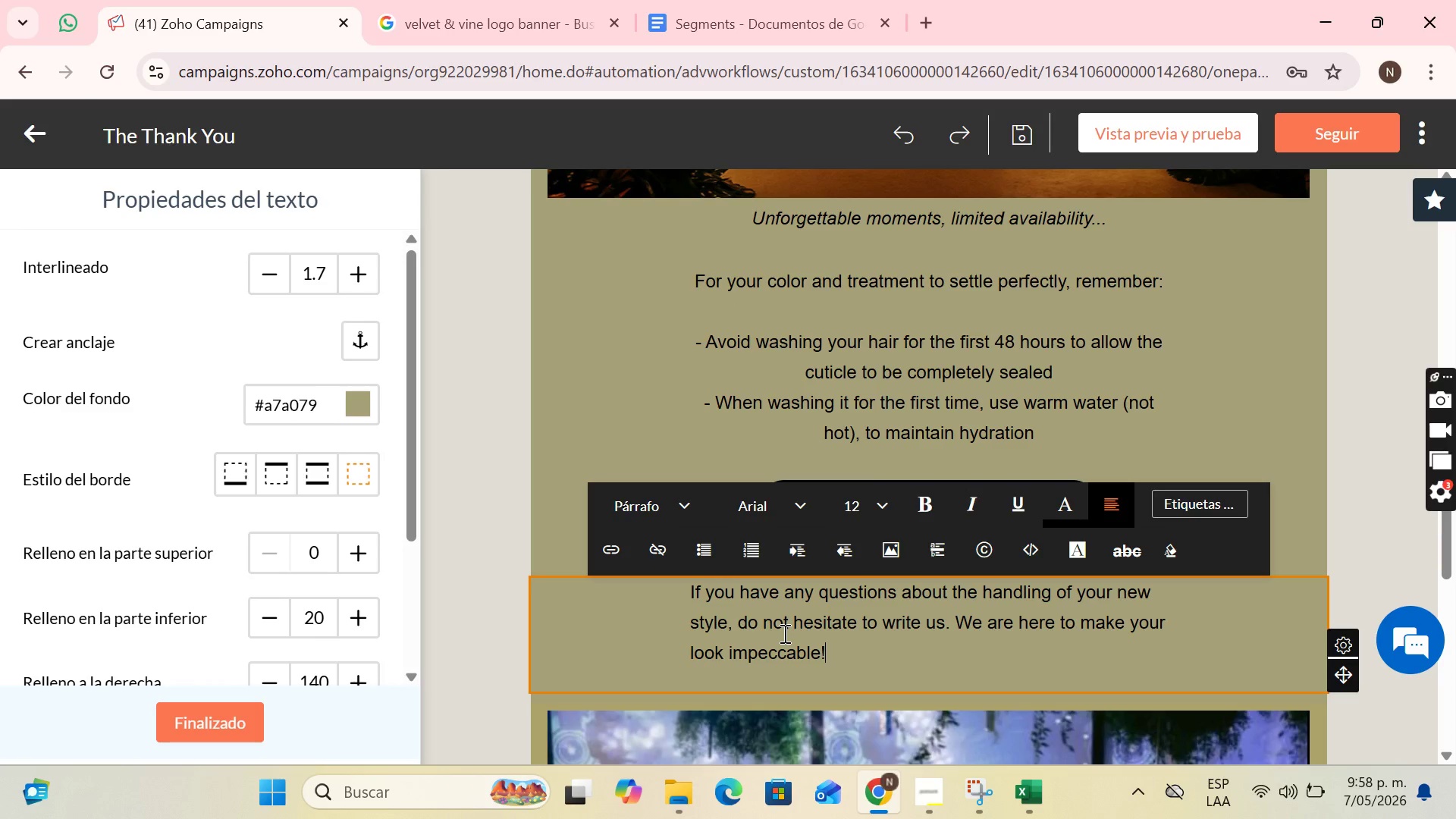 
left_click([930, 413])
 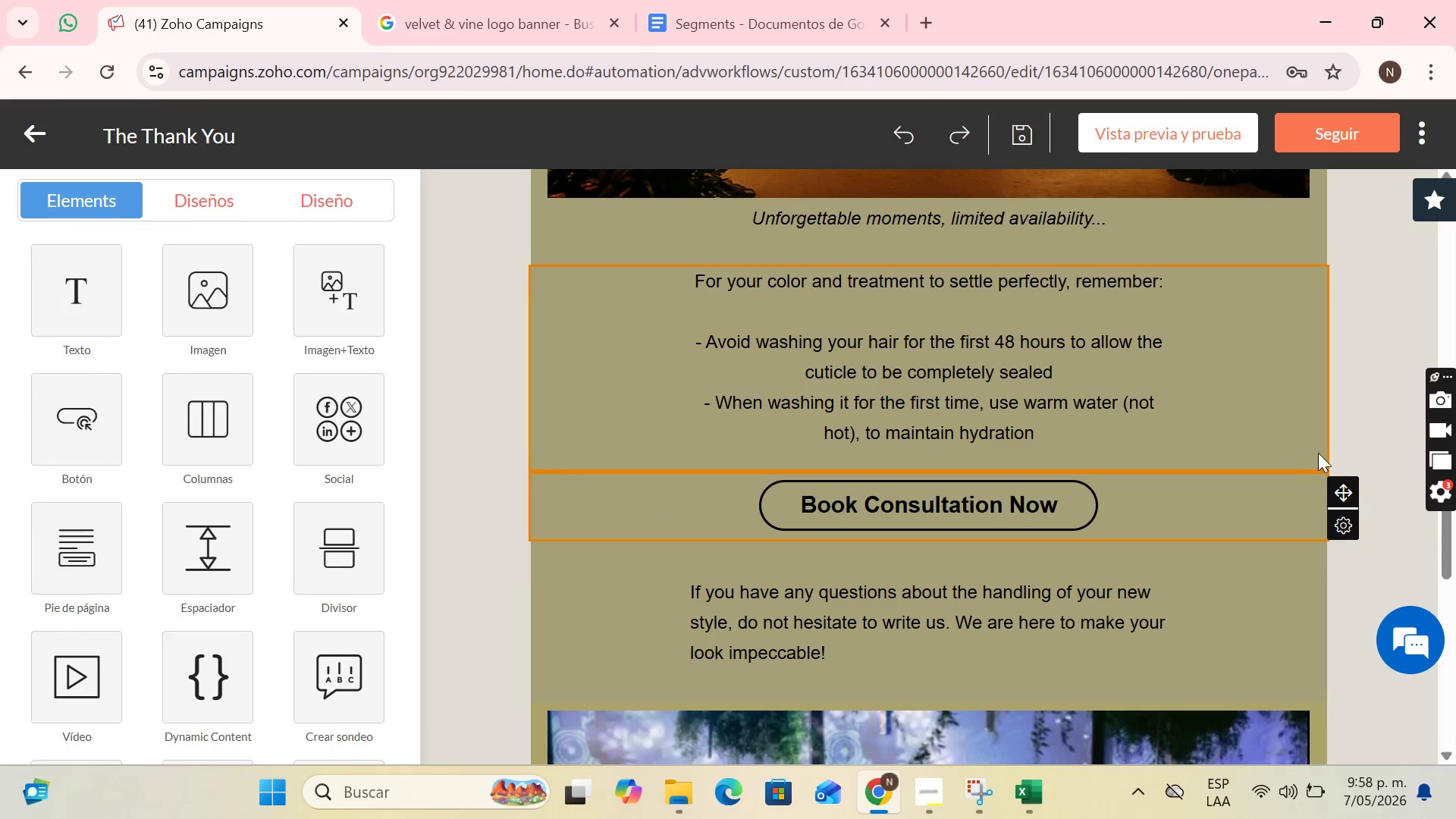 
left_click_drag(start_coordinate=[1336, 488], to_coordinate=[963, 608])
 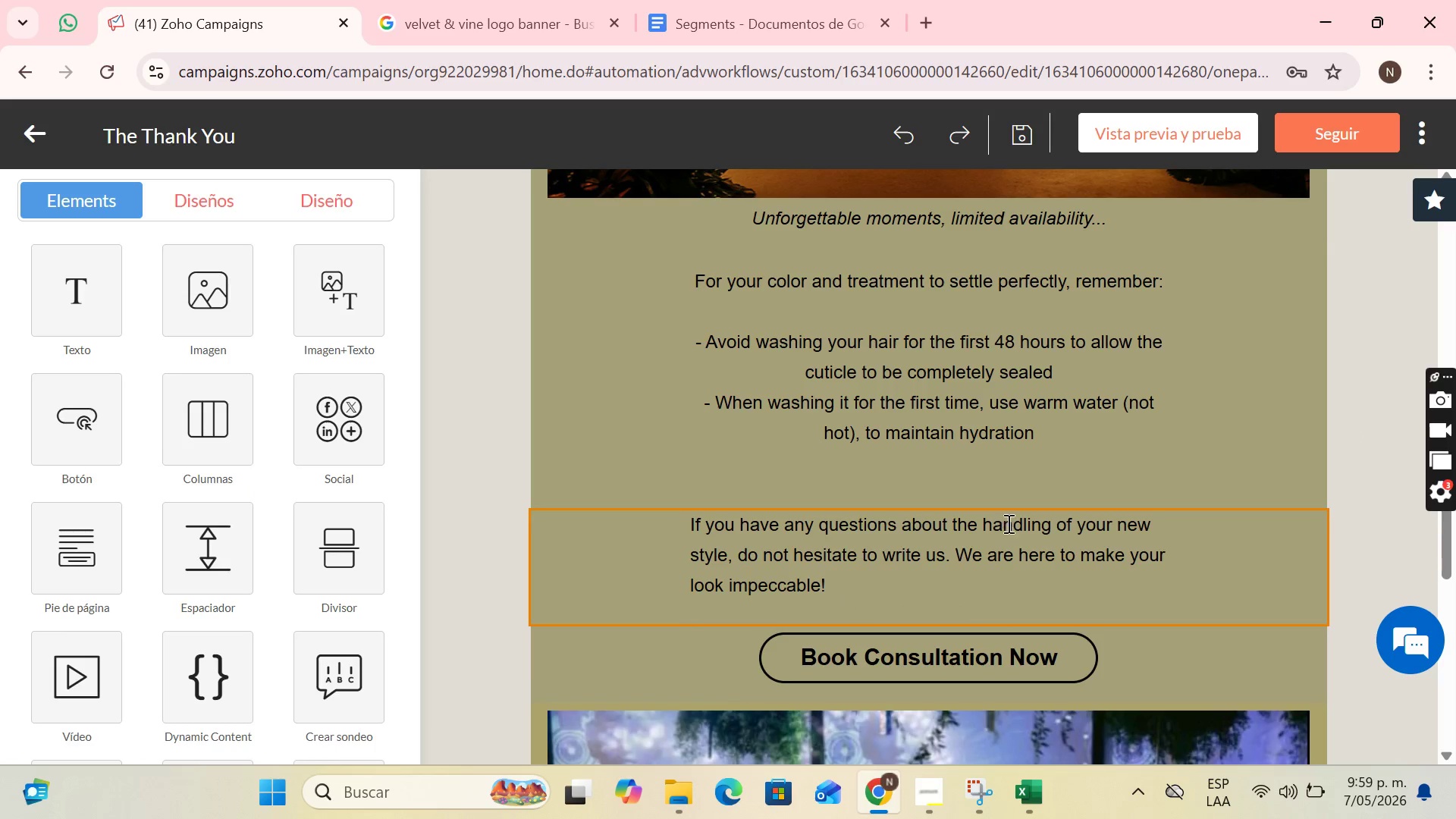 
scroll: coordinate [1006, 515], scroll_direction: down, amount: 2.0
 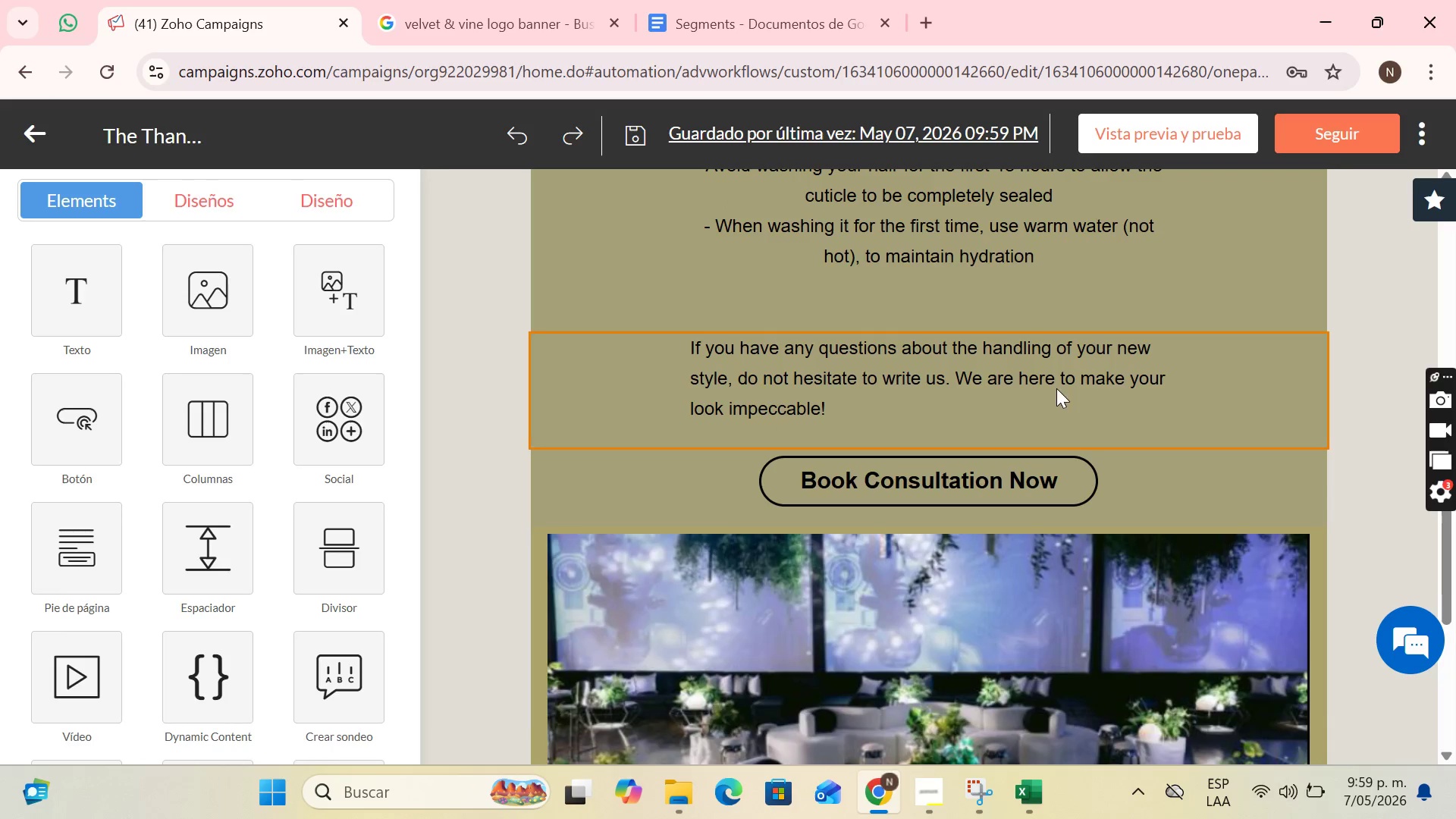 
left_click([1057, 385])
 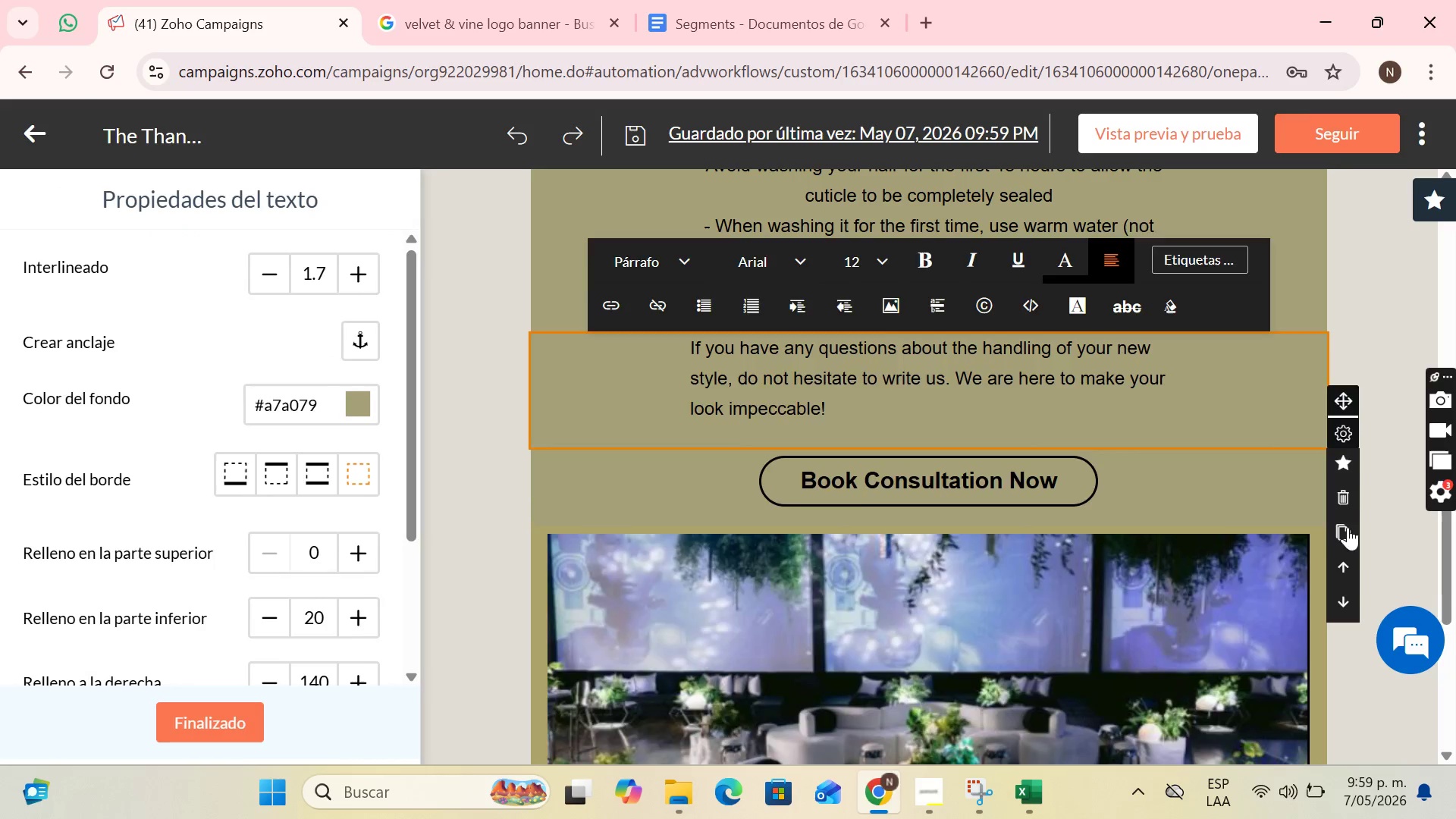 
left_click_drag(start_coordinate=[1346, 515], to_coordinate=[997, 560])
 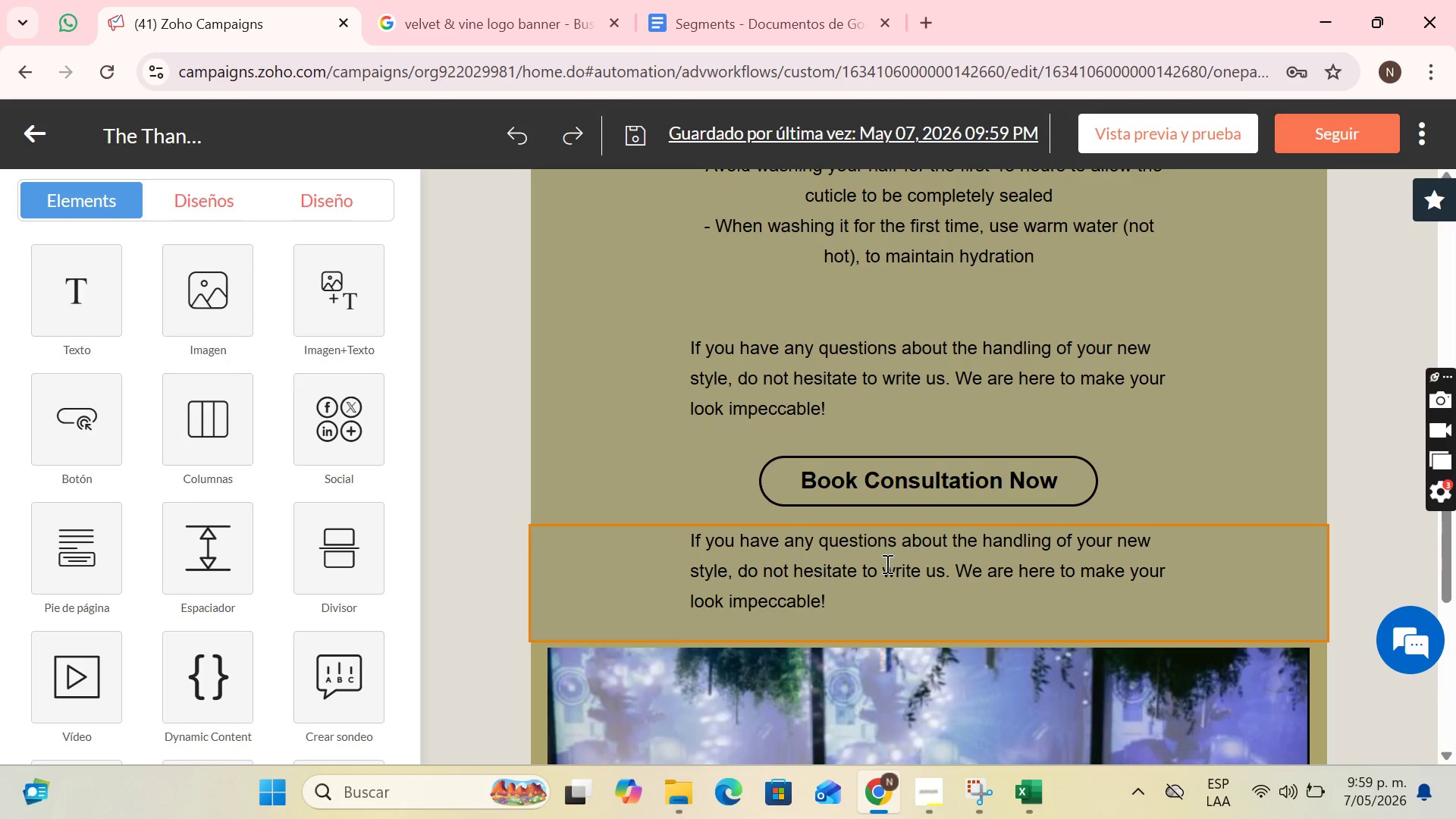 
wait(7.99)
 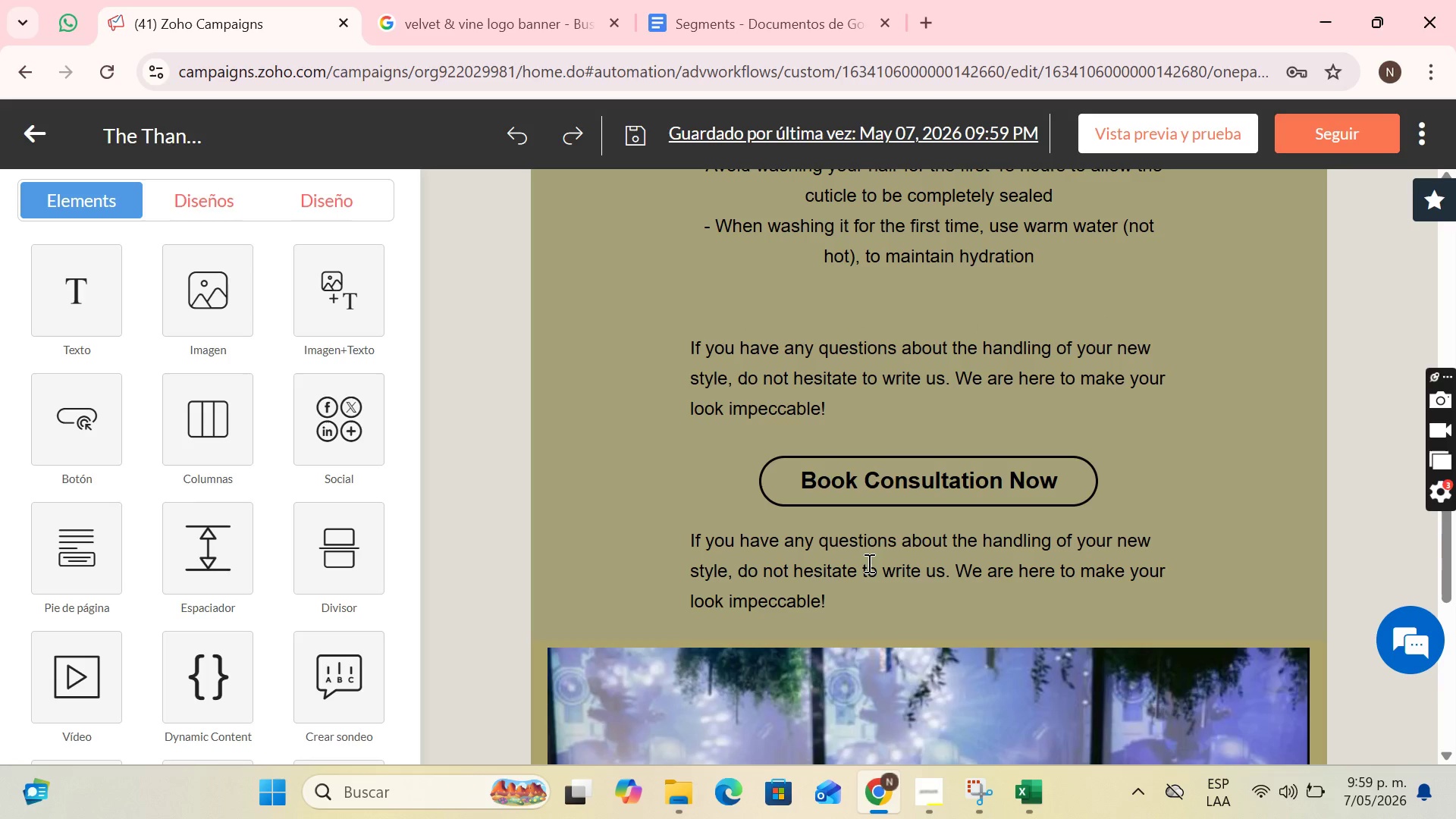 
left_click([864, 592])
 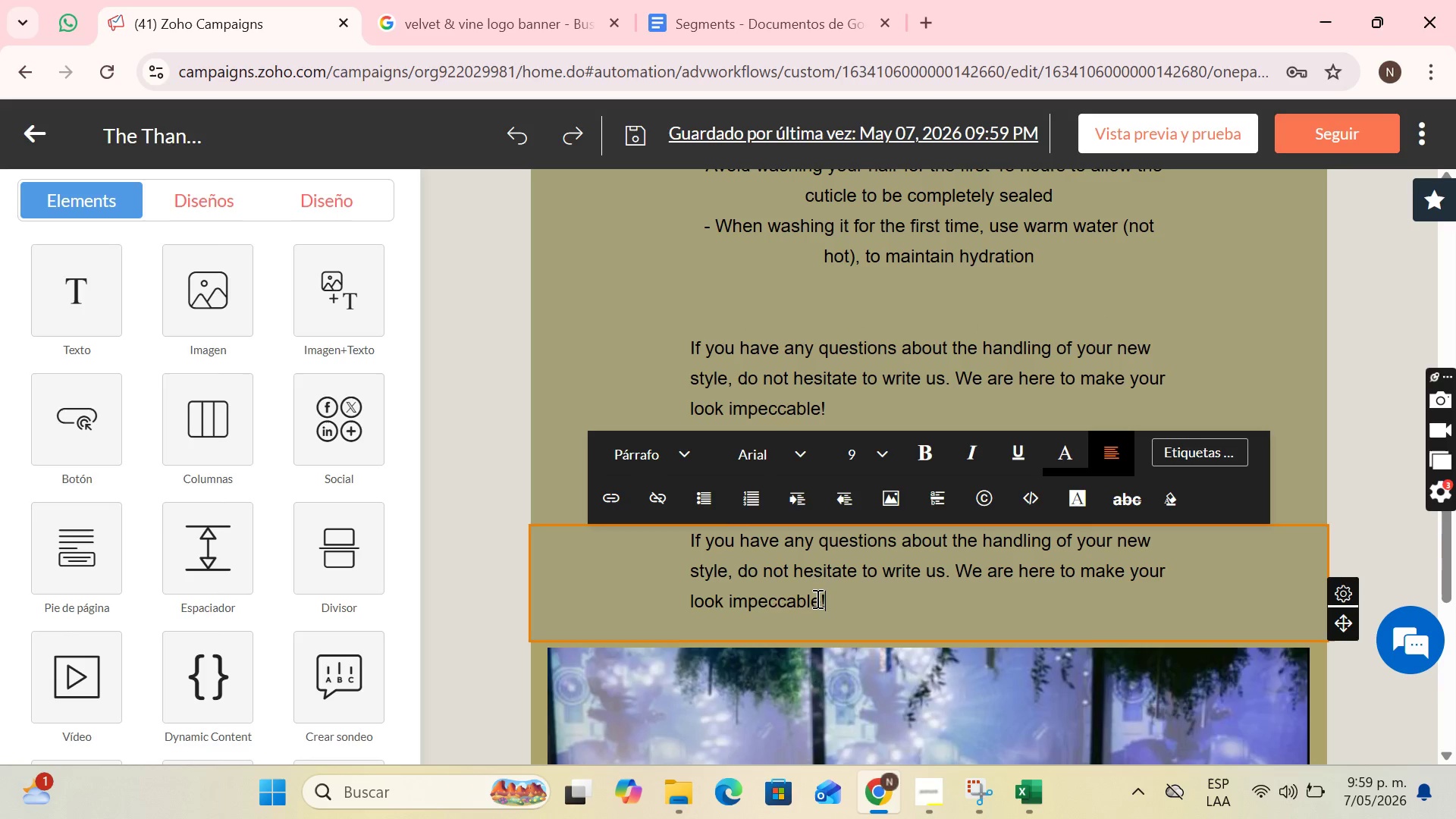 
left_click_drag(start_coordinate=[839, 591], to_coordinate=[704, 549])
 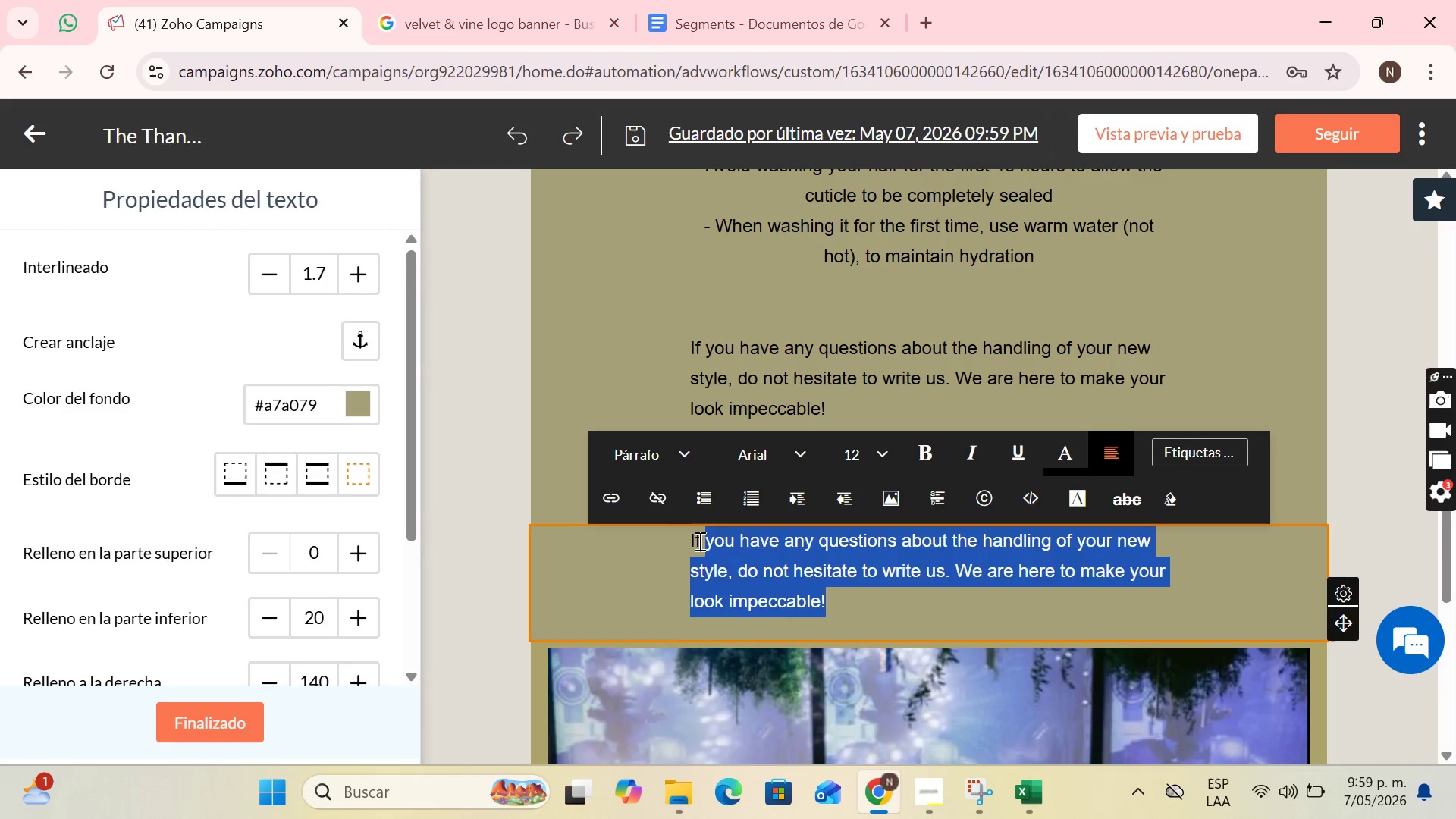 
left_click([698, 541])
 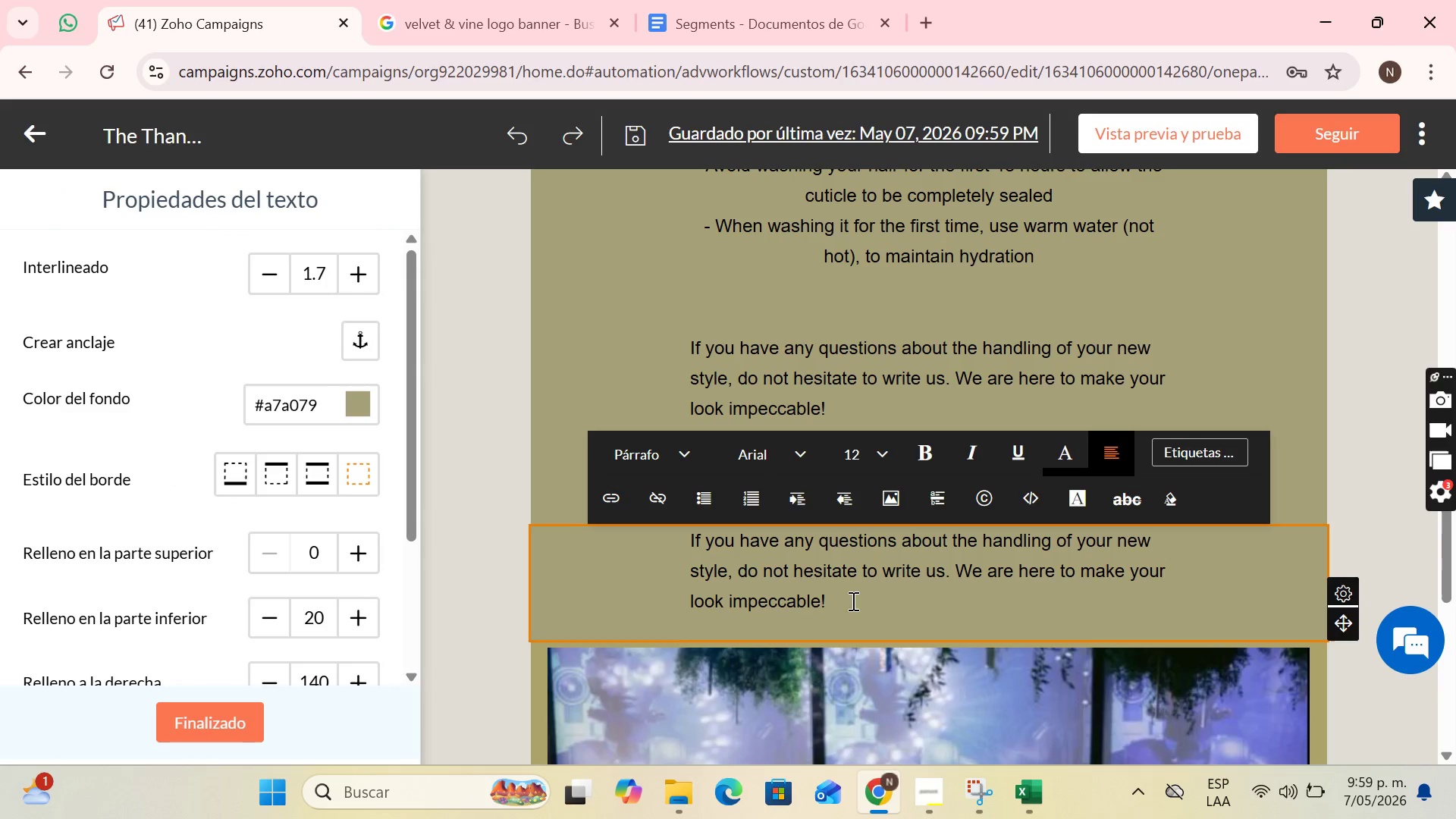 
left_click_drag(start_coordinate=[852, 601], to_coordinate=[700, 544])
 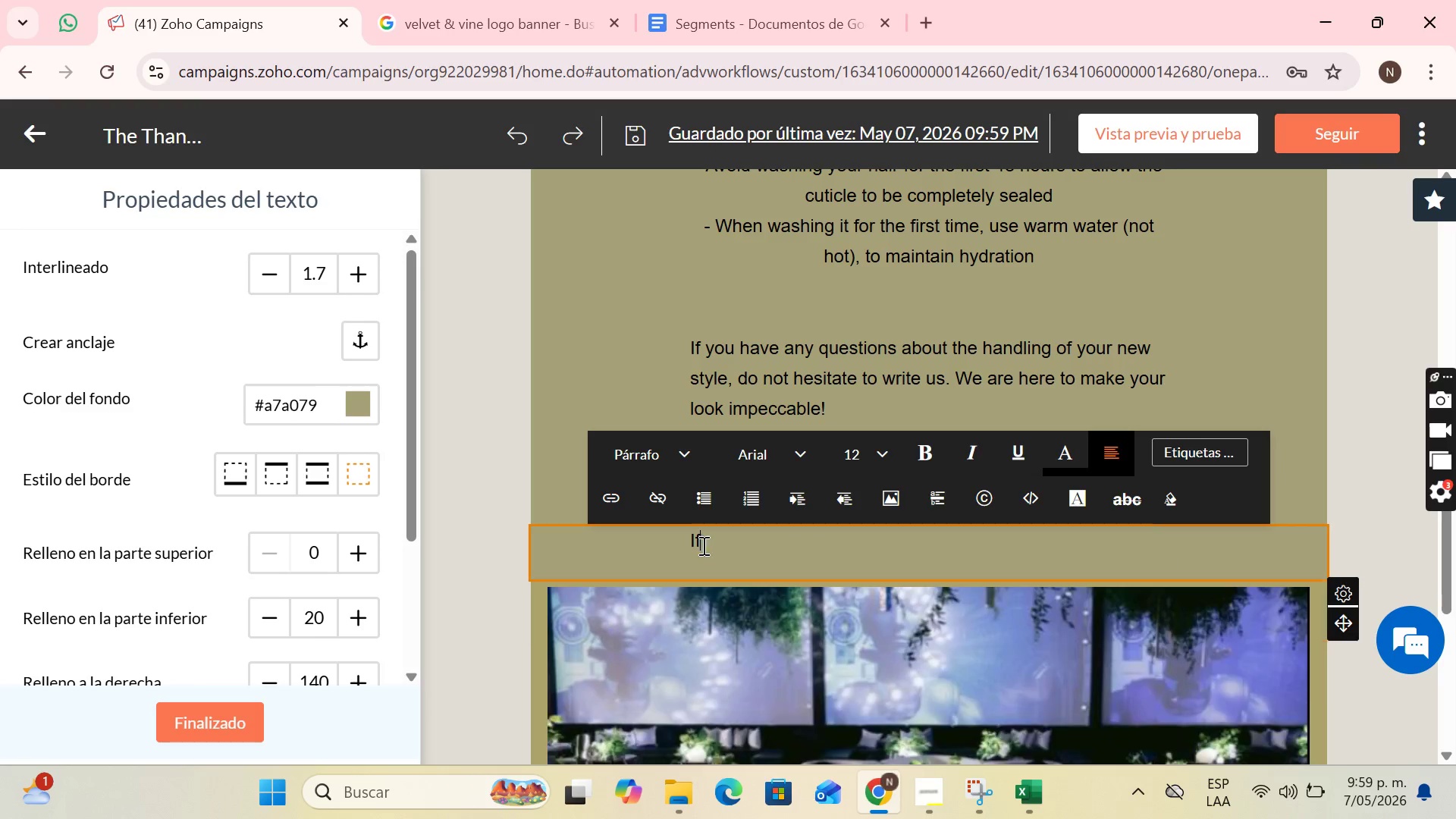 
key(Backspace)
key(Backspace)
key(Backspace)
type(Sicerely,)
 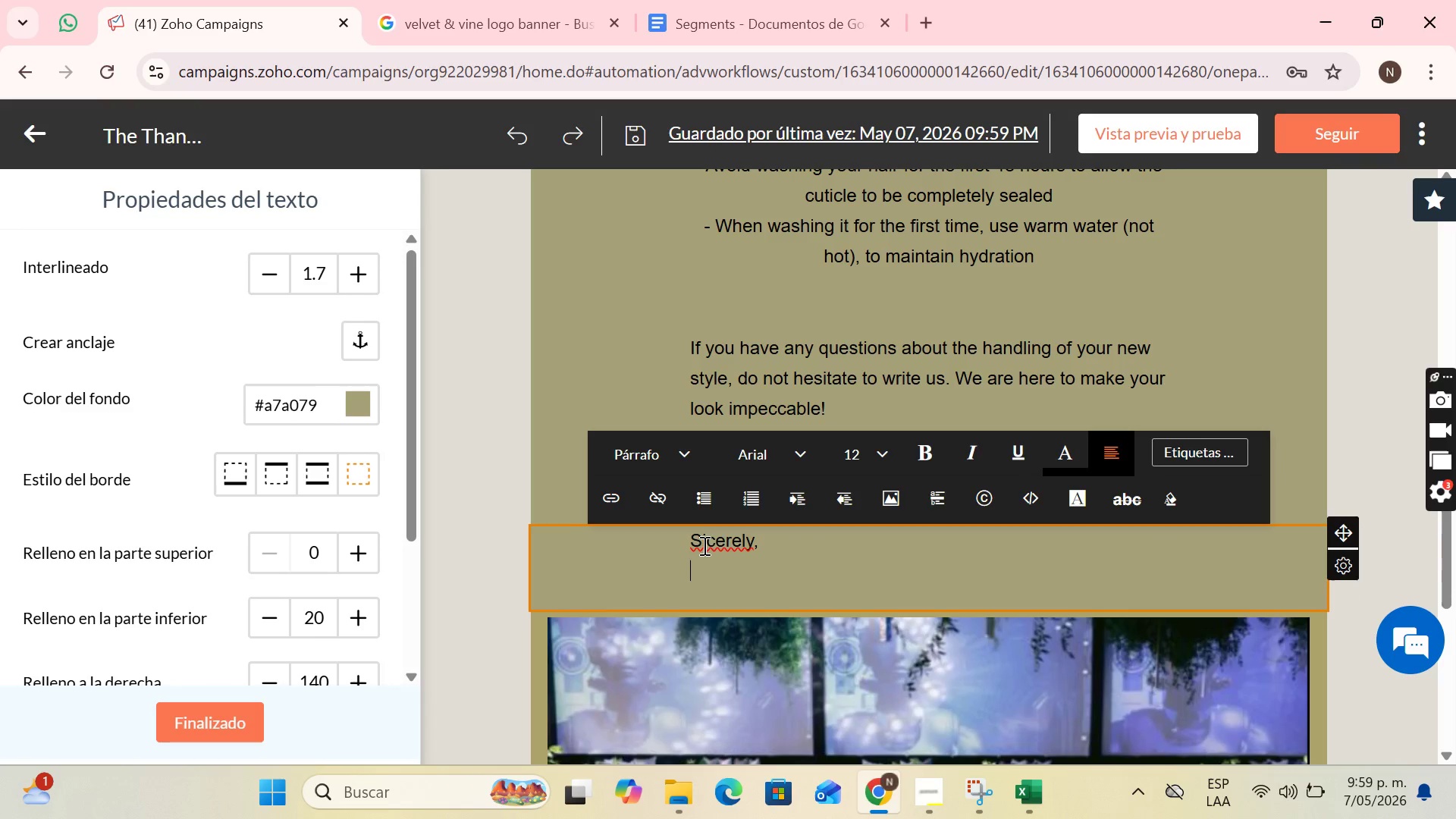 
key(Enter)
 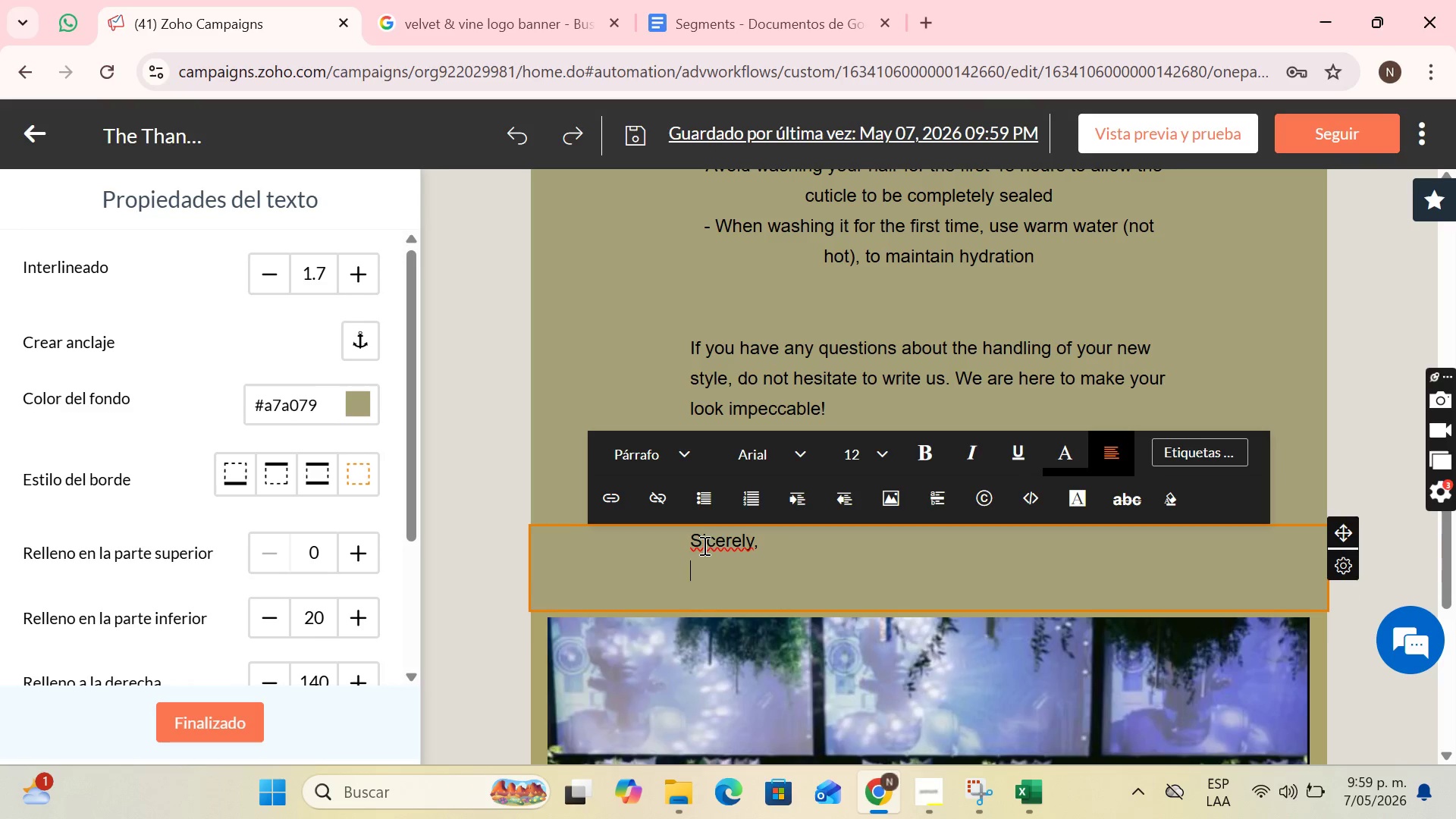 
key(Enter)
 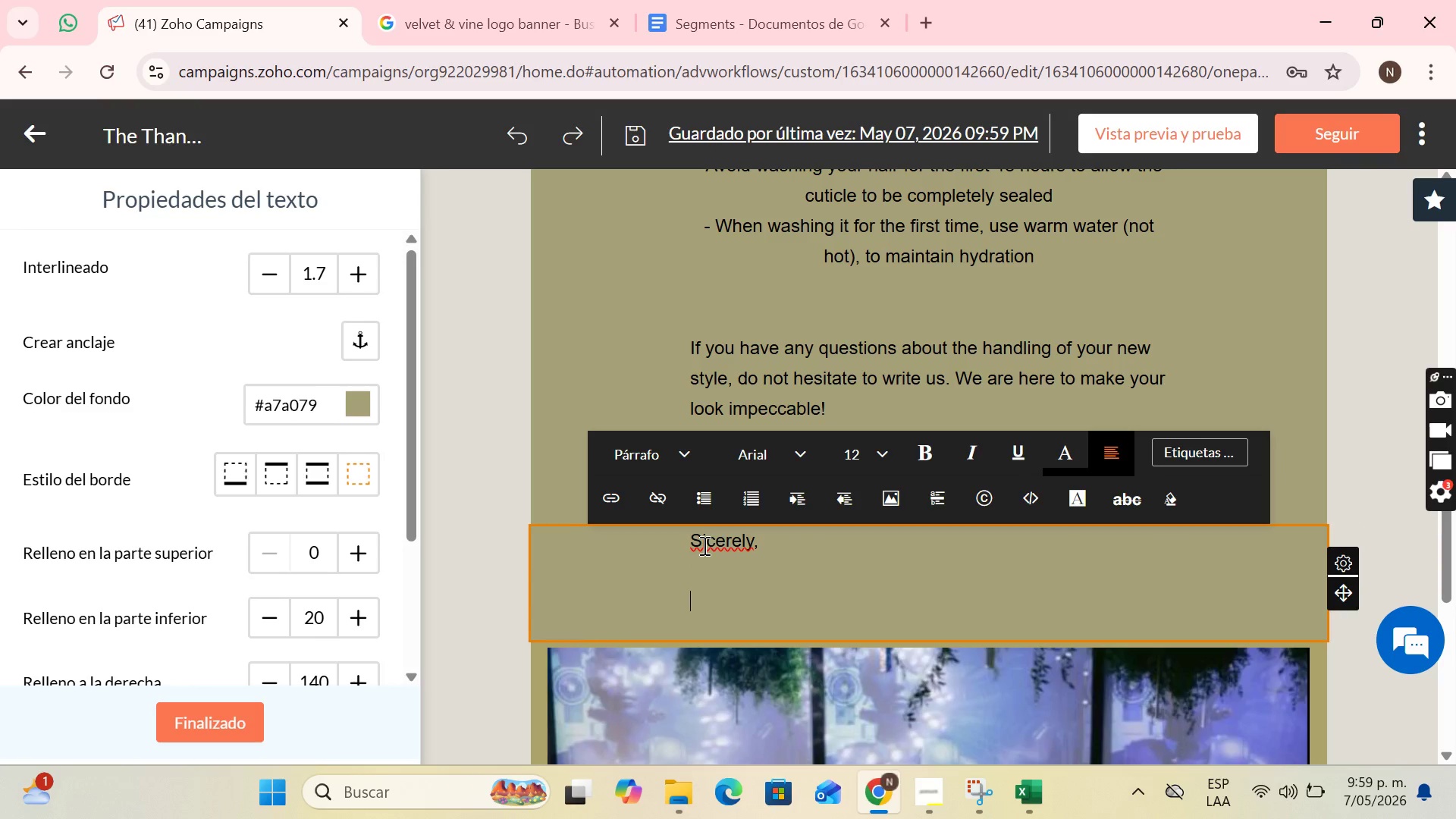 
type(The Velvet )
key(Backspace)
type(^ vine ^ )
 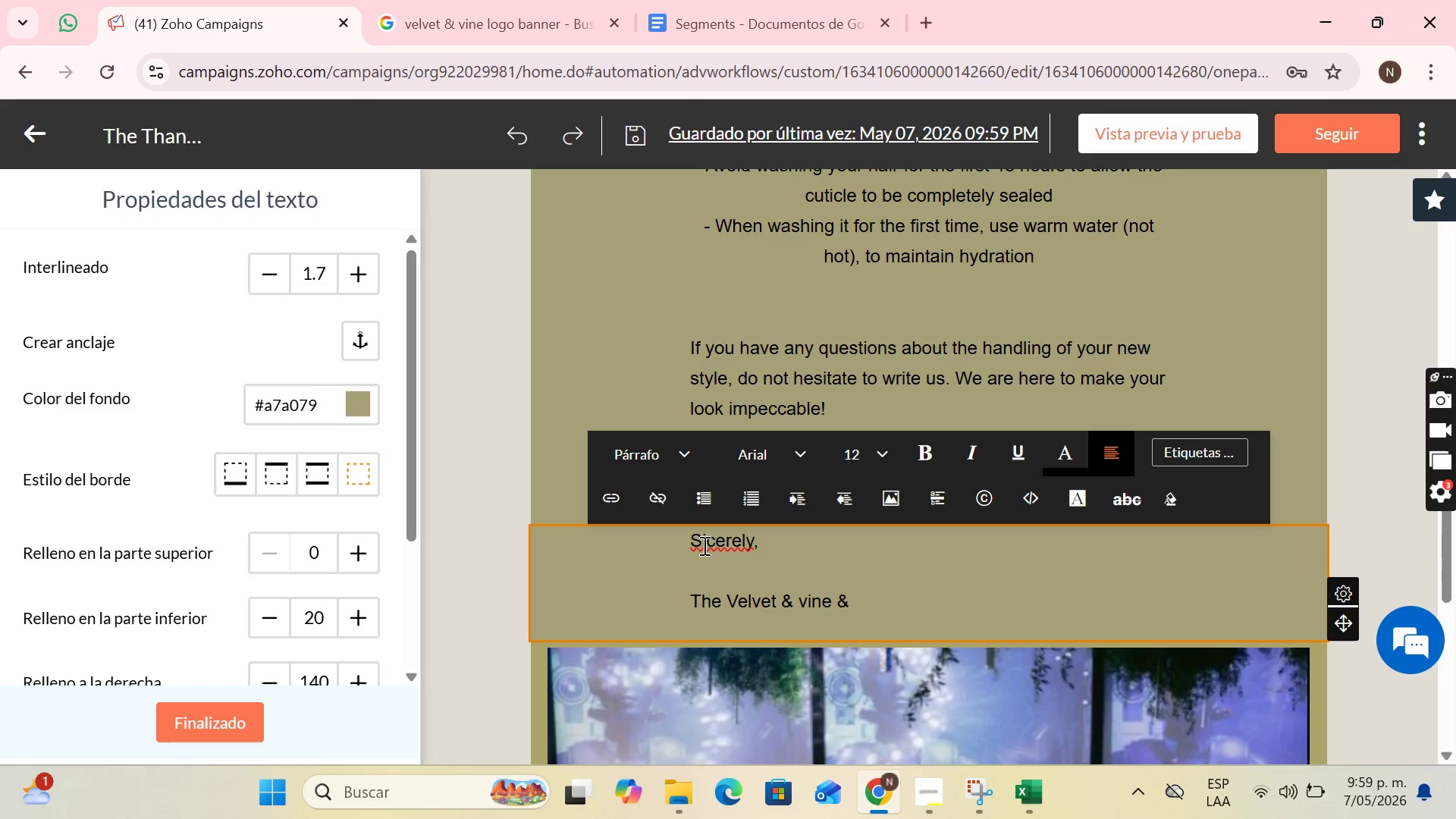 
hold_key(key=Z, duration=0.41)
 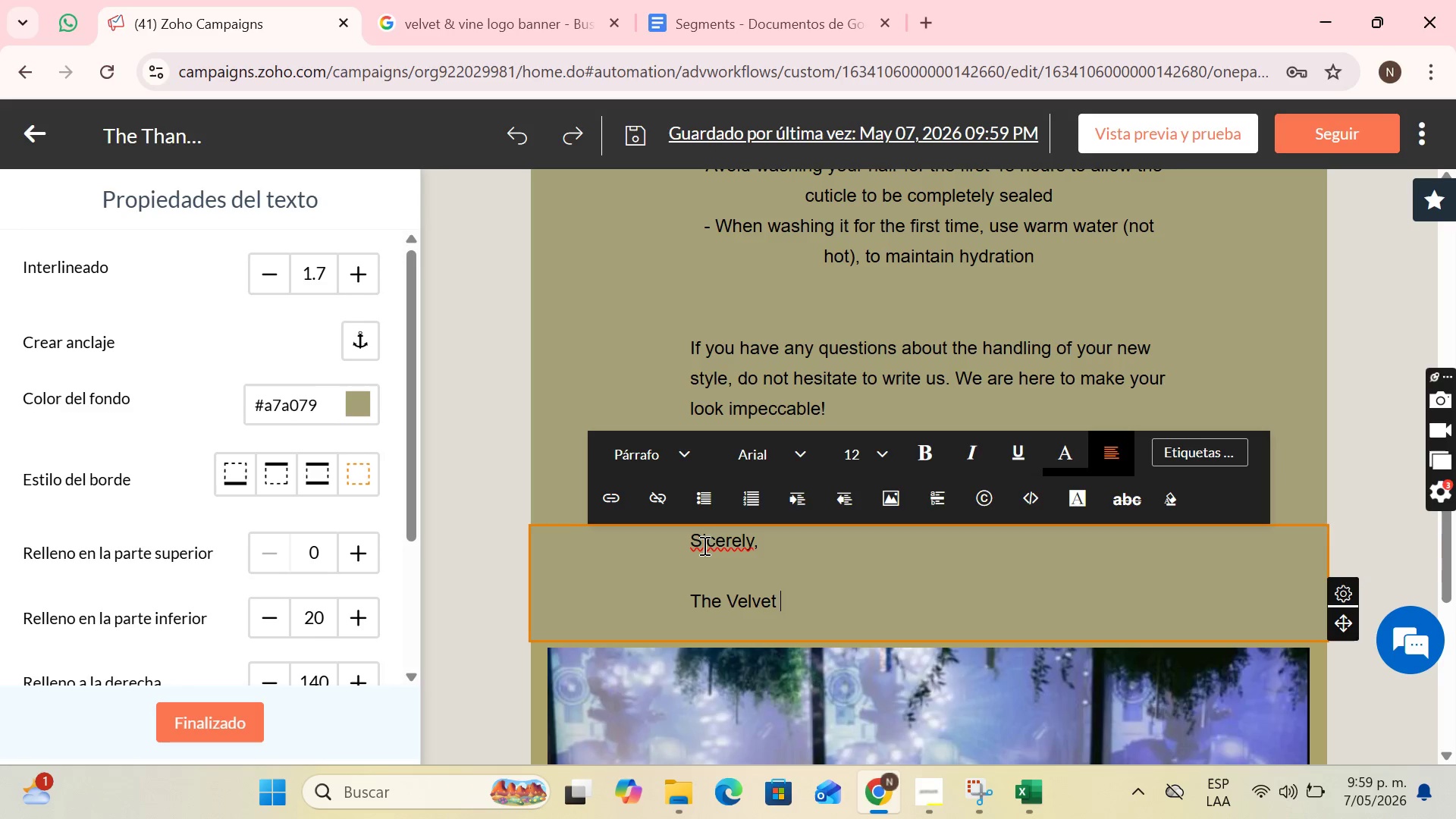 
left_click([805, 208])
 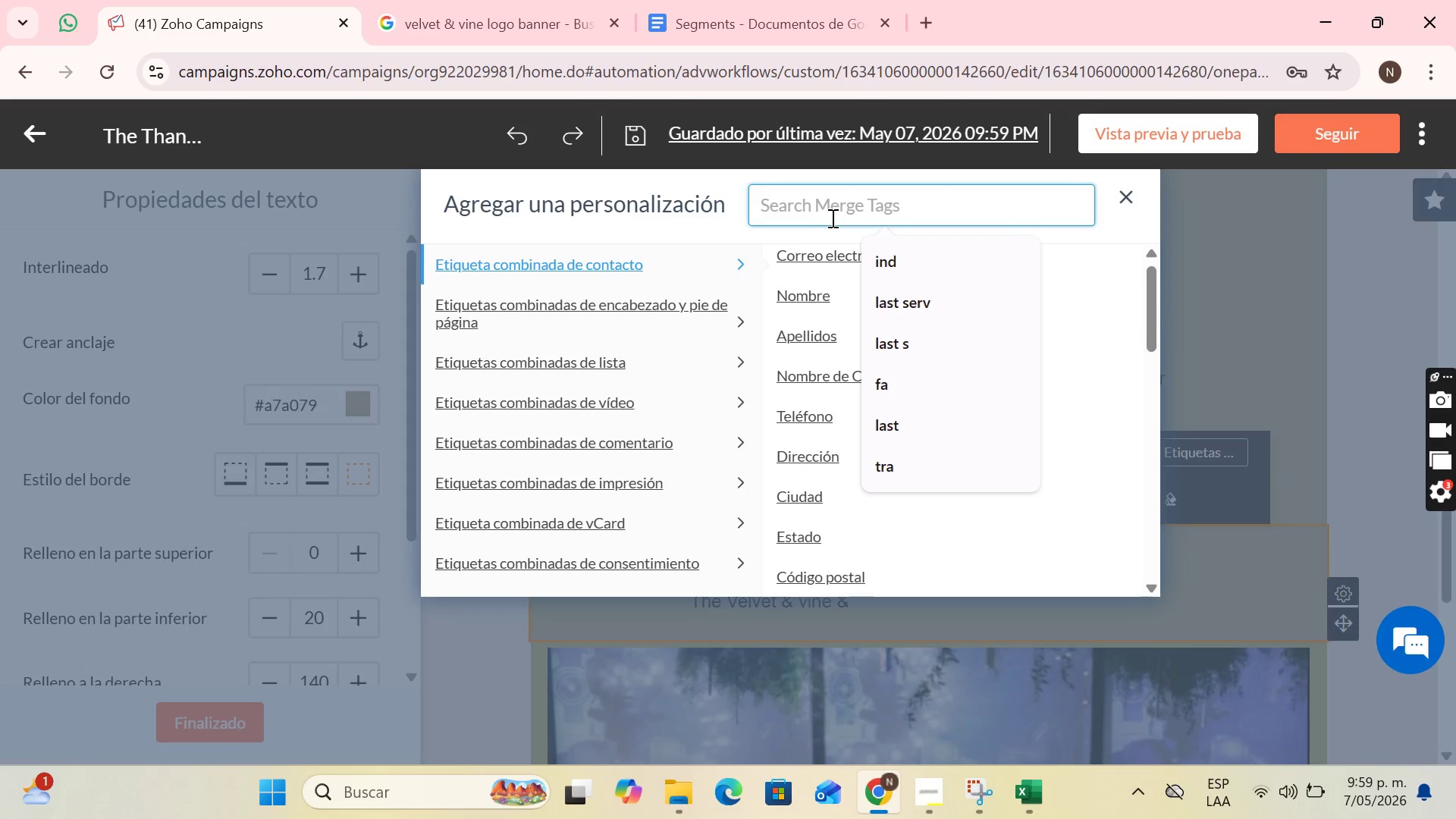 
type(sta)
key(Backspace)
type(y)
 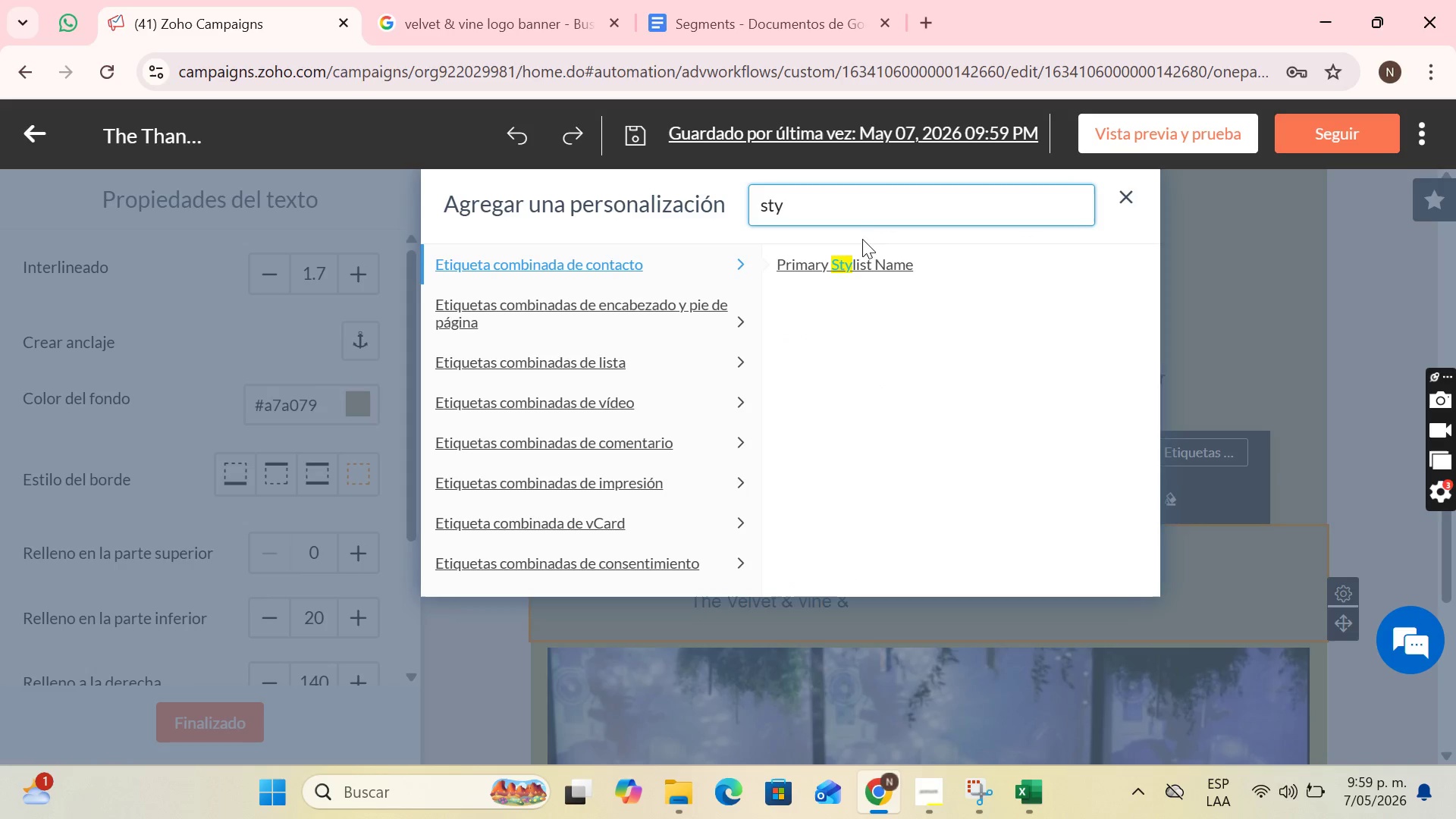 
left_click([858, 257])
 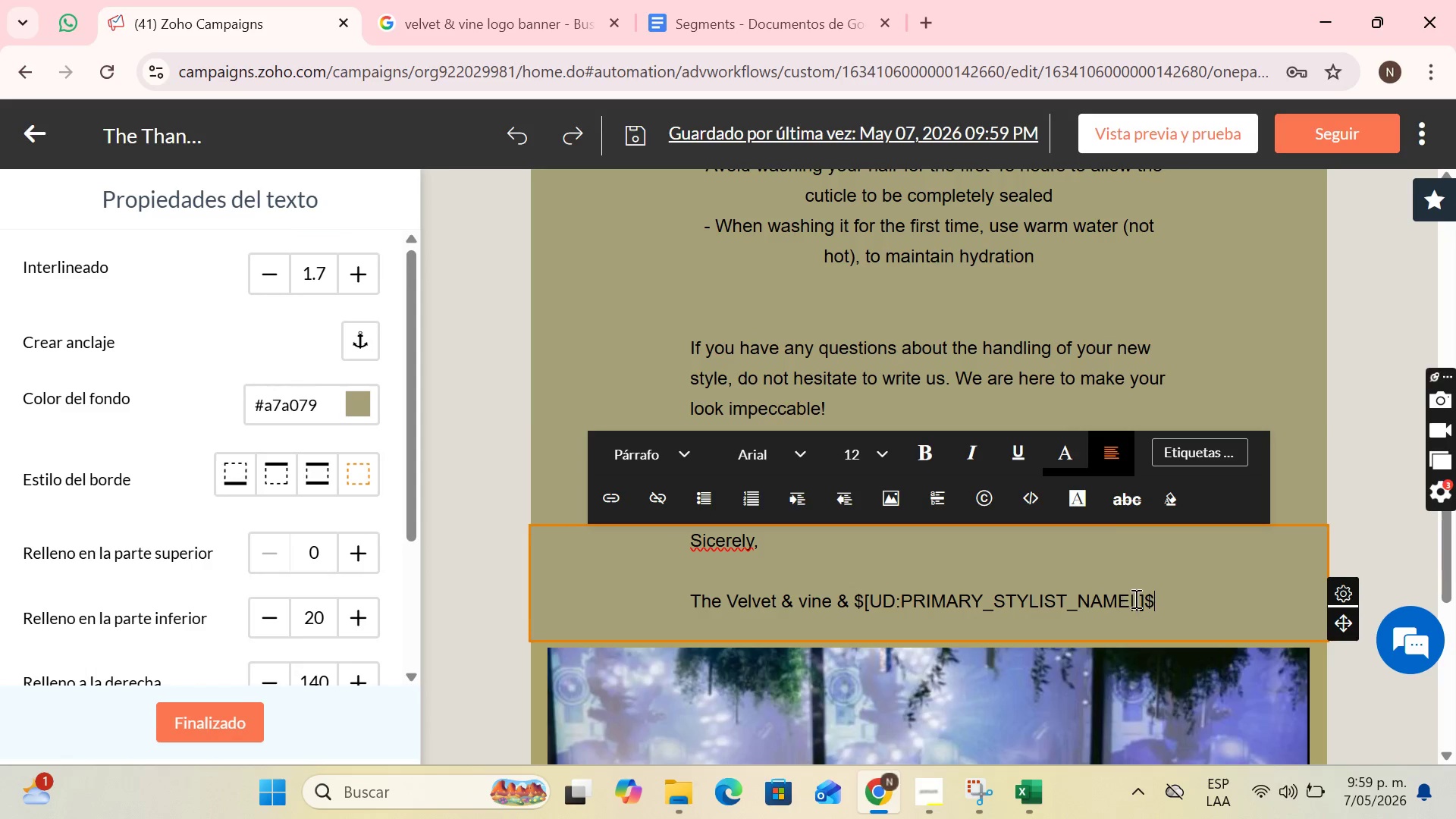 
type( te)
 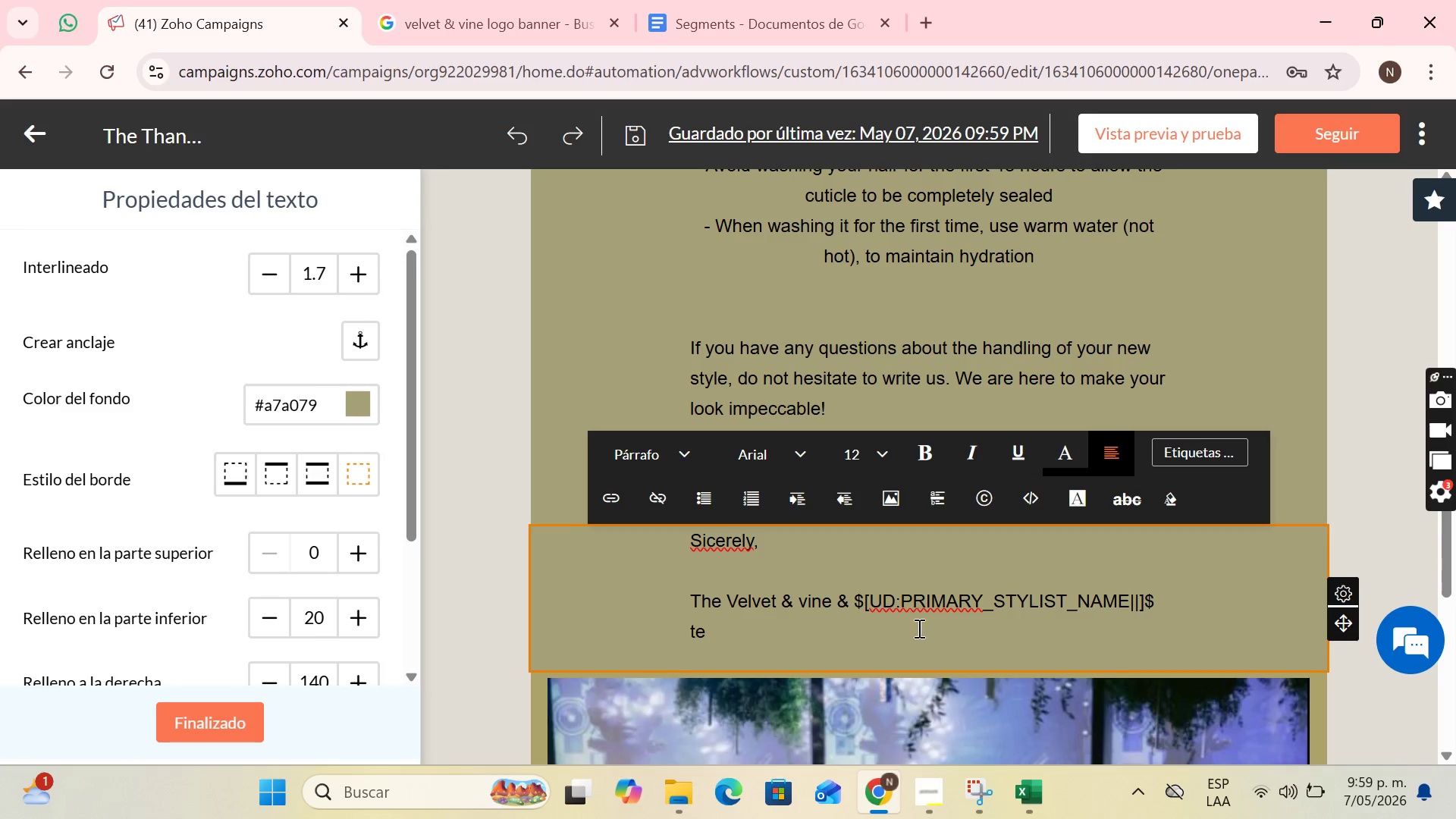 
wait(5.42)
 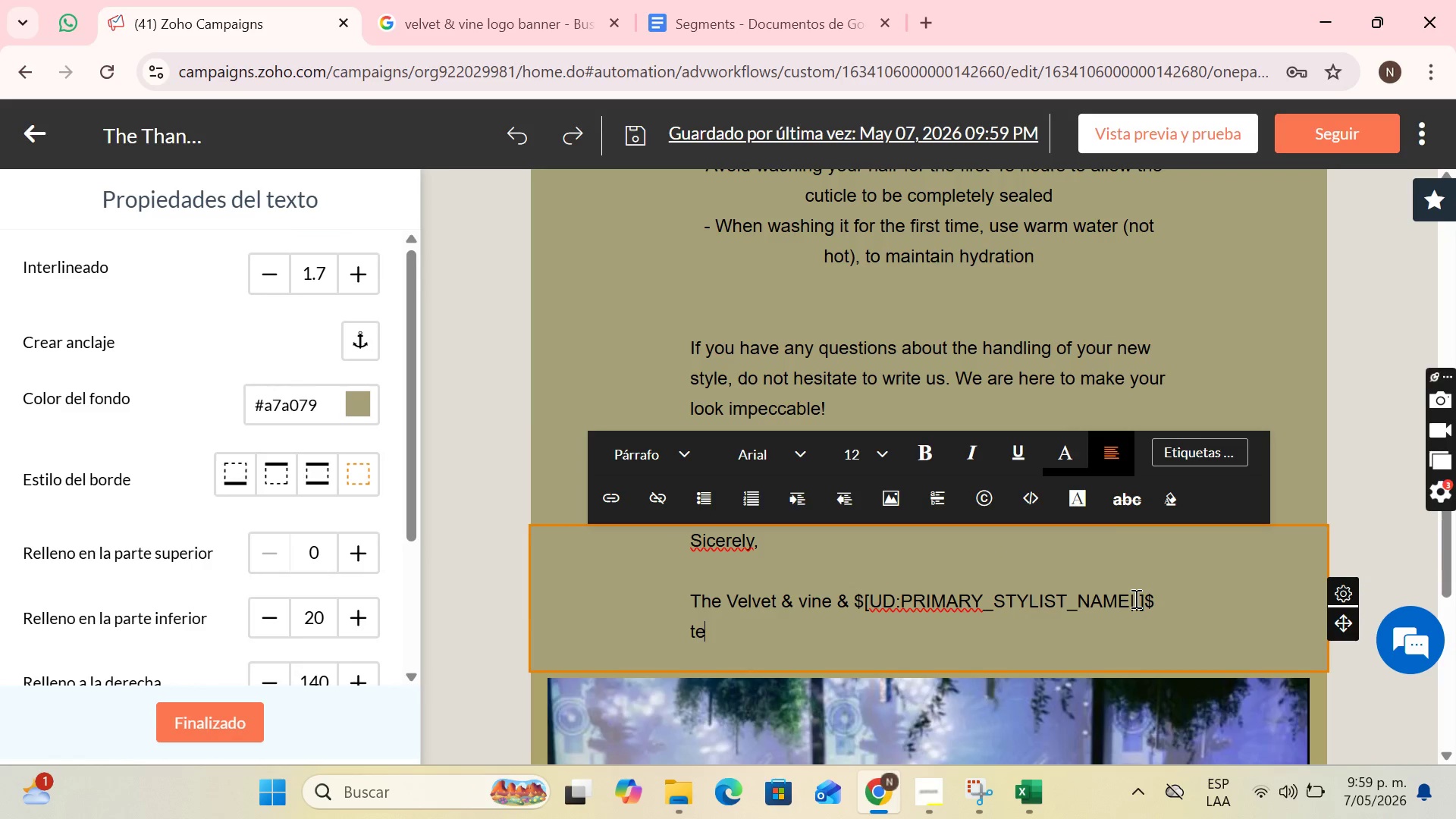 
type(am)
 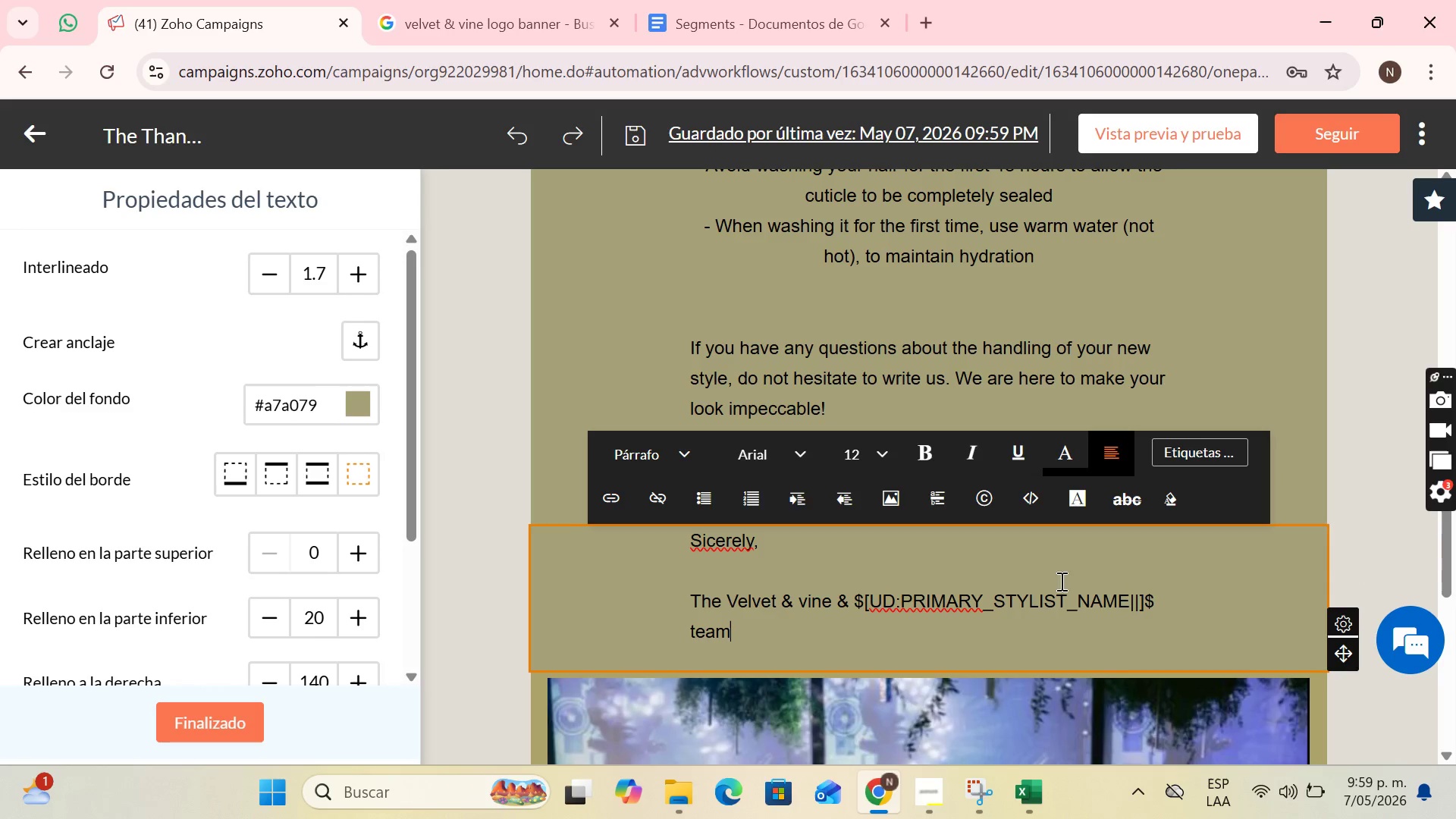 
left_click([804, 347])
 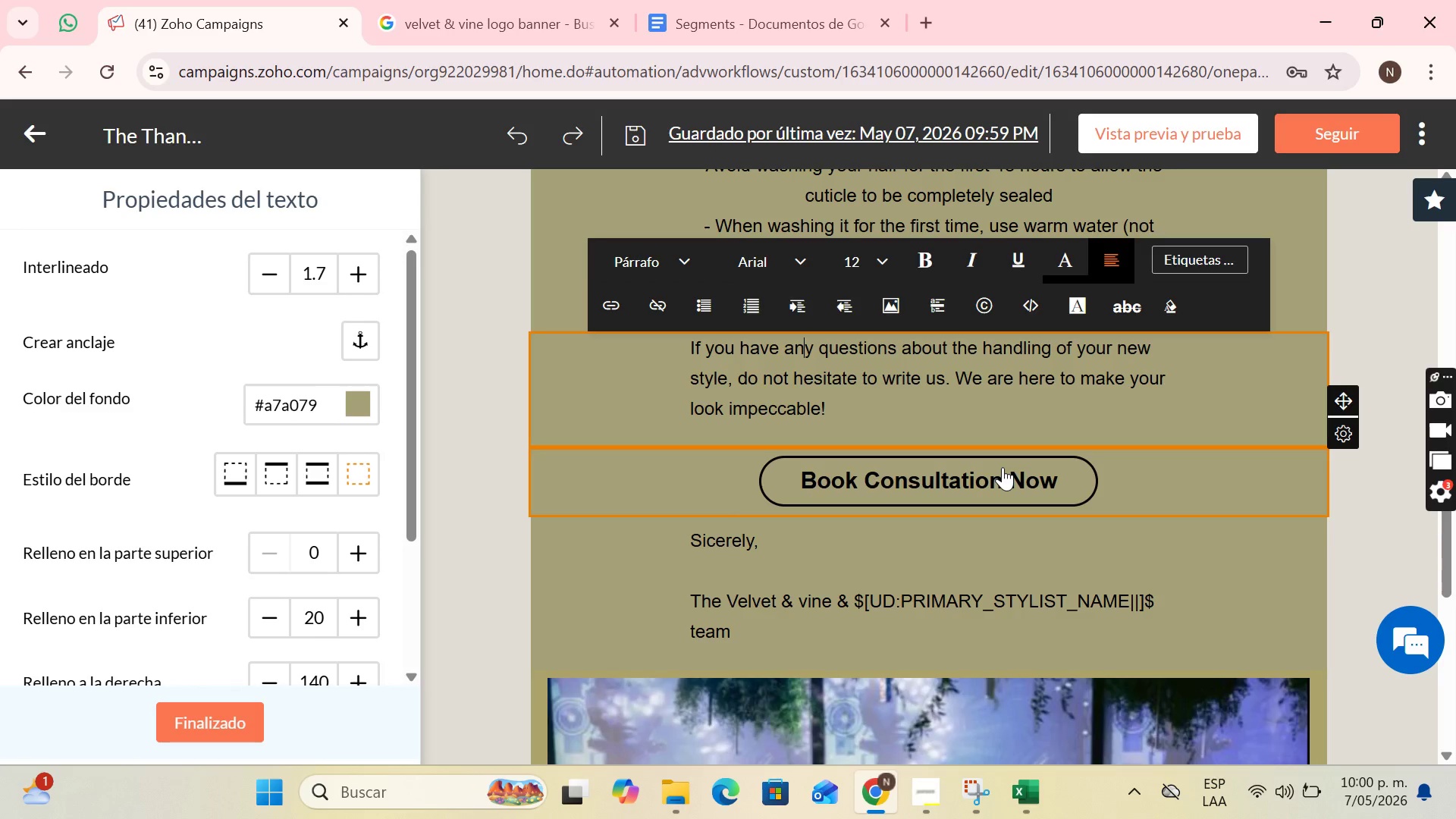 
wait(22.38)
 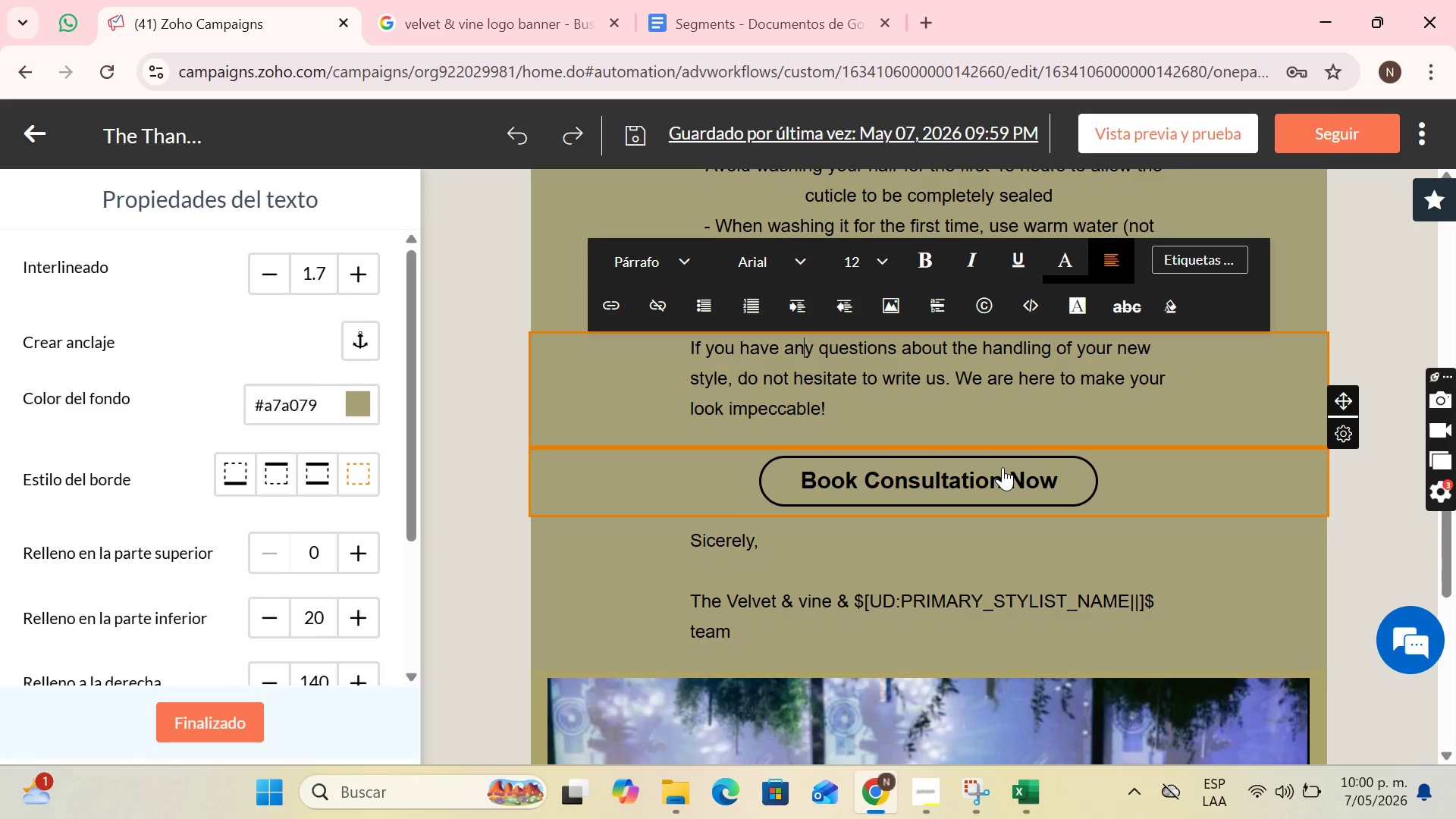 
left_click([900, 494])
 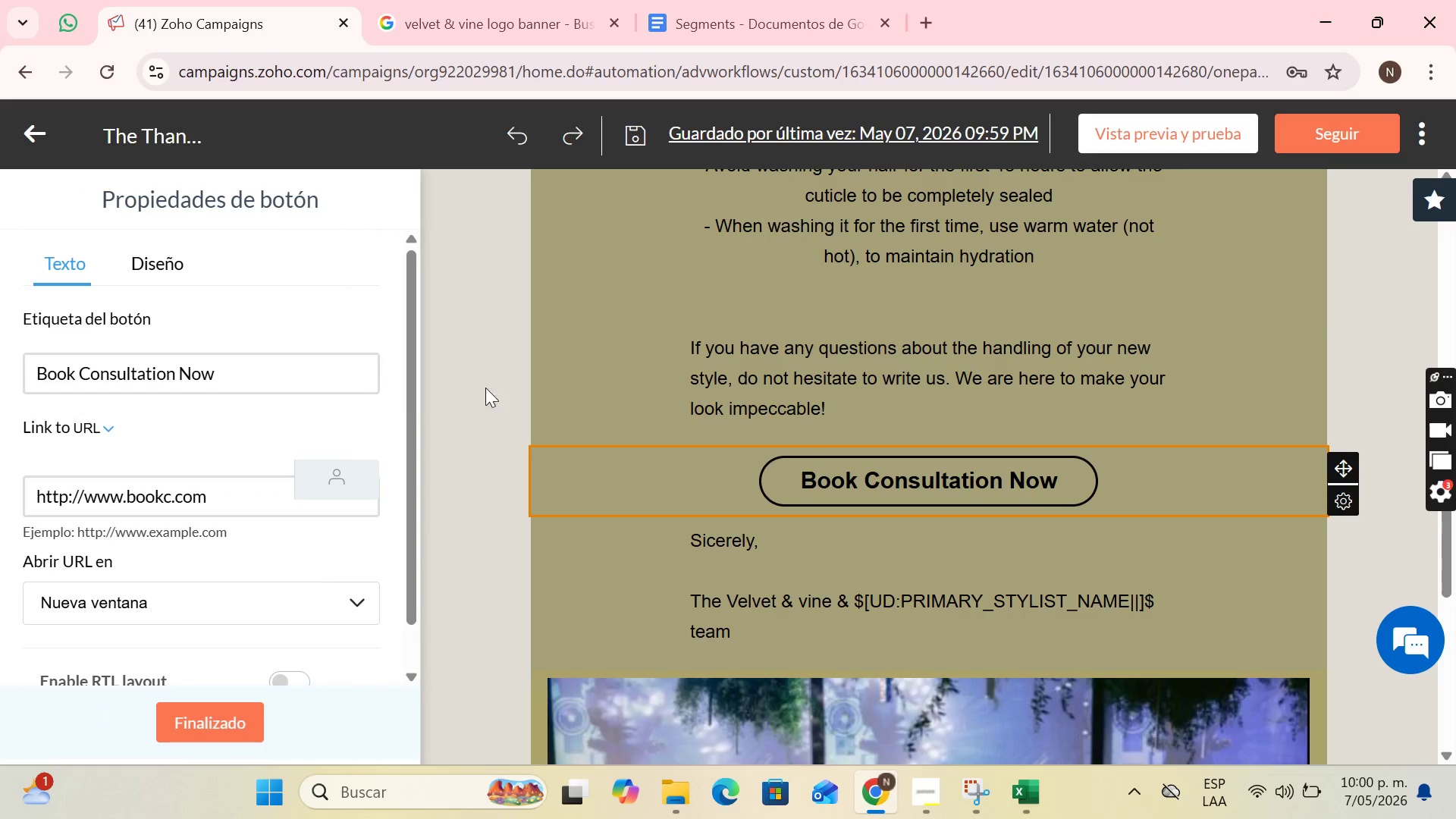 
left_click_drag(start_coordinate=[251, 366], to_coordinate=[22, 396])
 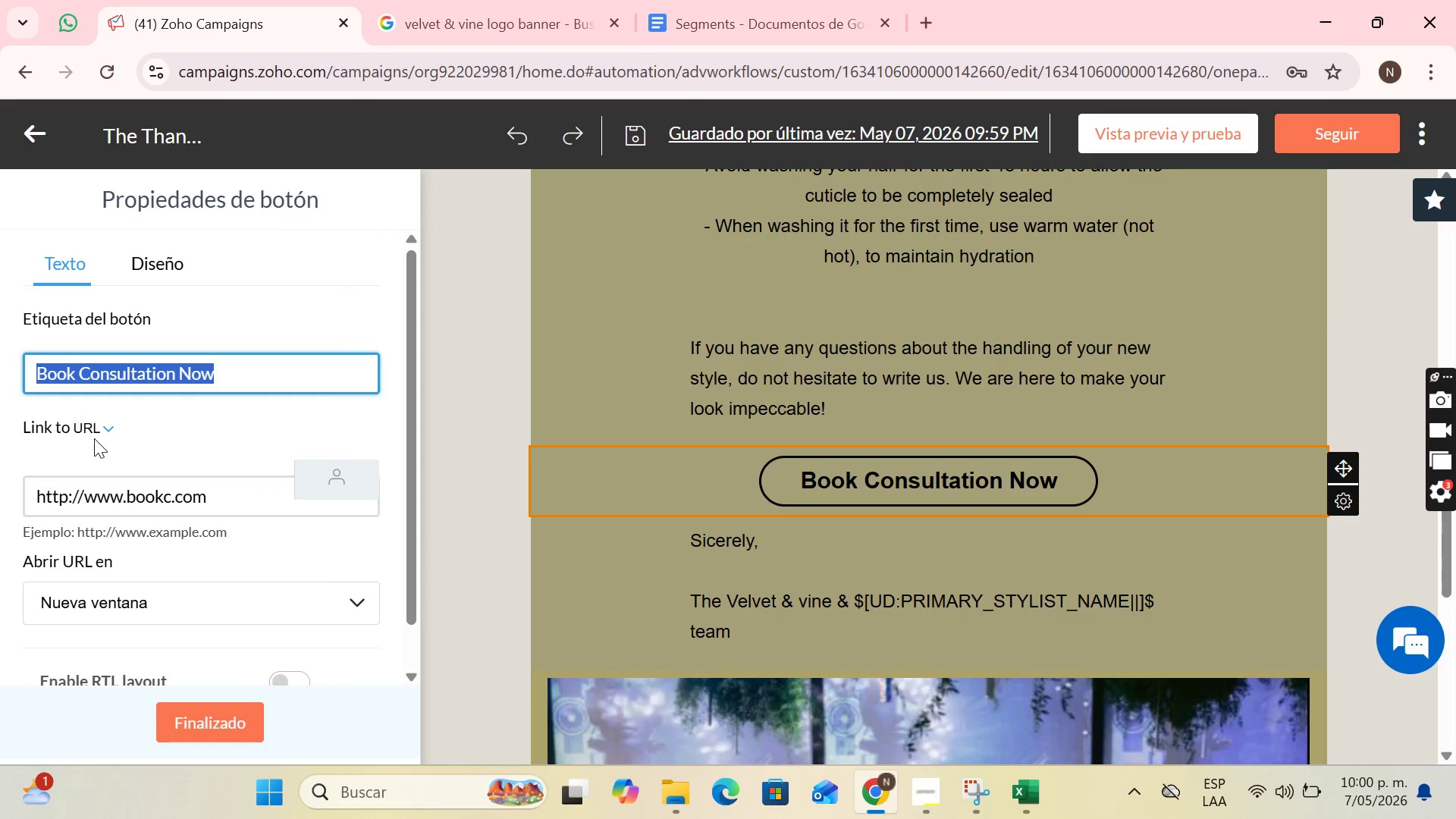 
key(Backspace)
type(Do you )
key(Backspace)
key(Backspace)
key(Backspace)
key(Backspace)
type(U)
key(Backspace)
type(You Have B)
key(Backspace)
type(Doubts About Your Care{)
 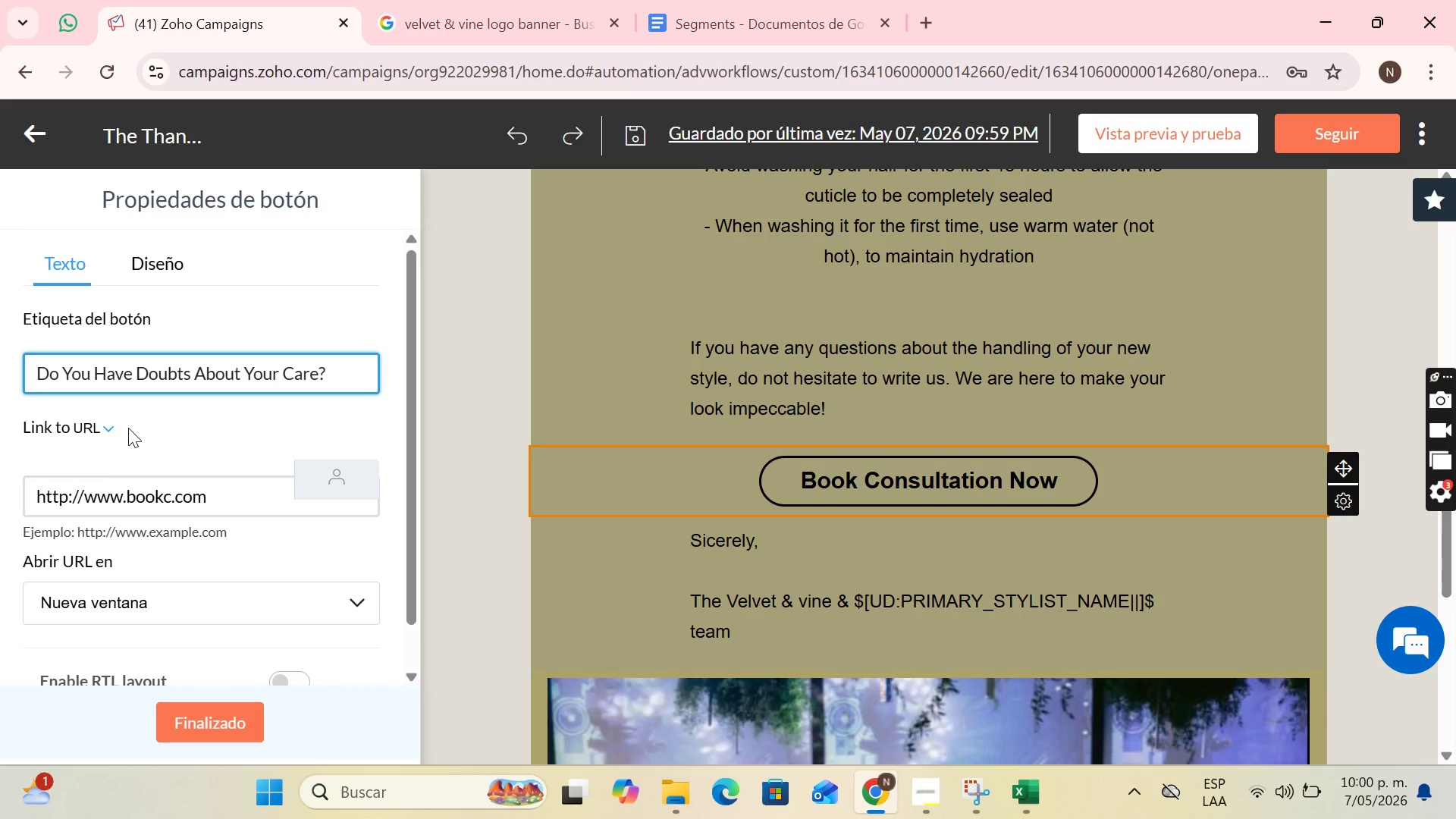 
left_click([190, 508])
 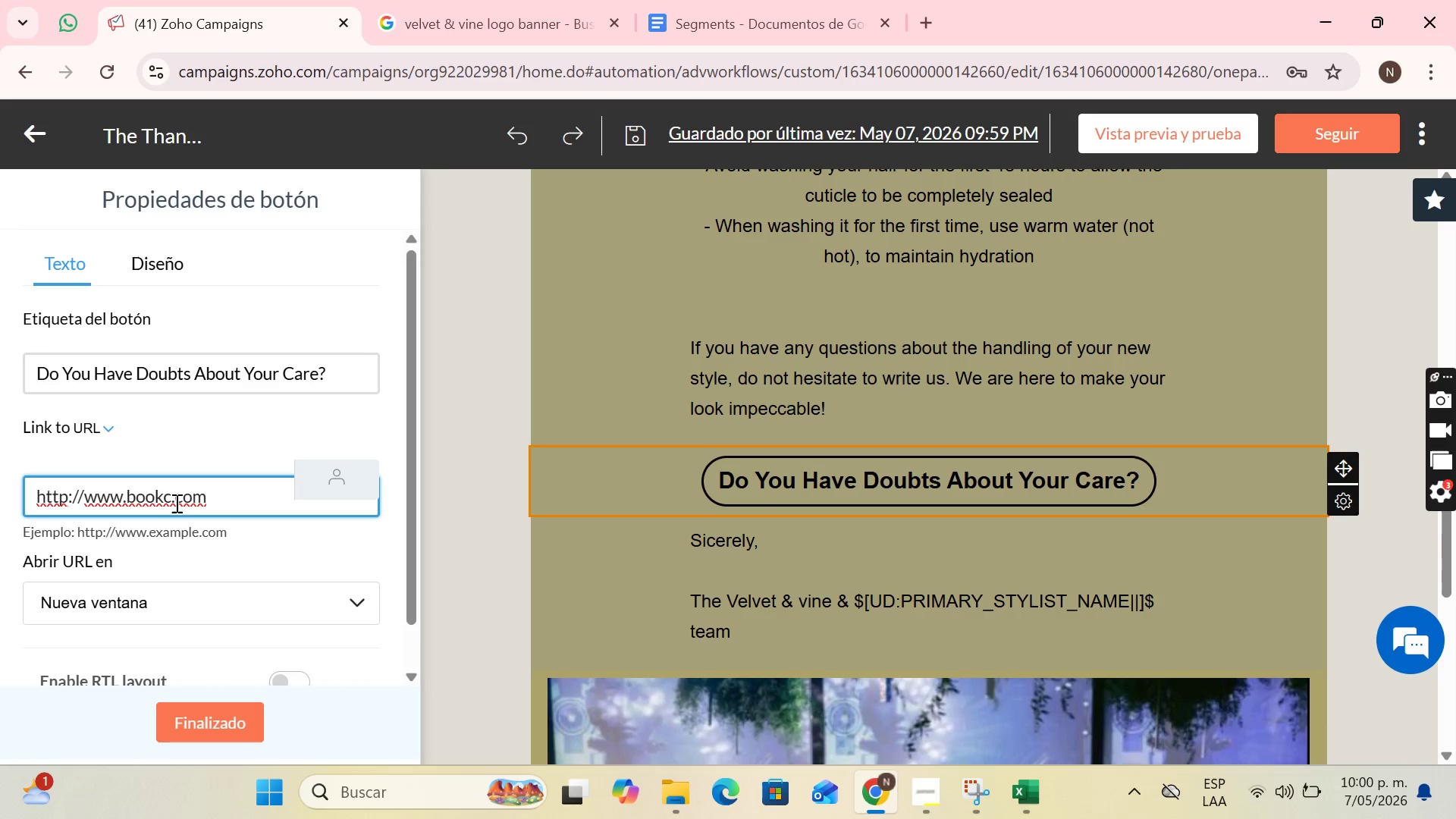 
left_click([175, 503])
 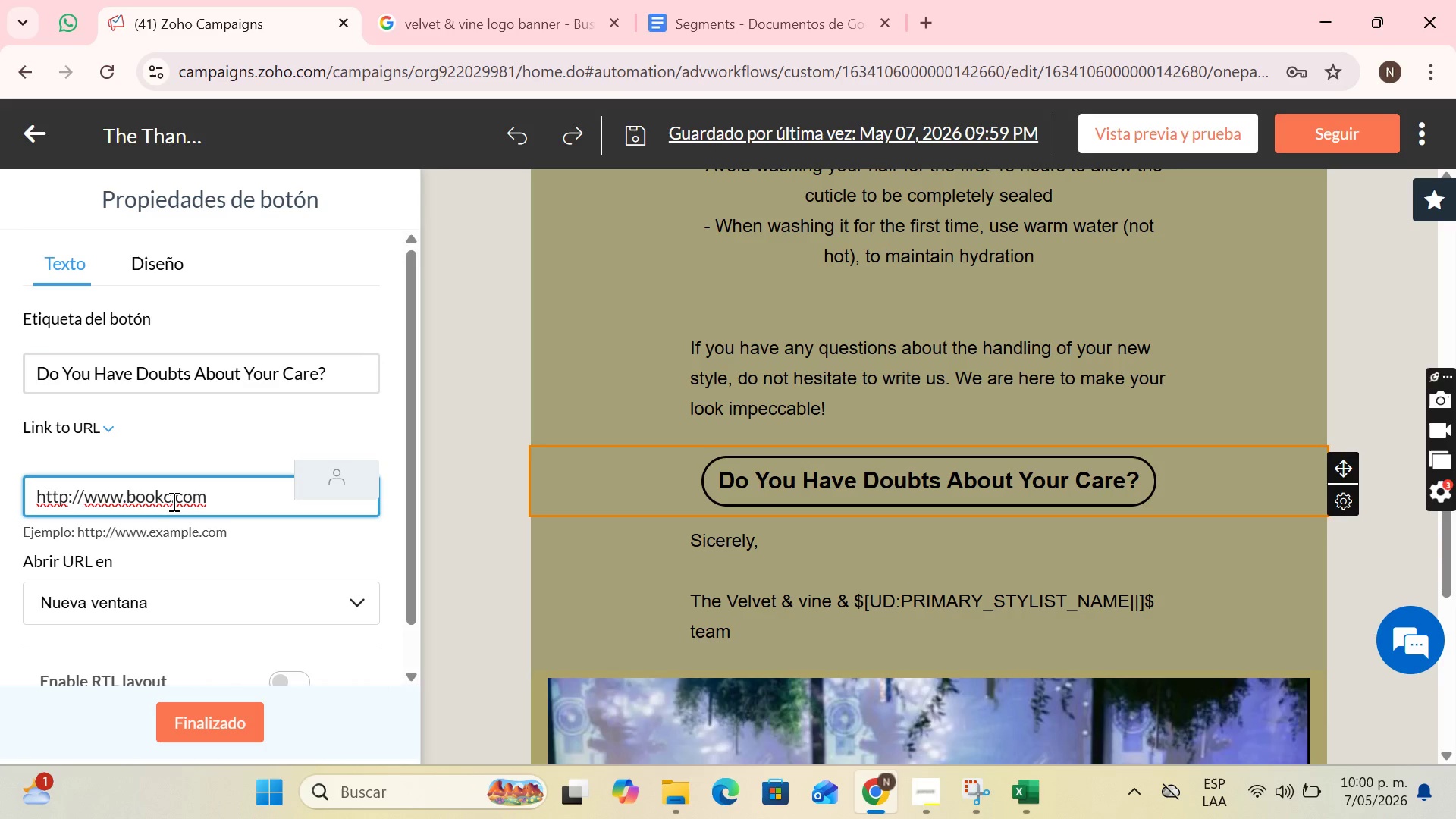 
left_click([172, 501])
 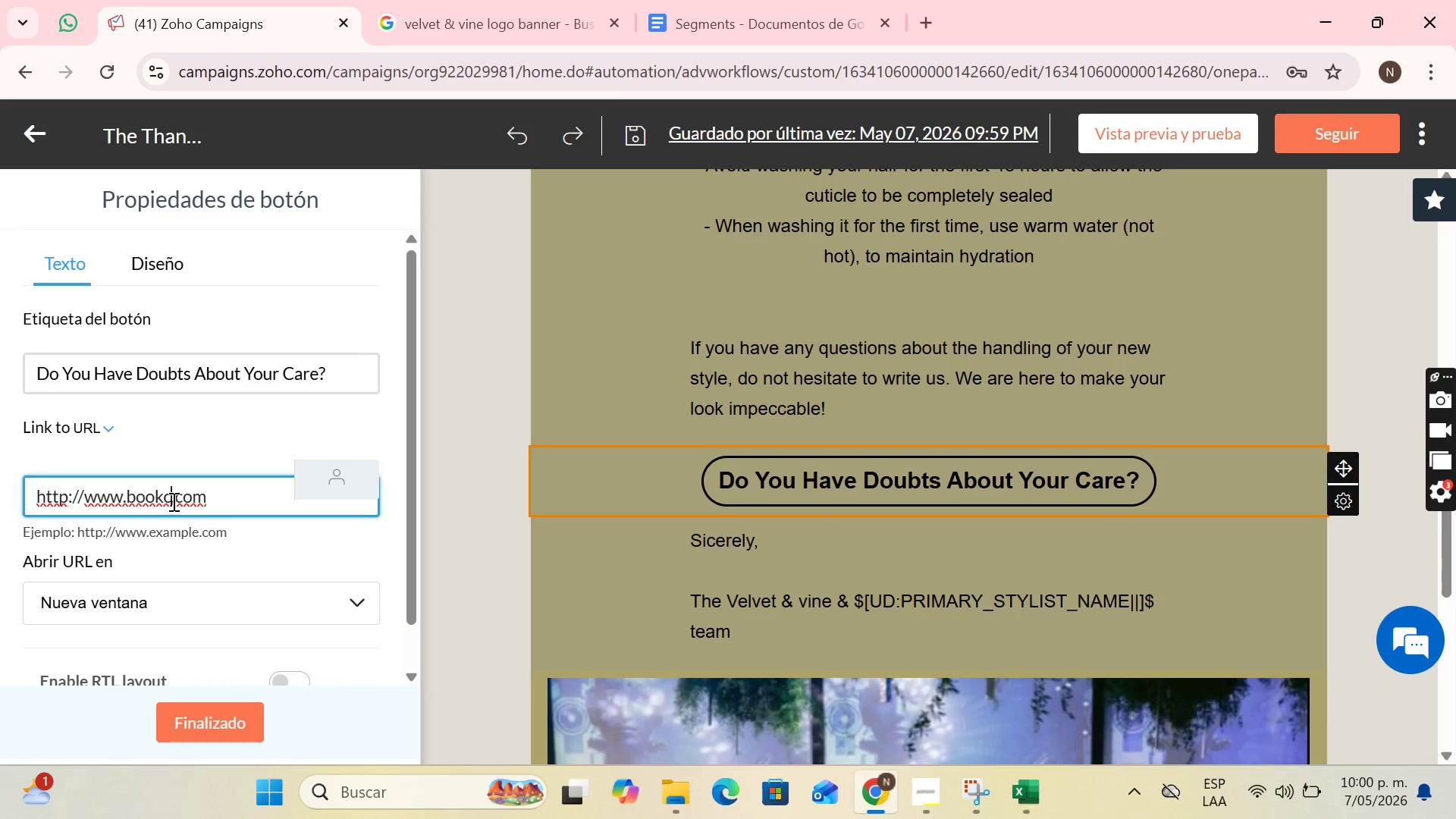 
key(Backspace)
key(Backspace)
key(Backspace)
key(Backspace)
key(Backspace)
type(answer care)
key(Backspace)
key(Backspace)
key(Backspace)
key(Backspace)
key(Backspace)
type(carequestions)
 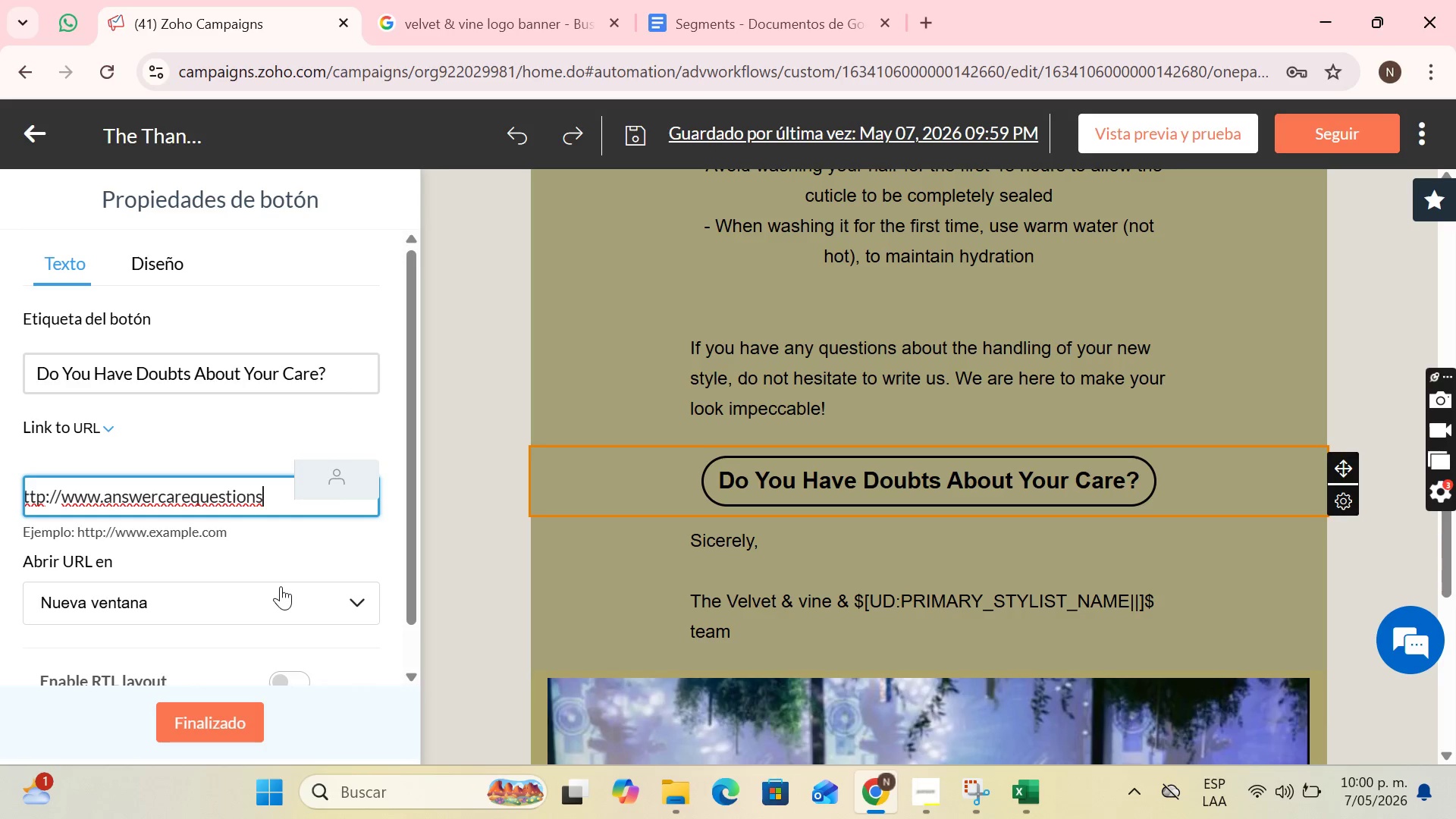 
scroll: coordinate [260, 562], scroll_direction: up, amount: 1.0
 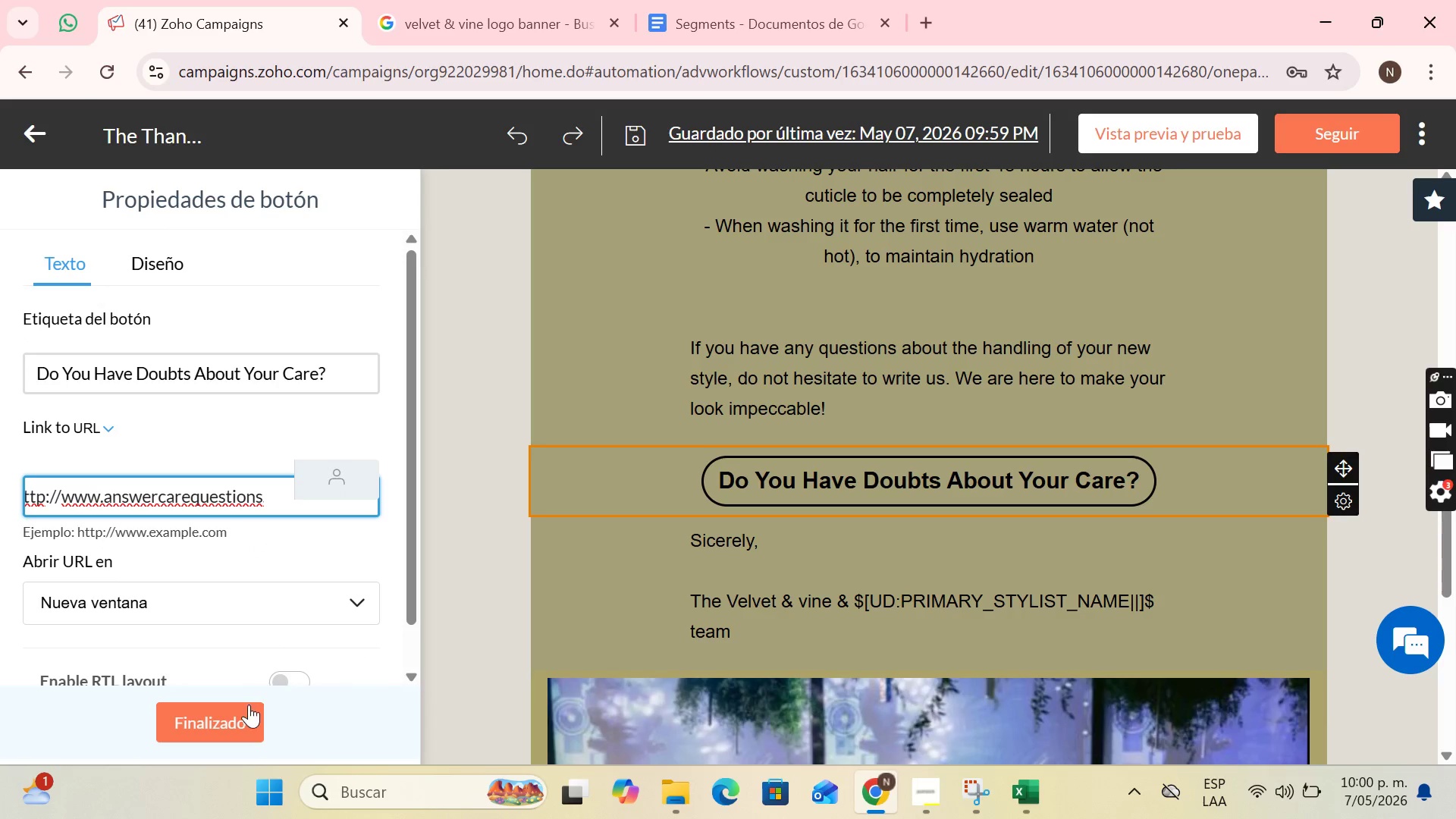 
left_click([247, 706])
 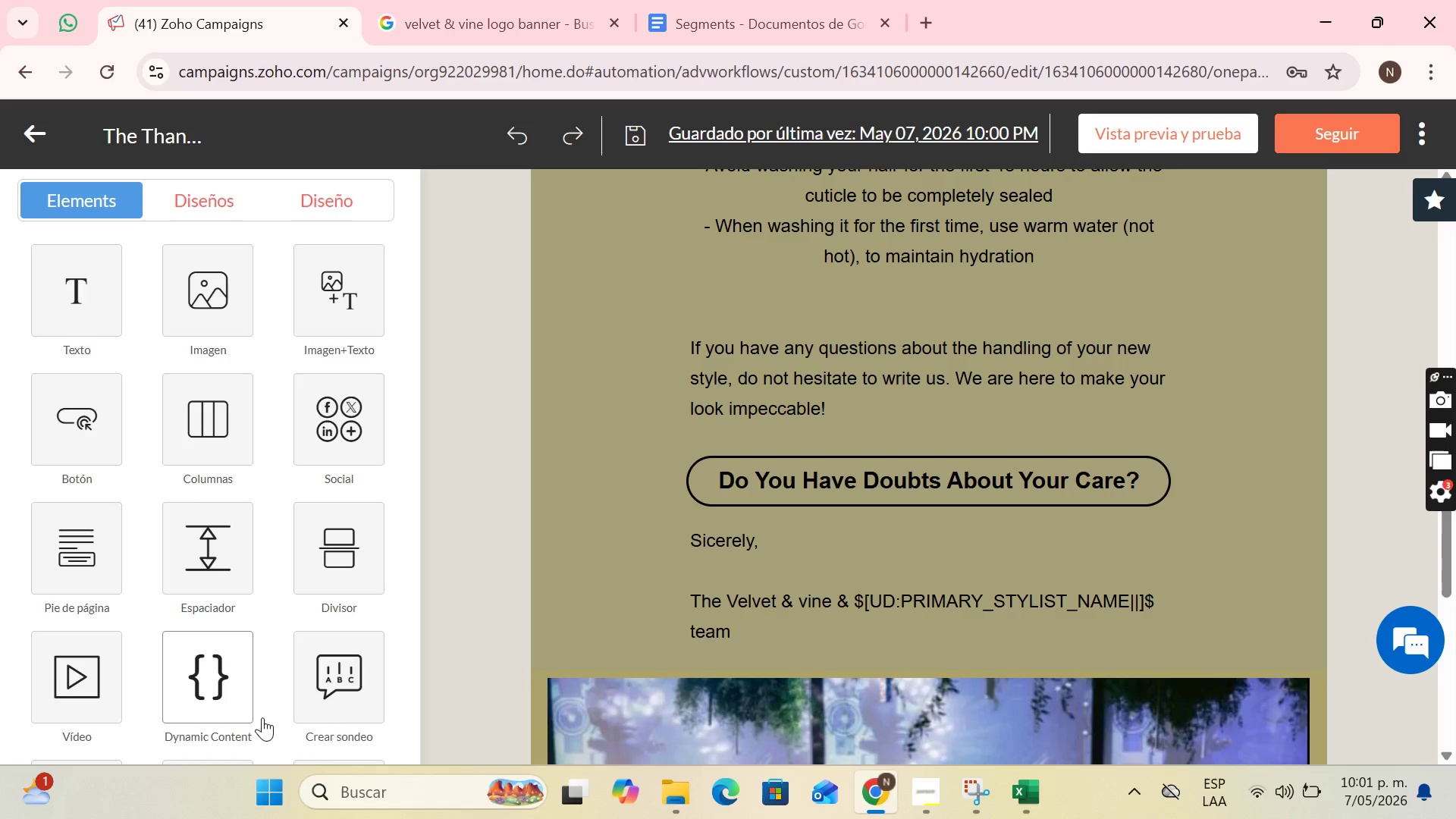 
wait(14.53)
 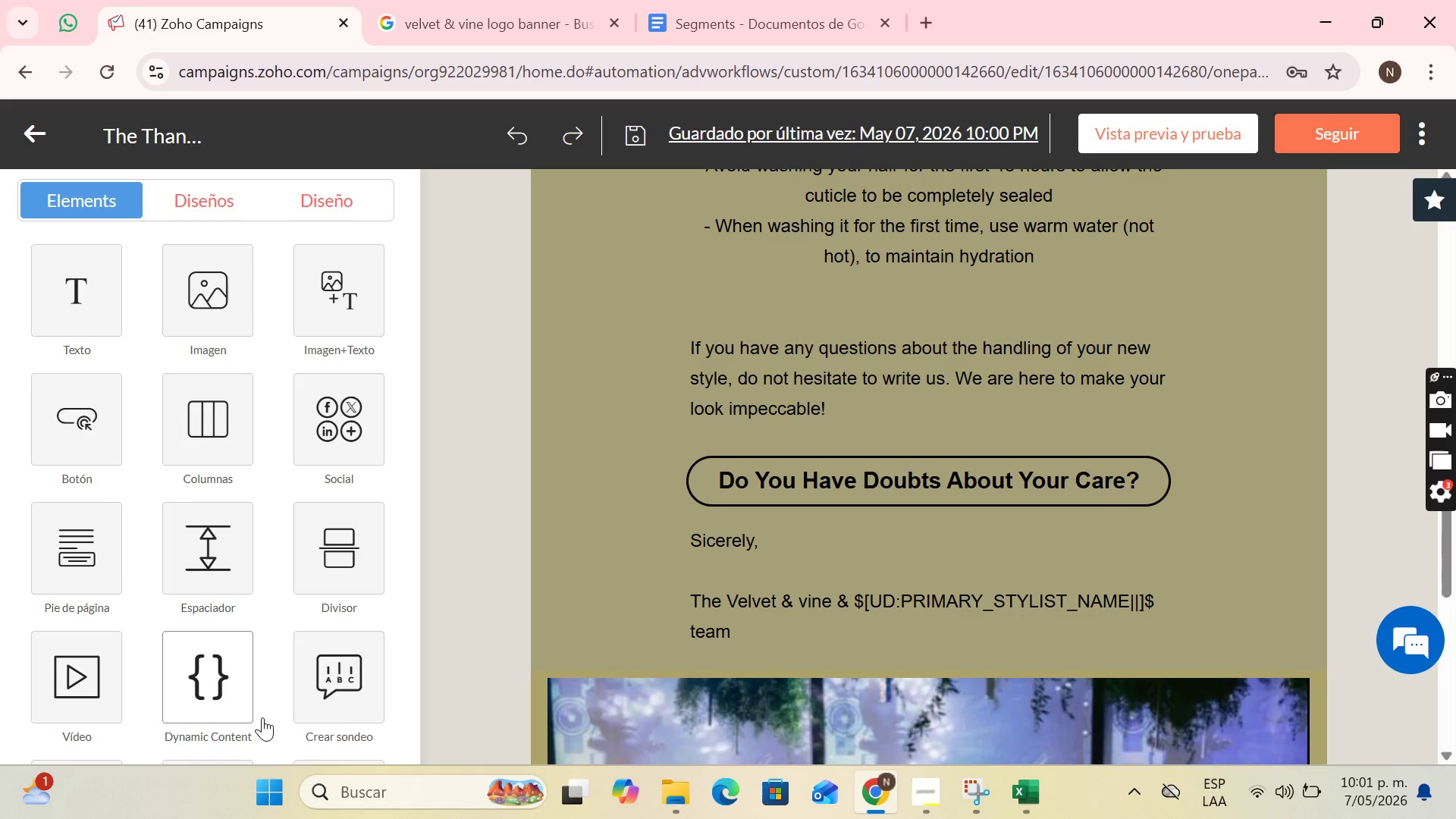 
scroll: coordinate [1106, 482], scroll_direction: down, amount: 7.0
 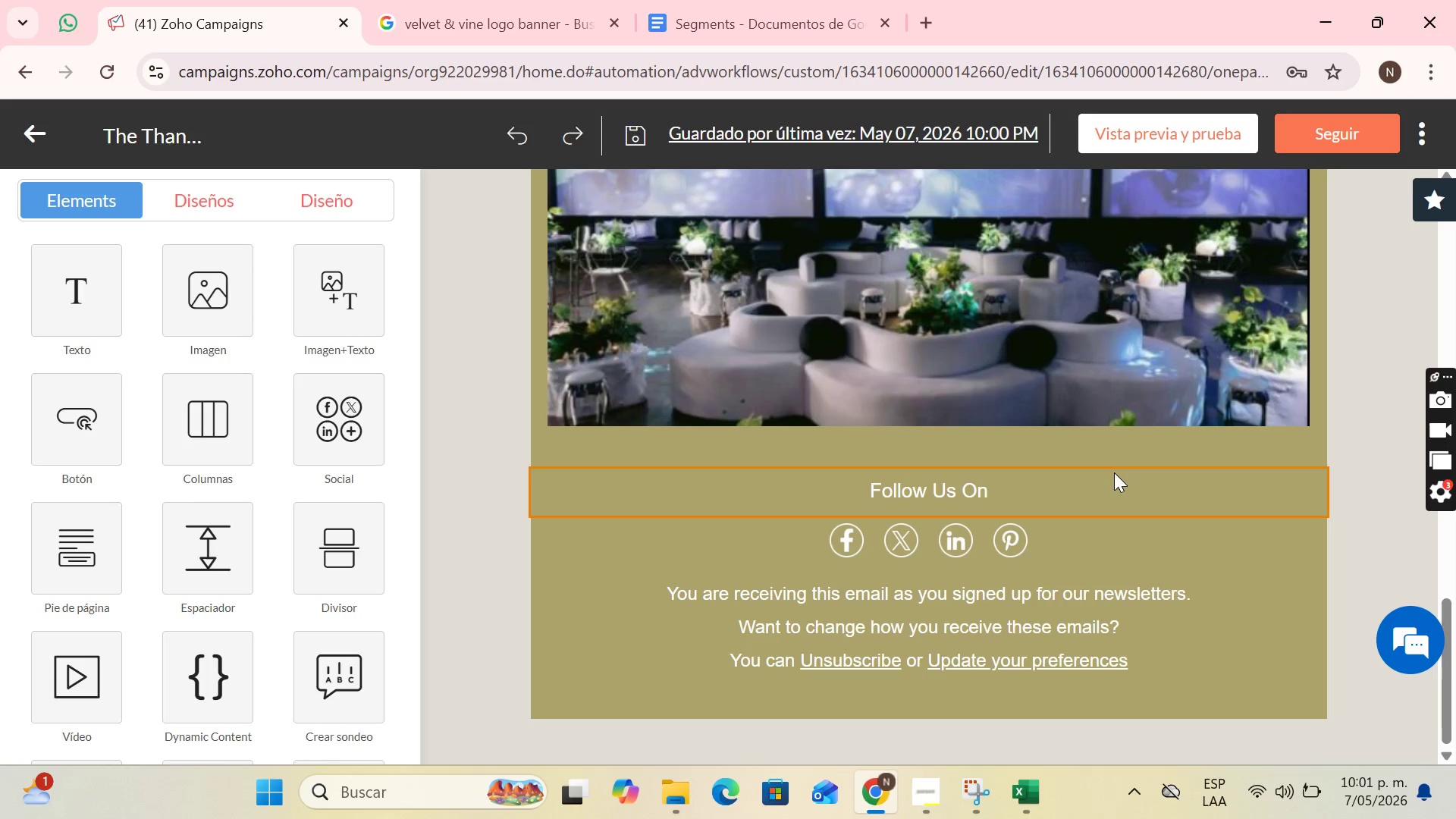 
scroll: coordinate [1077, 418], scroll_direction: up, amount: 5.0
 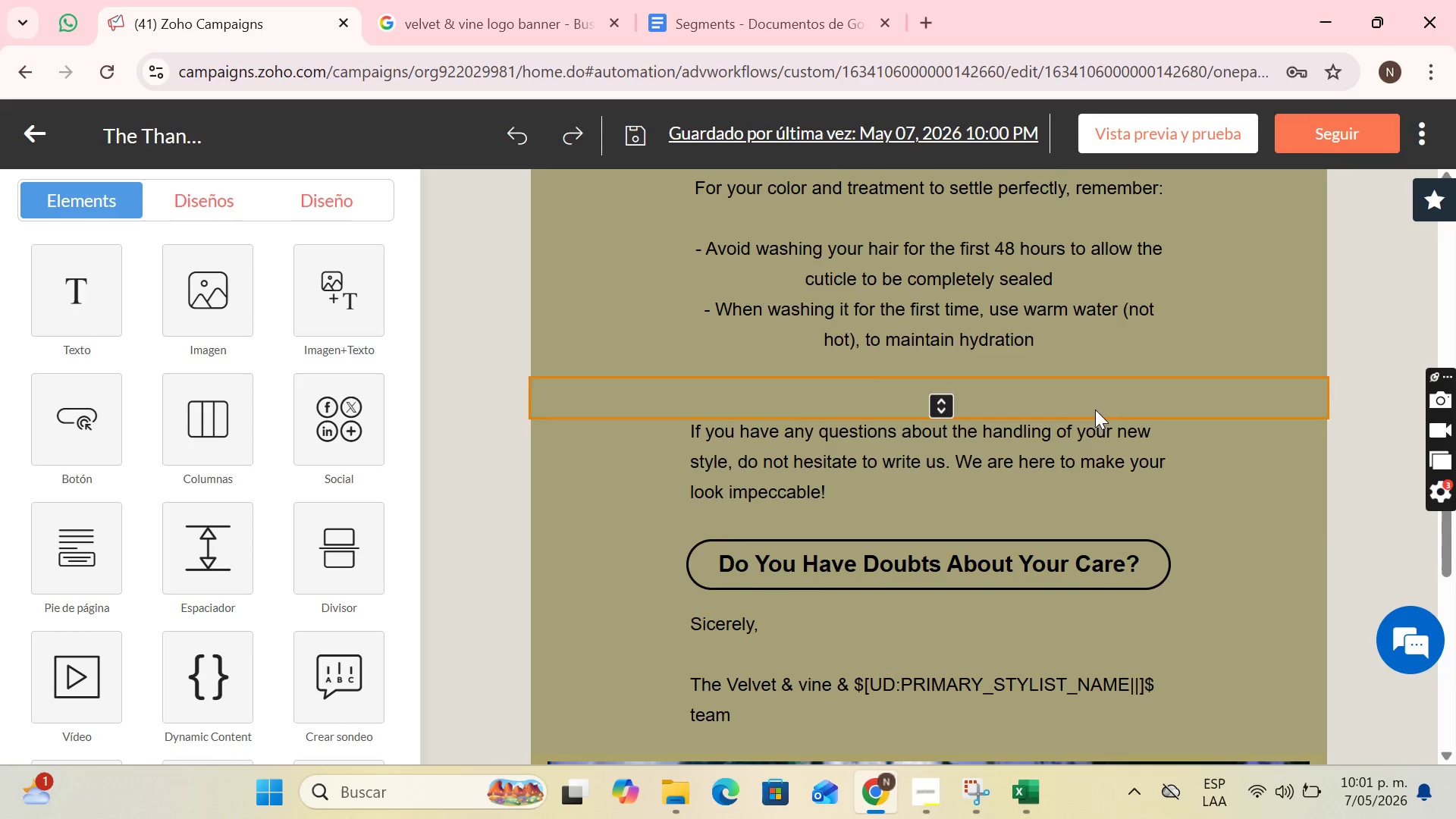 
scroll: coordinate [1095, 419], scroll_direction: down, amount: 1.0
 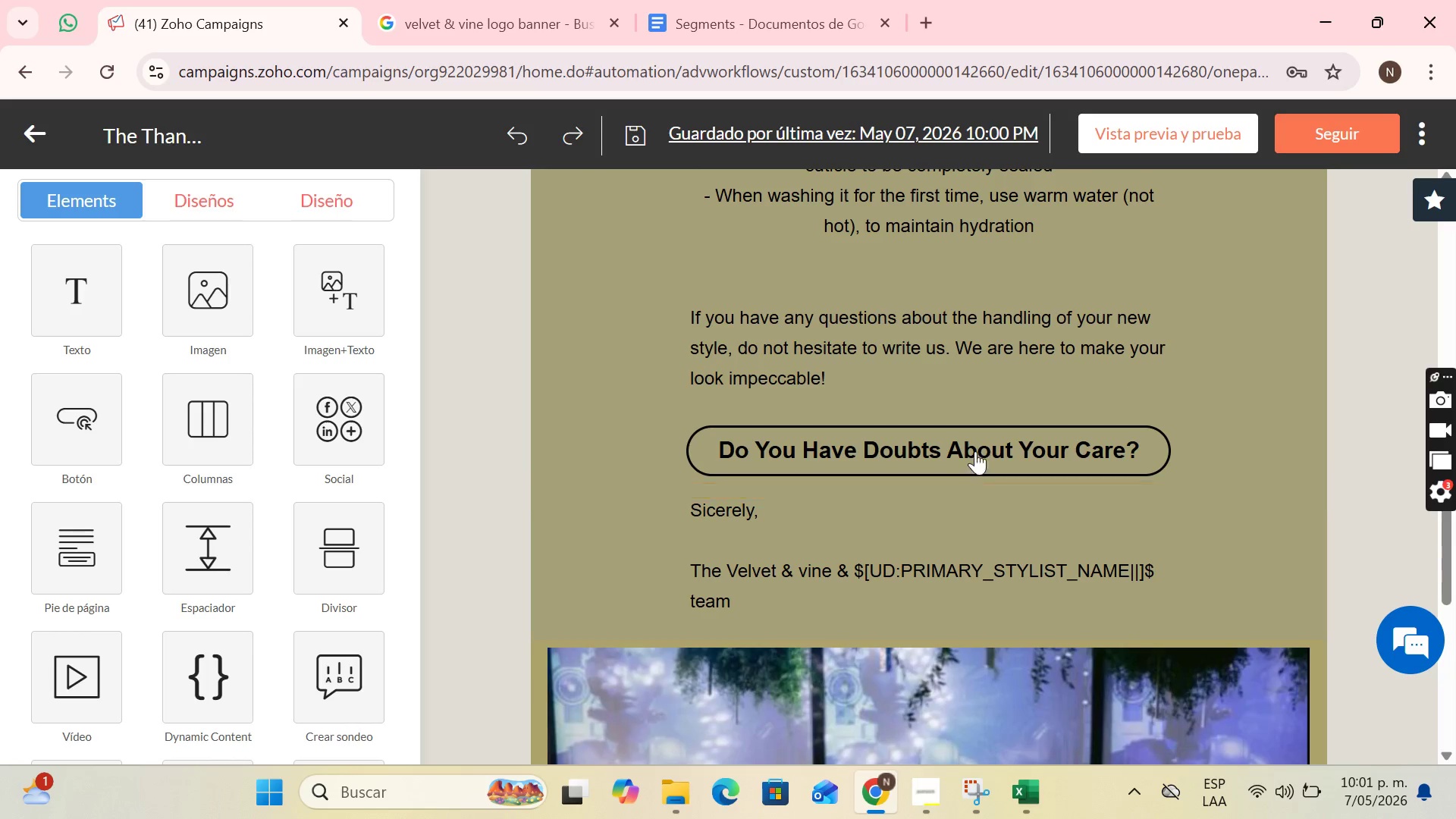 
scroll: coordinate [1033, 394], scroll_direction: up, amount: 10.0
 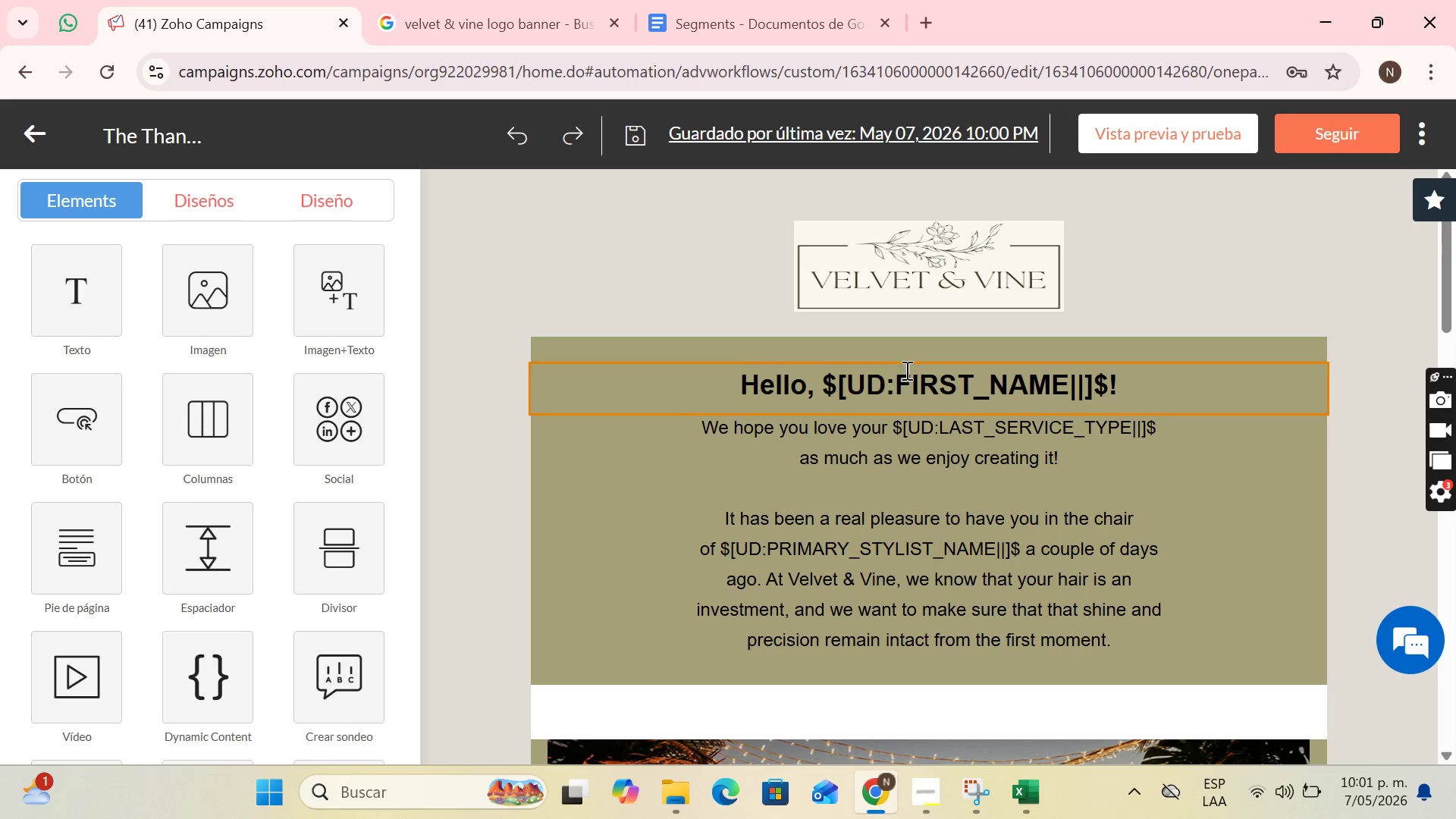 
left_click([802, 433])
 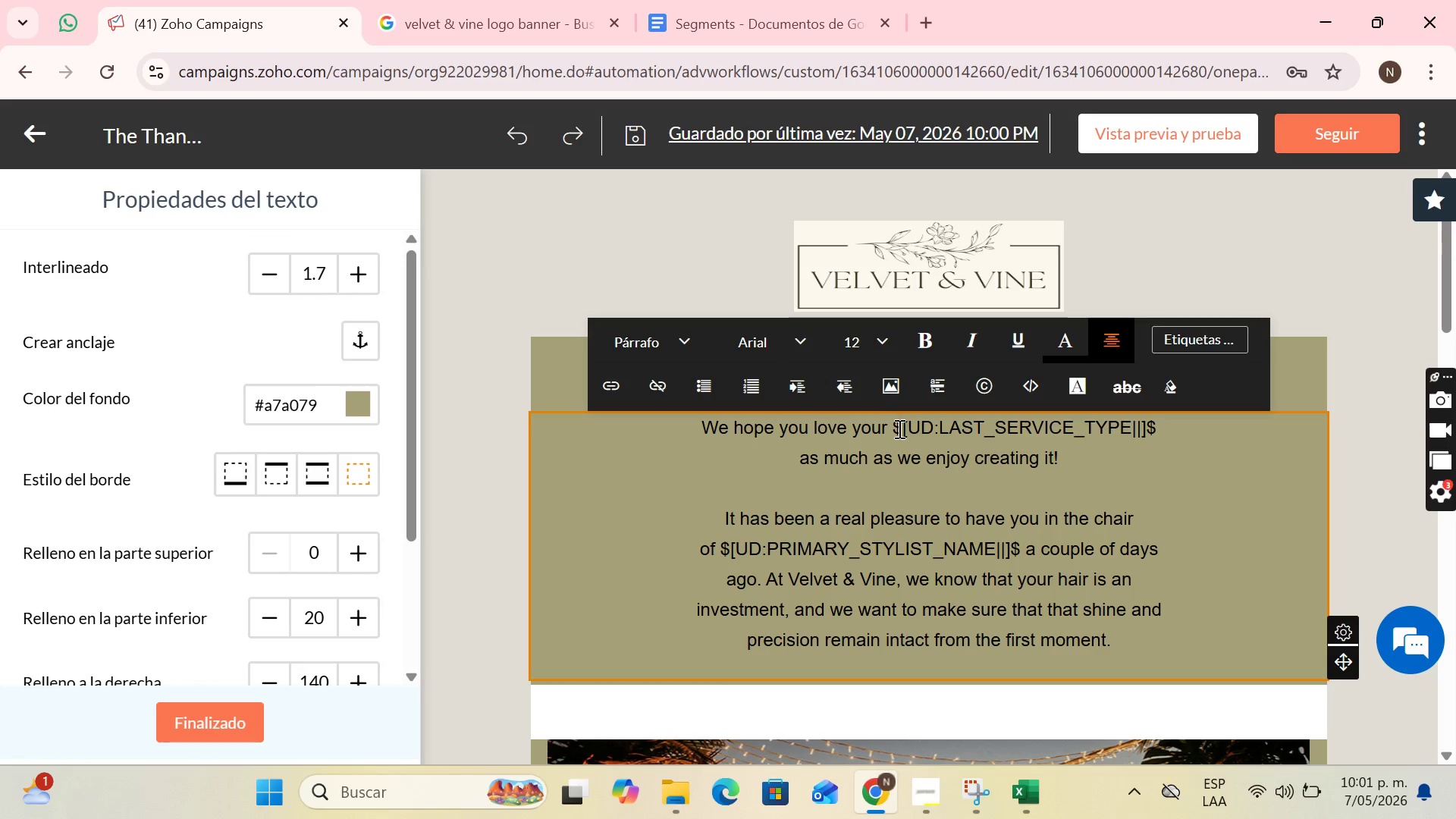 
left_click_drag(start_coordinate=[894, 428], to_coordinate=[1159, 410])
 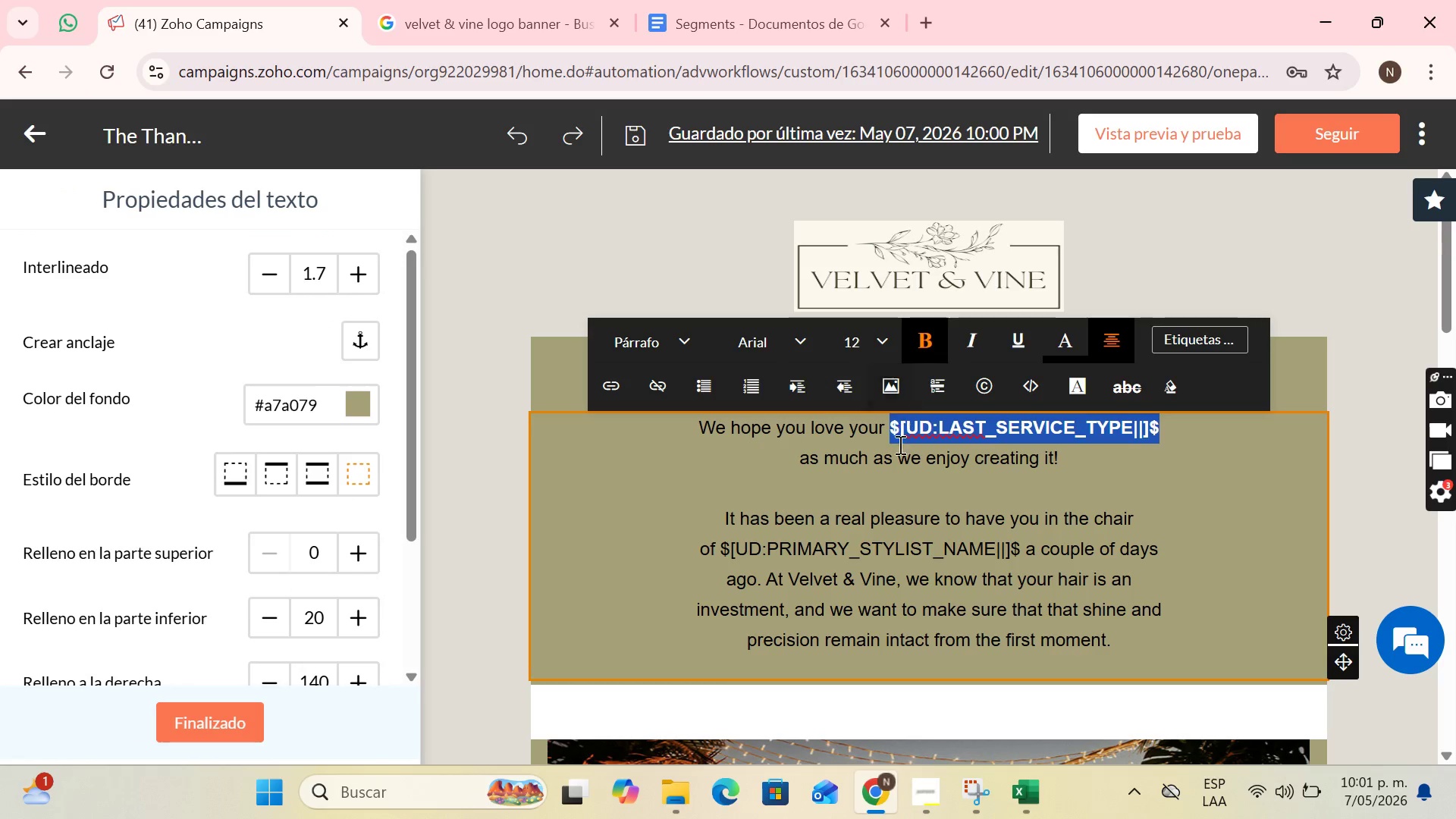 
left_click([877, 476])
 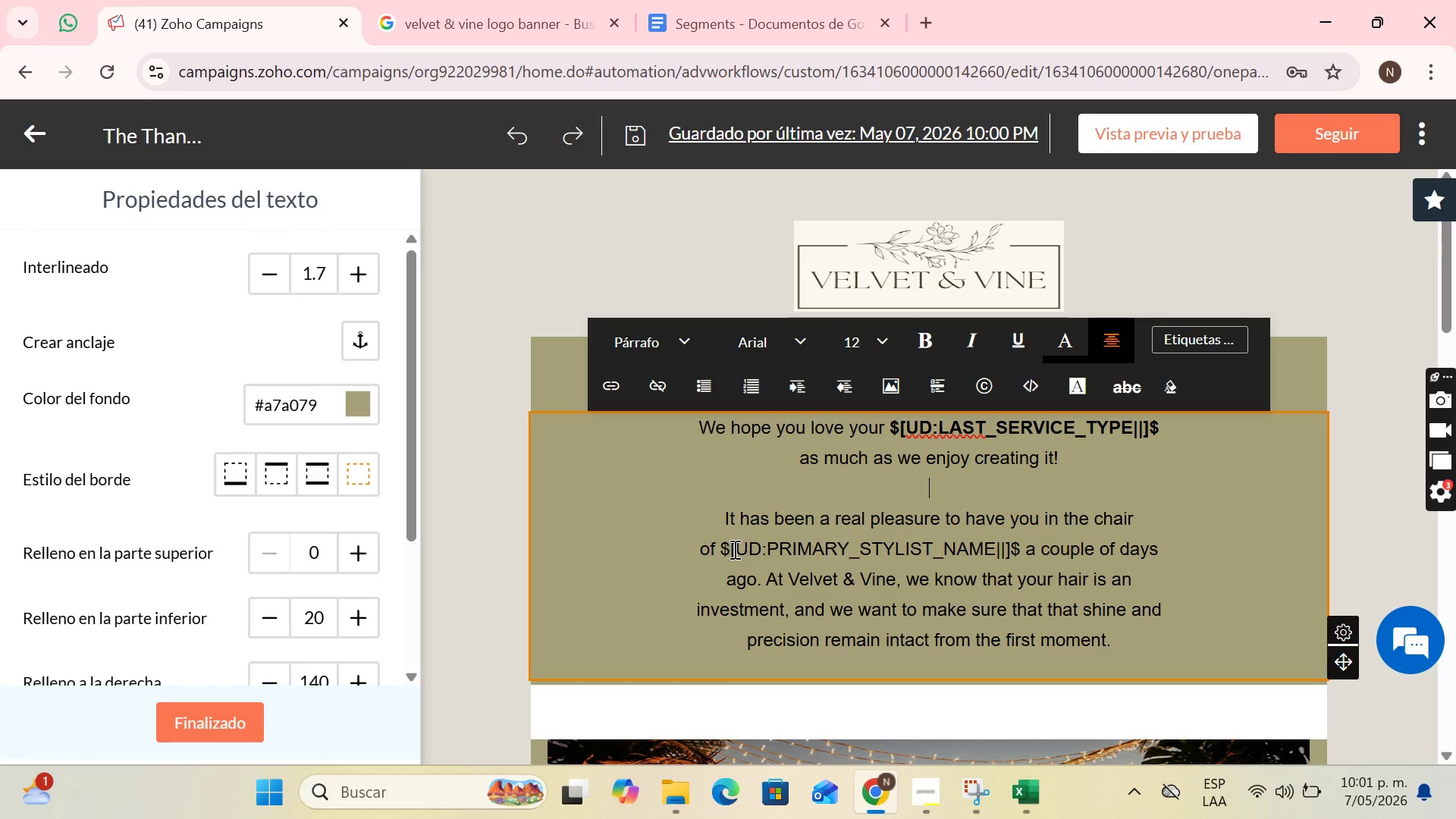 
left_click_drag(start_coordinate=[720, 549], to_coordinate=[1021, 541])
 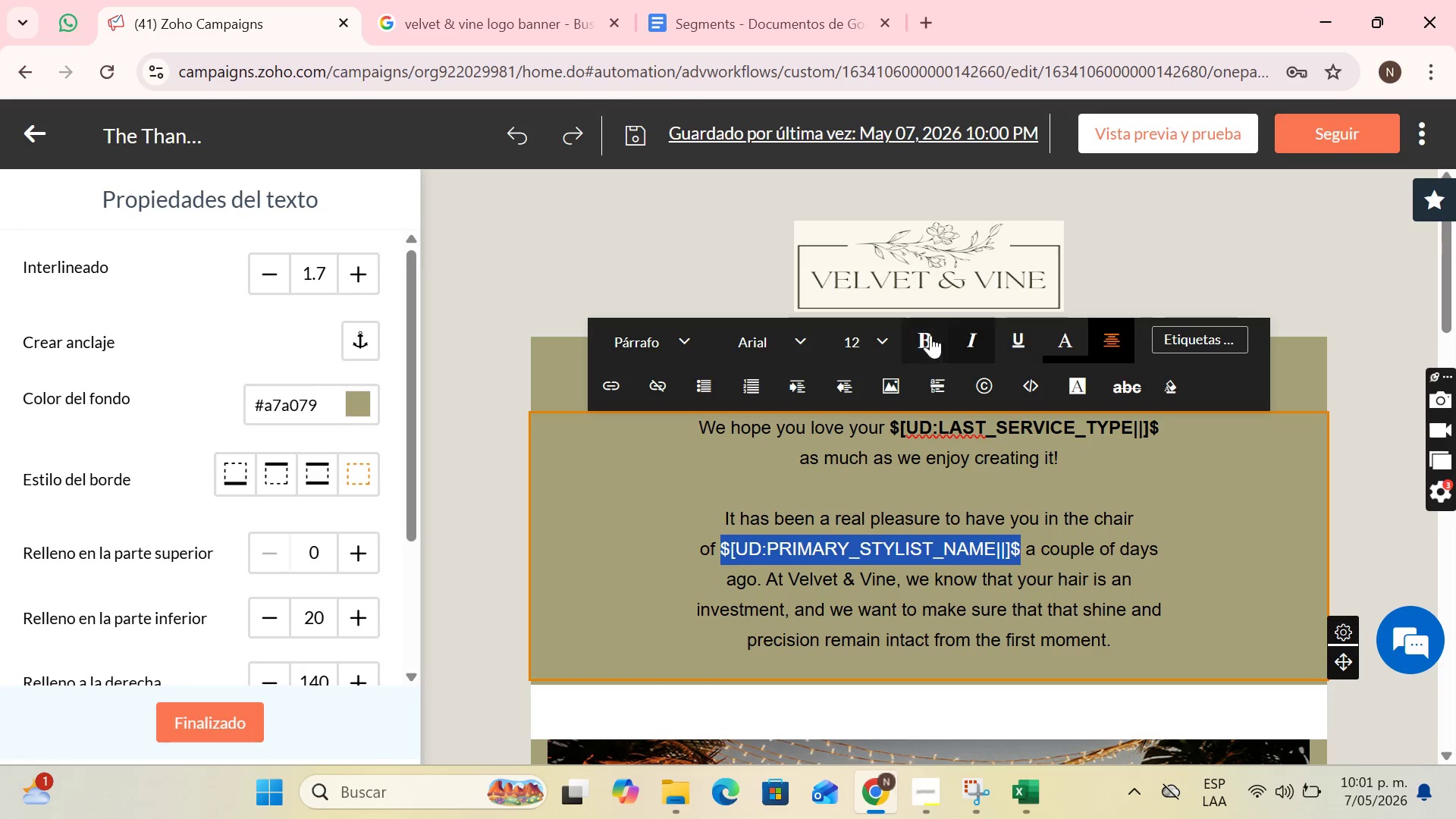 
left_click([930, 334])
 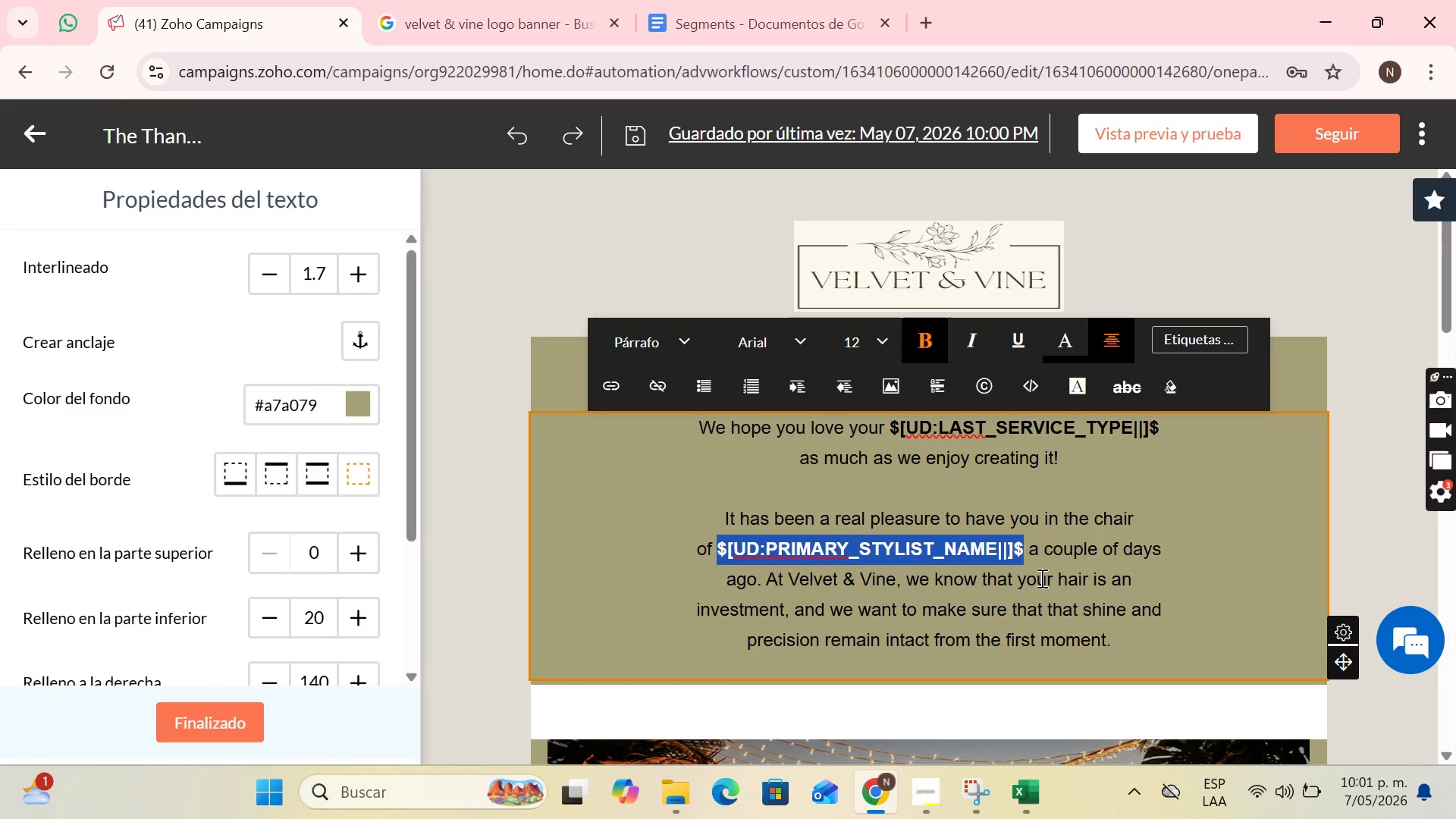 
left_click_drag(start_coordinate=[1015, 585], to_coordinate=[785, 611])
 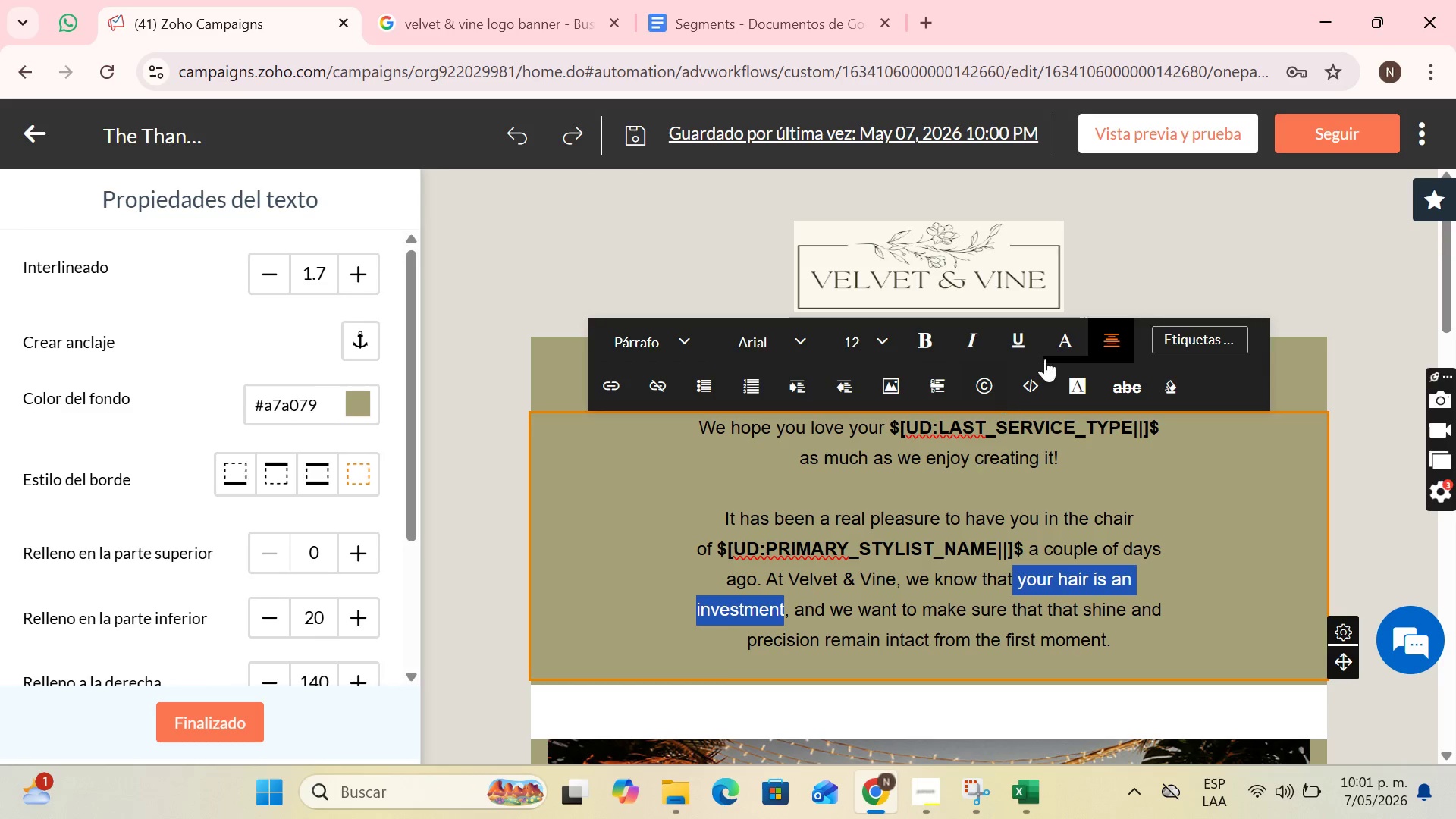 
left_click([937, 350])
 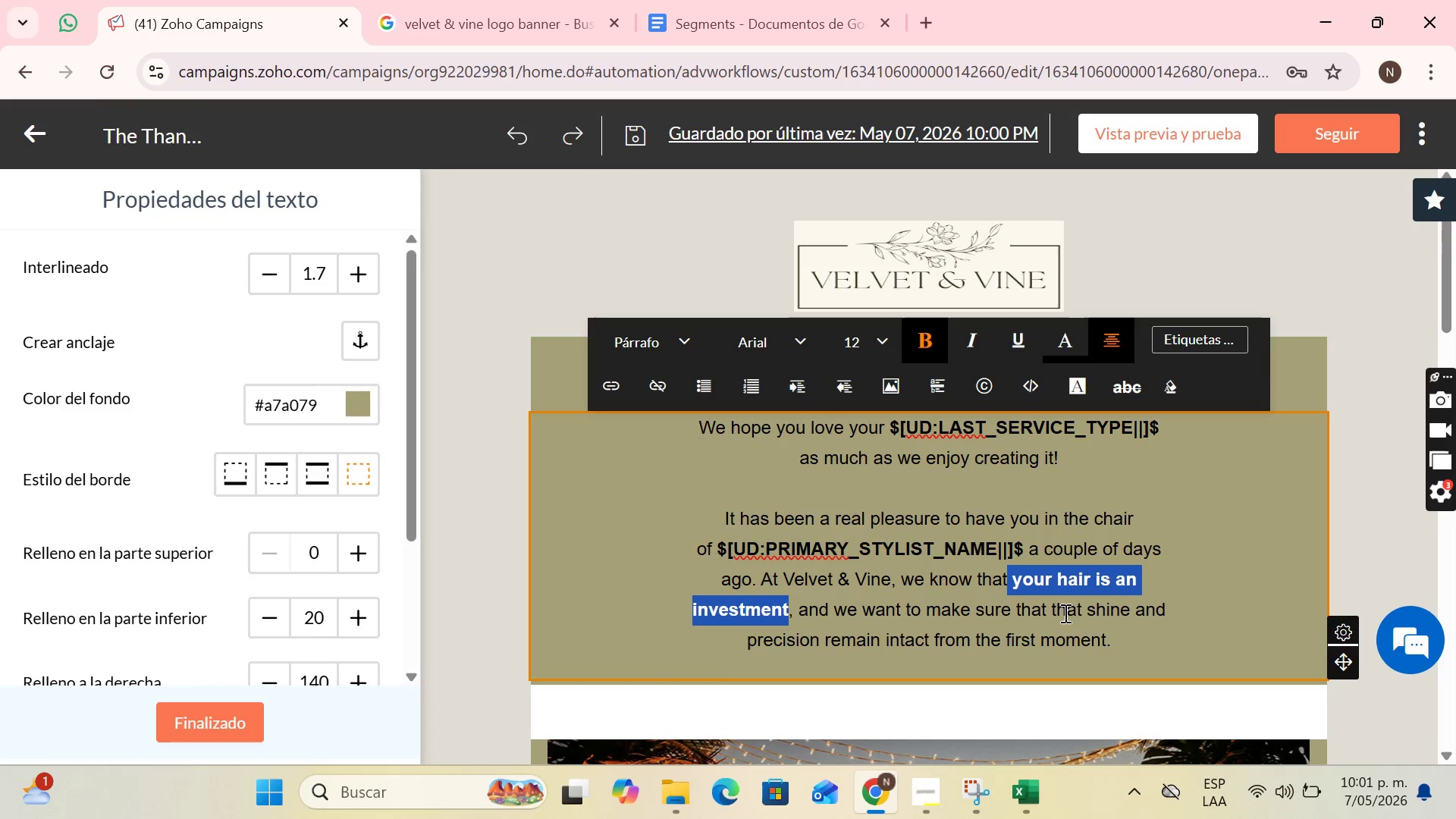 
left_click([991, 622])
 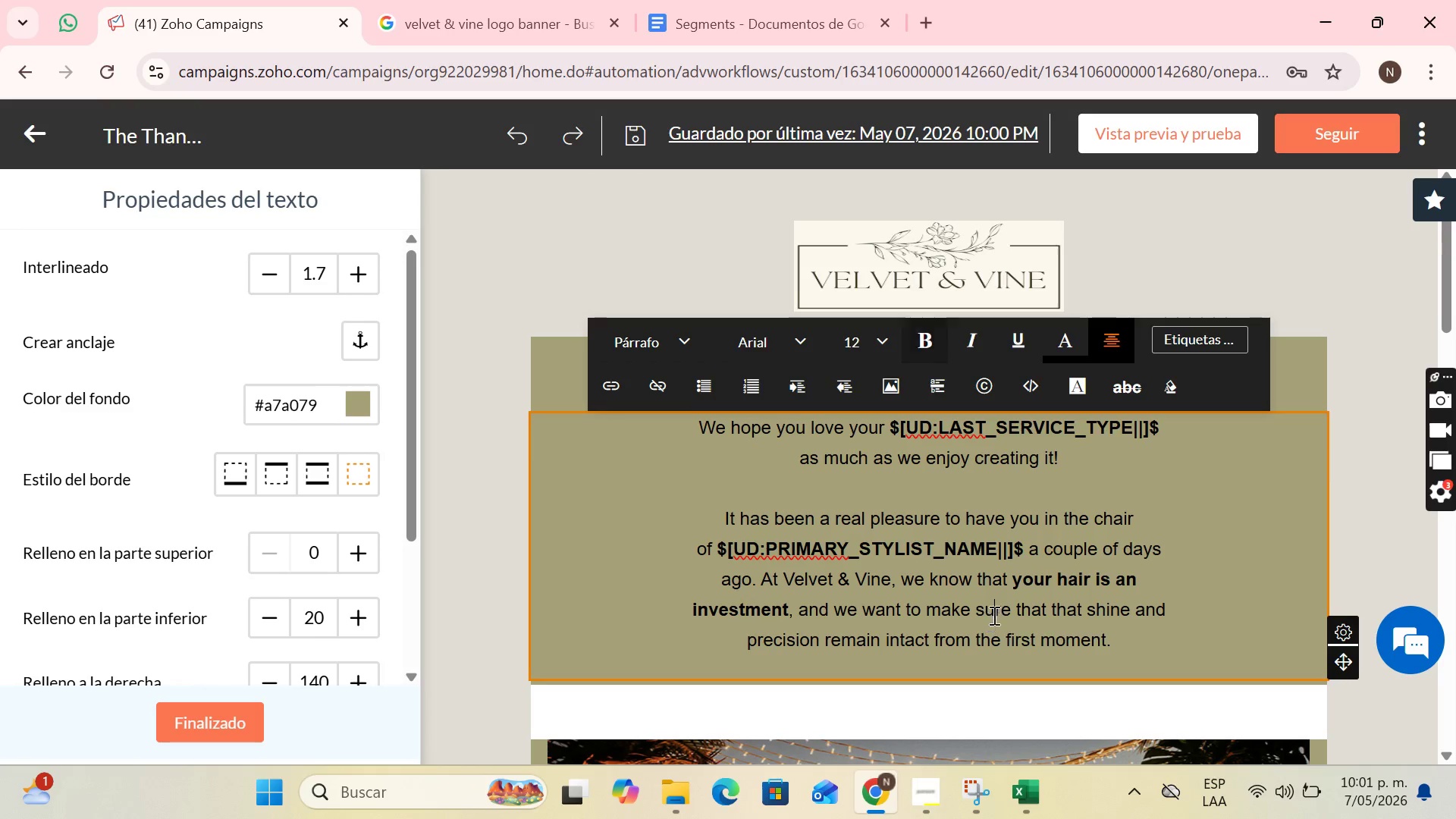 
scroll: coordinate [1288, 479], scroll_direction: down, amount: 10.0
 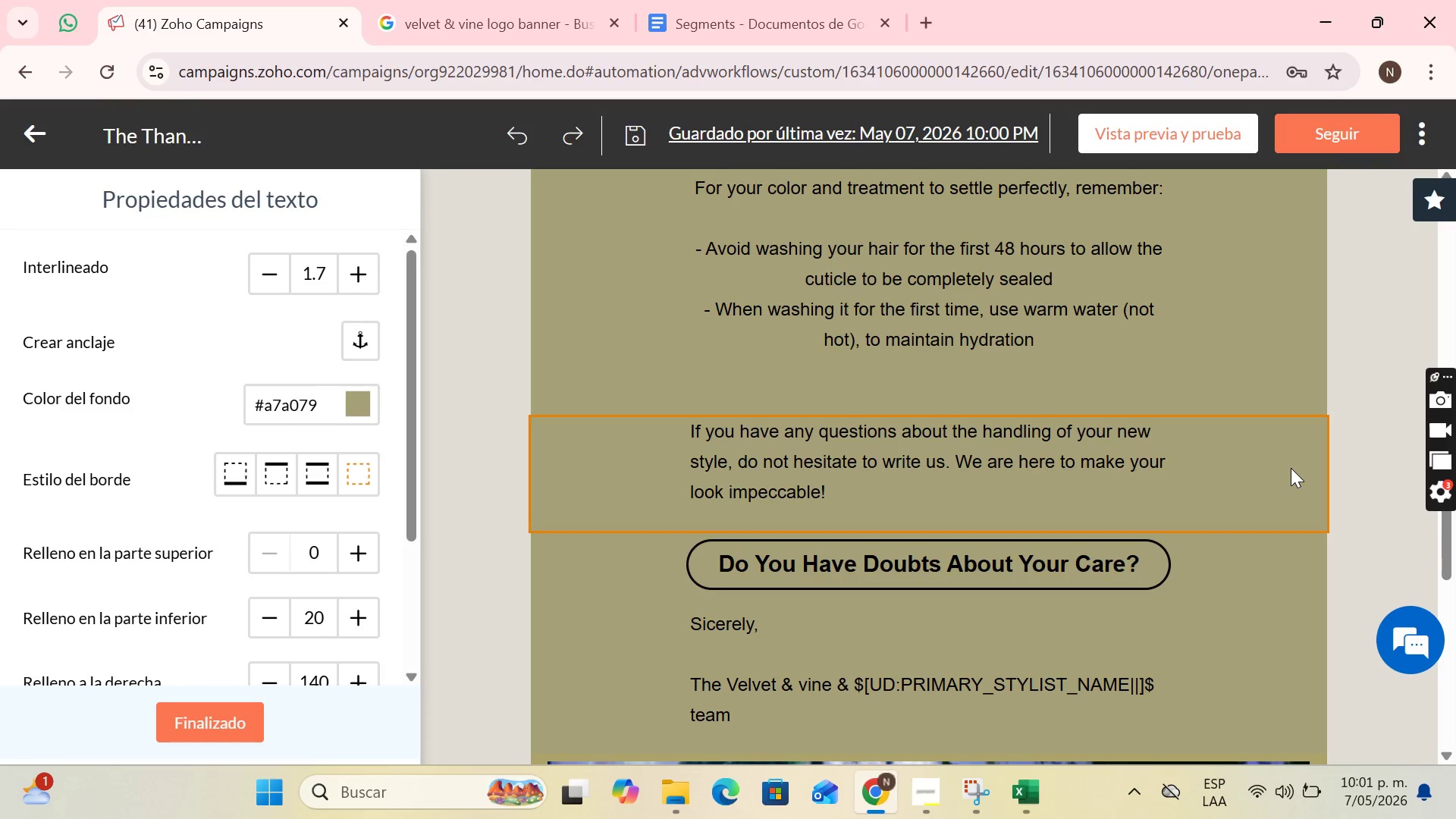 
wait(17.43)
 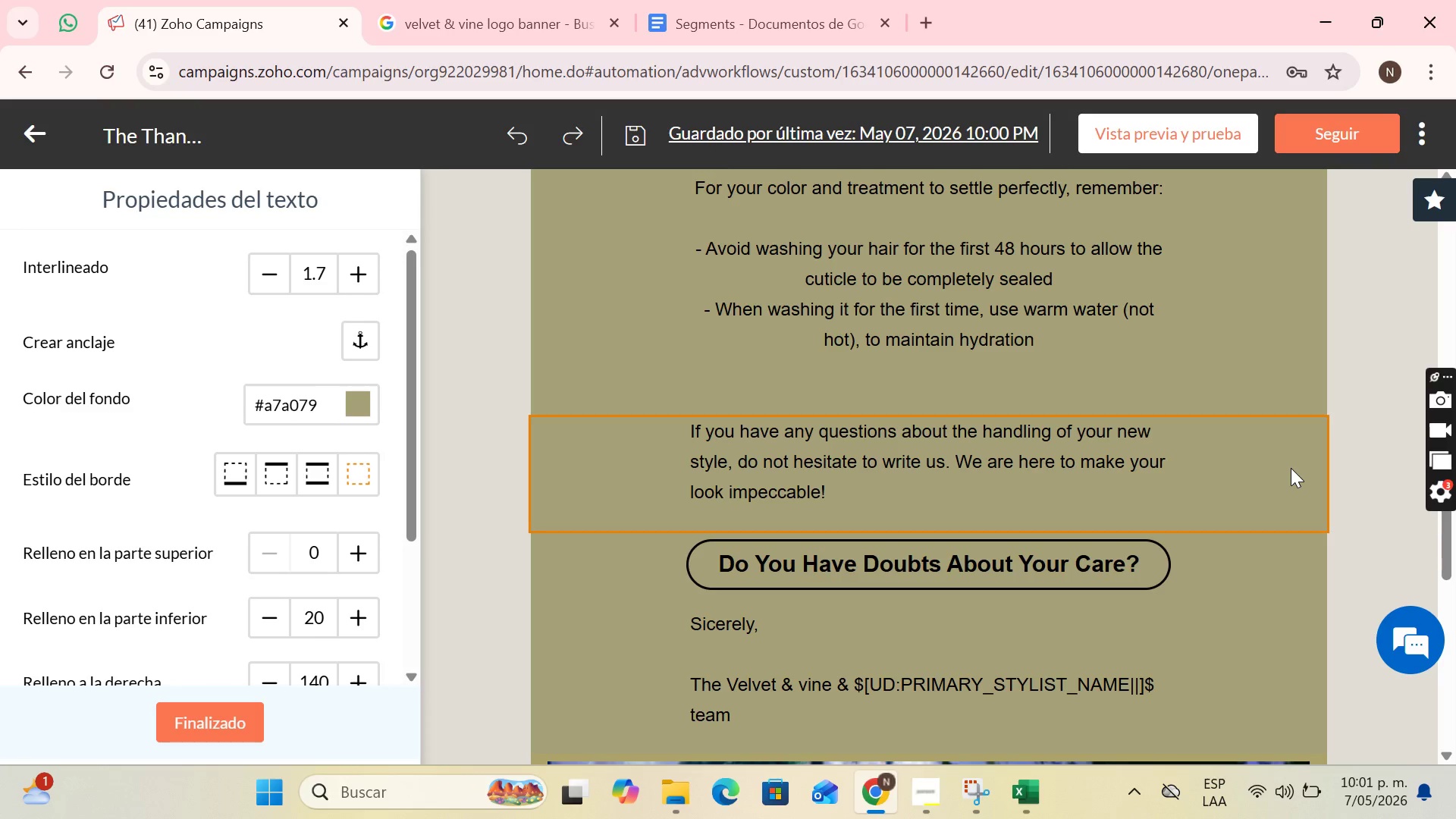 
left_click([555, 0])
 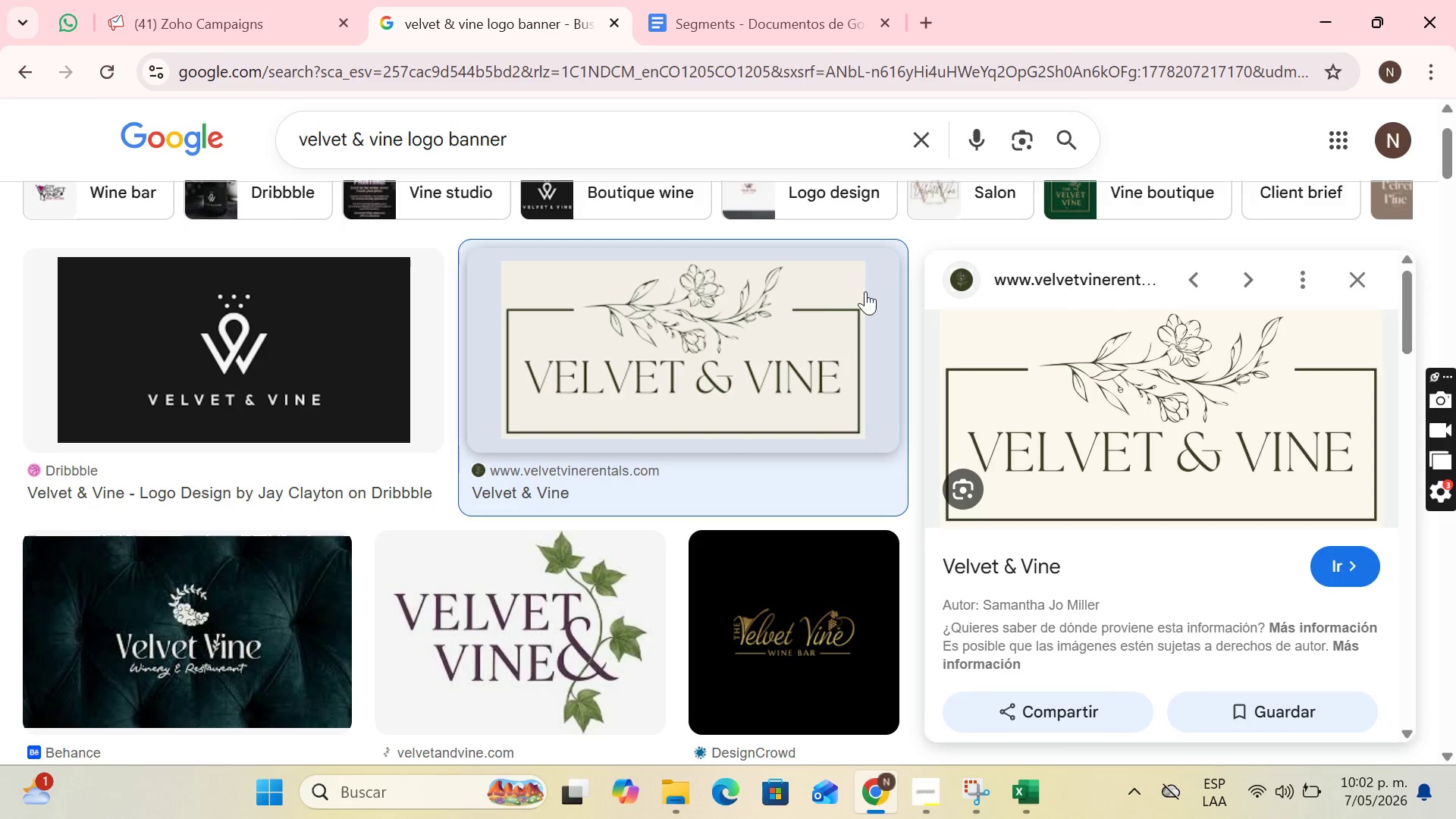 
scroll: coordinate [802, 311], scroll_direction: up, amount: 5.0
 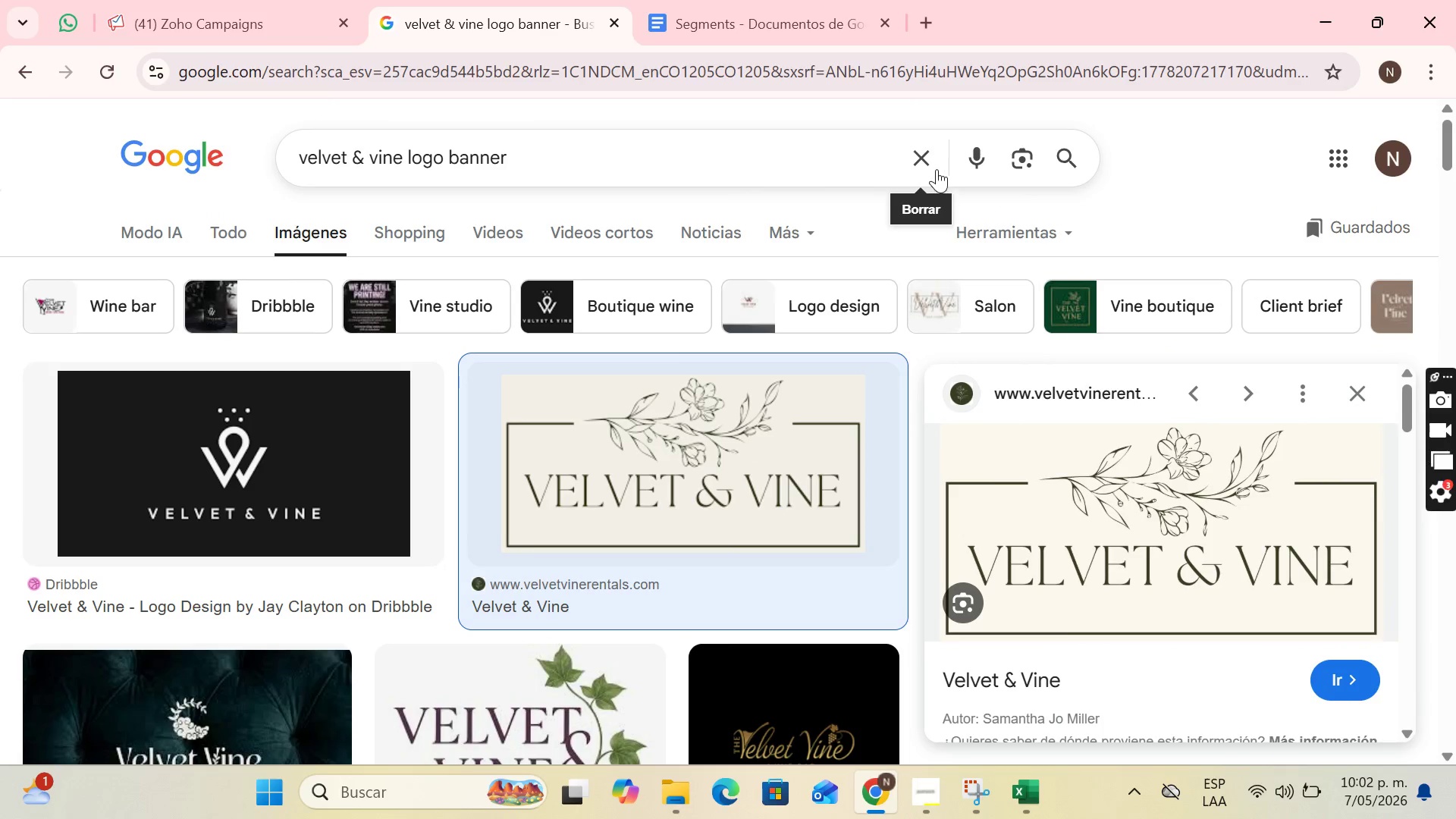 
left_click([934, 167])
 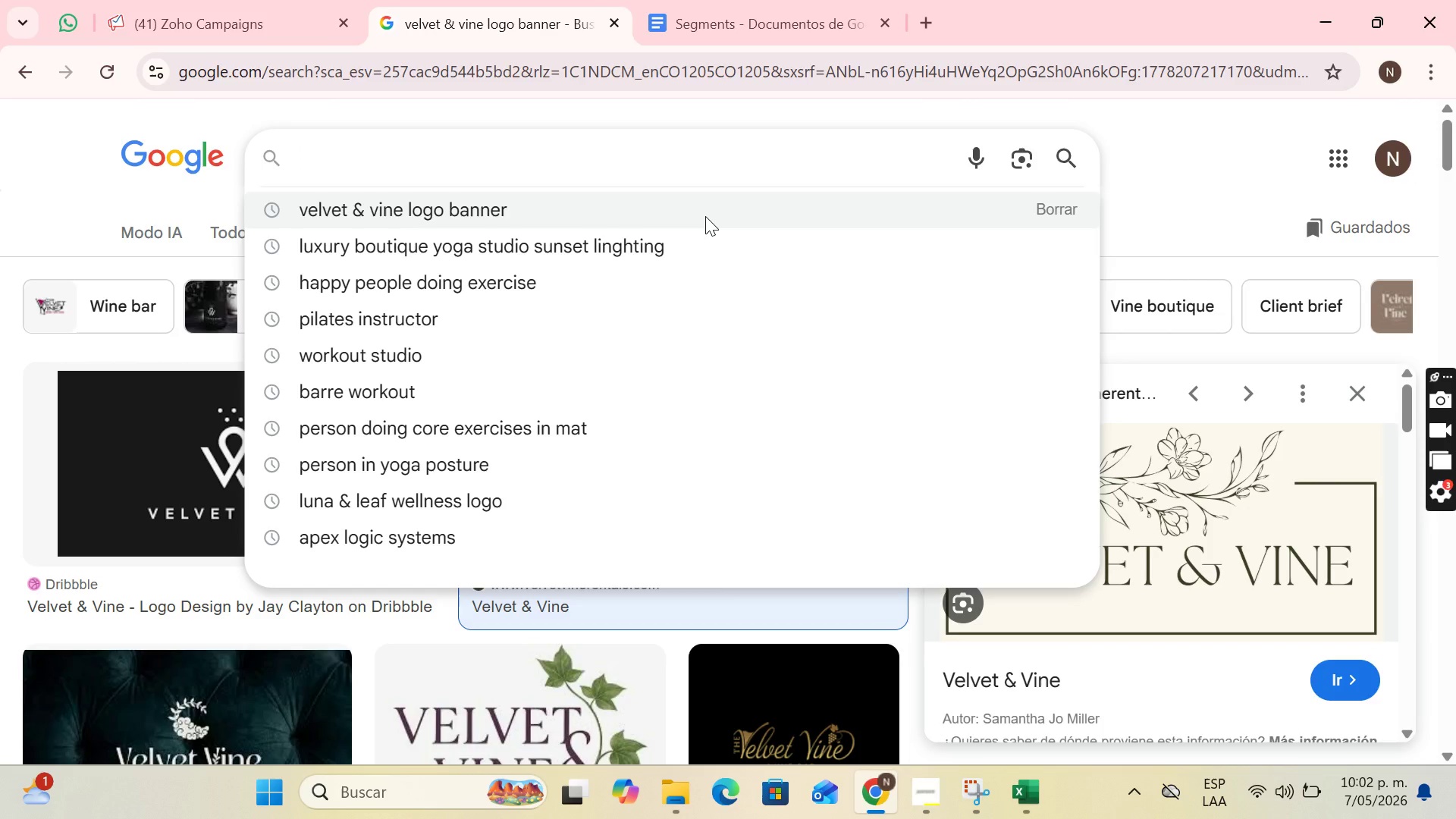 
wait(5.39)
 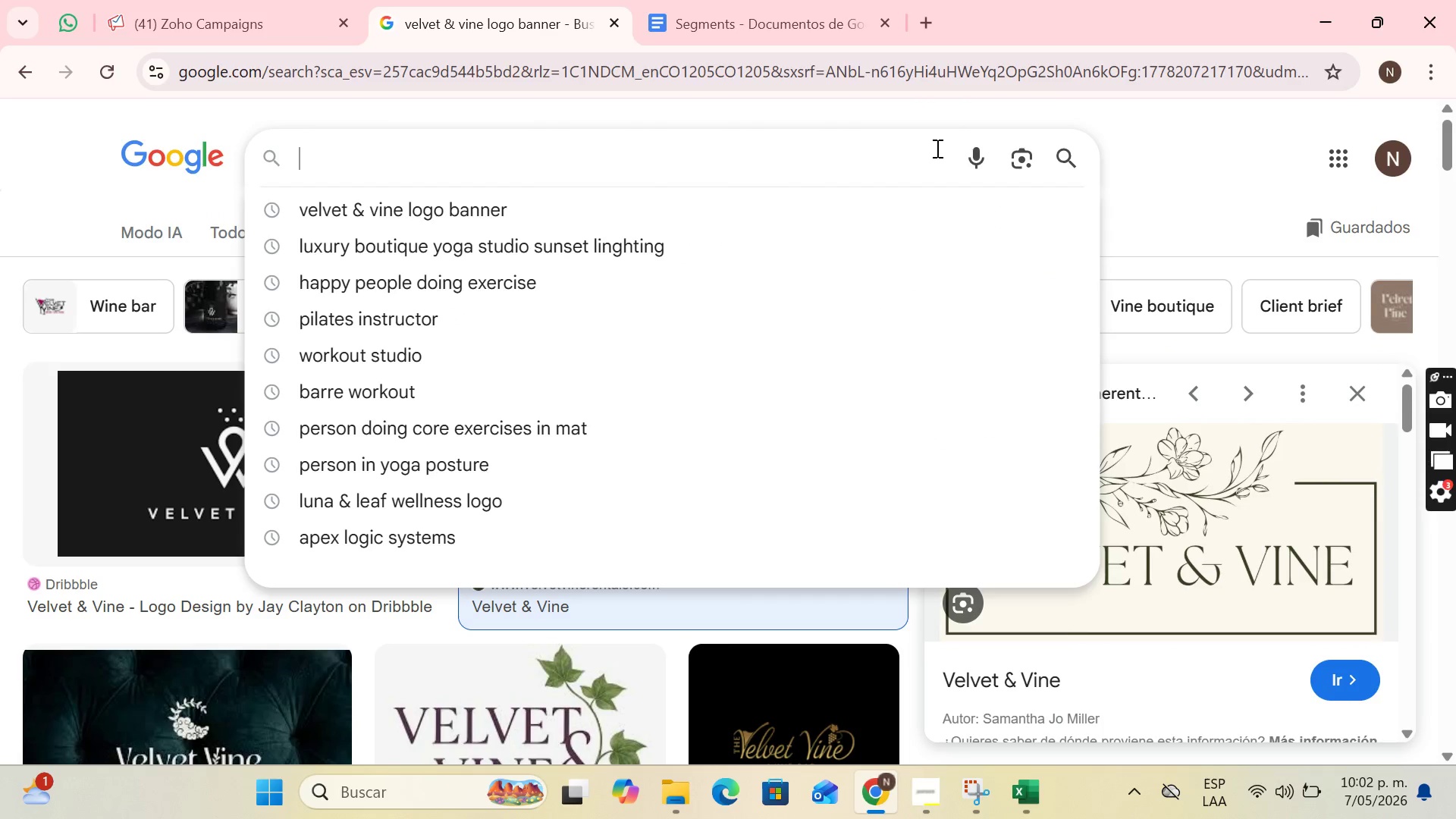 
type(He)
key(Backspace)
type(igh-end hair slon este)
key(Backspace)
type(hetic neutral tones detail)
 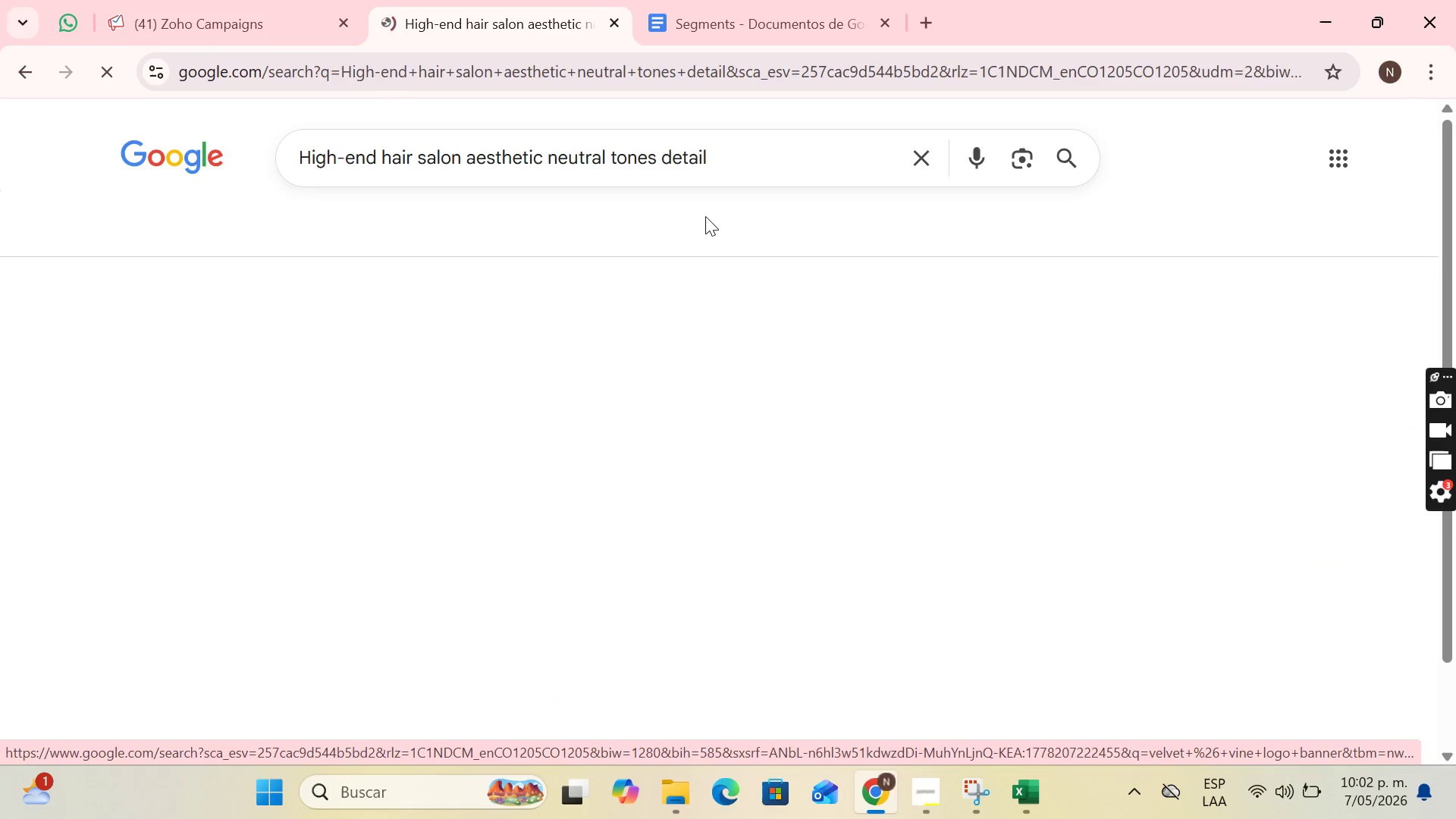 
key(Enter)
 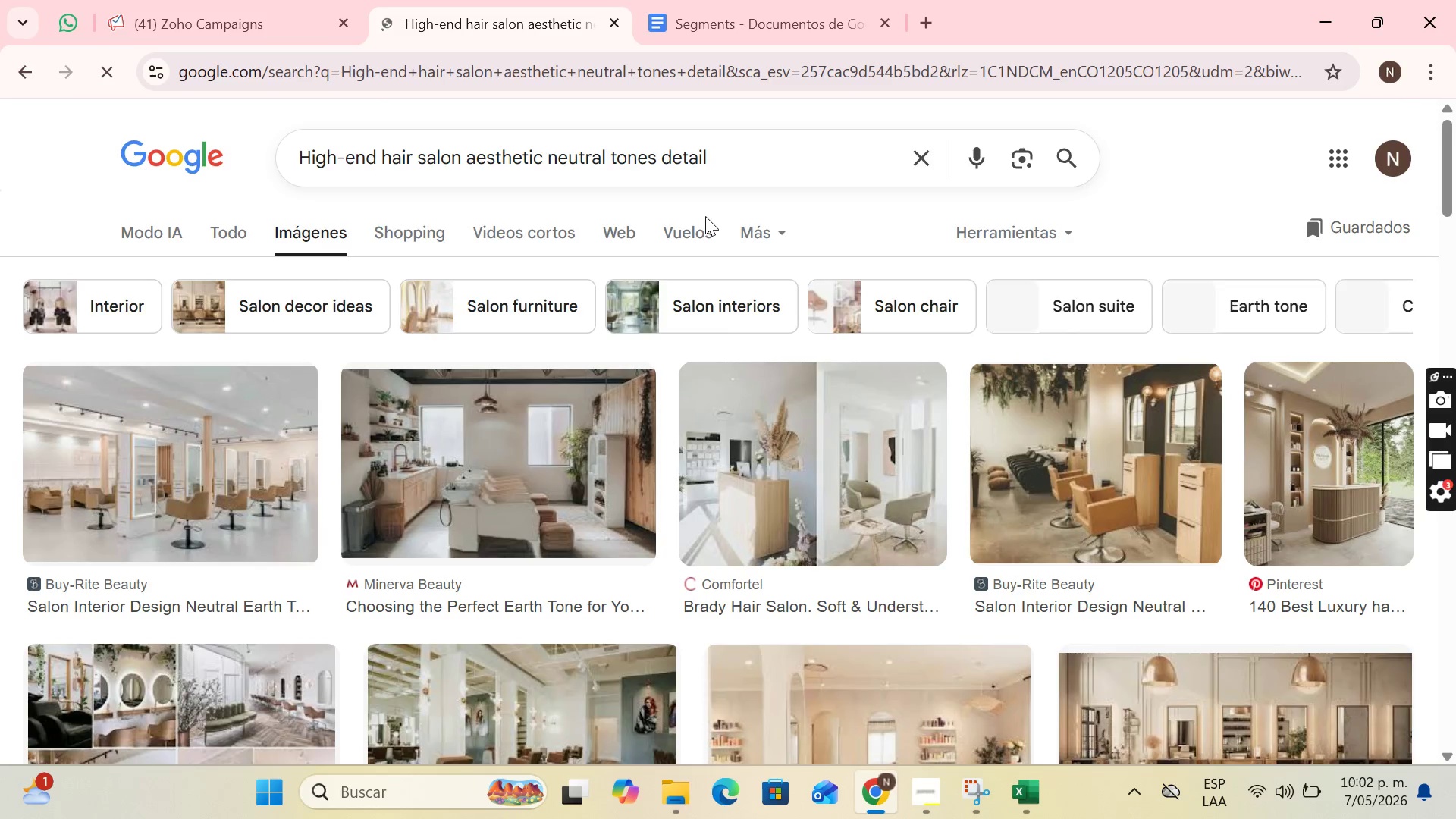 
scroll: coordinate [697, 395], scroll_direction: down, amount: 1.0
 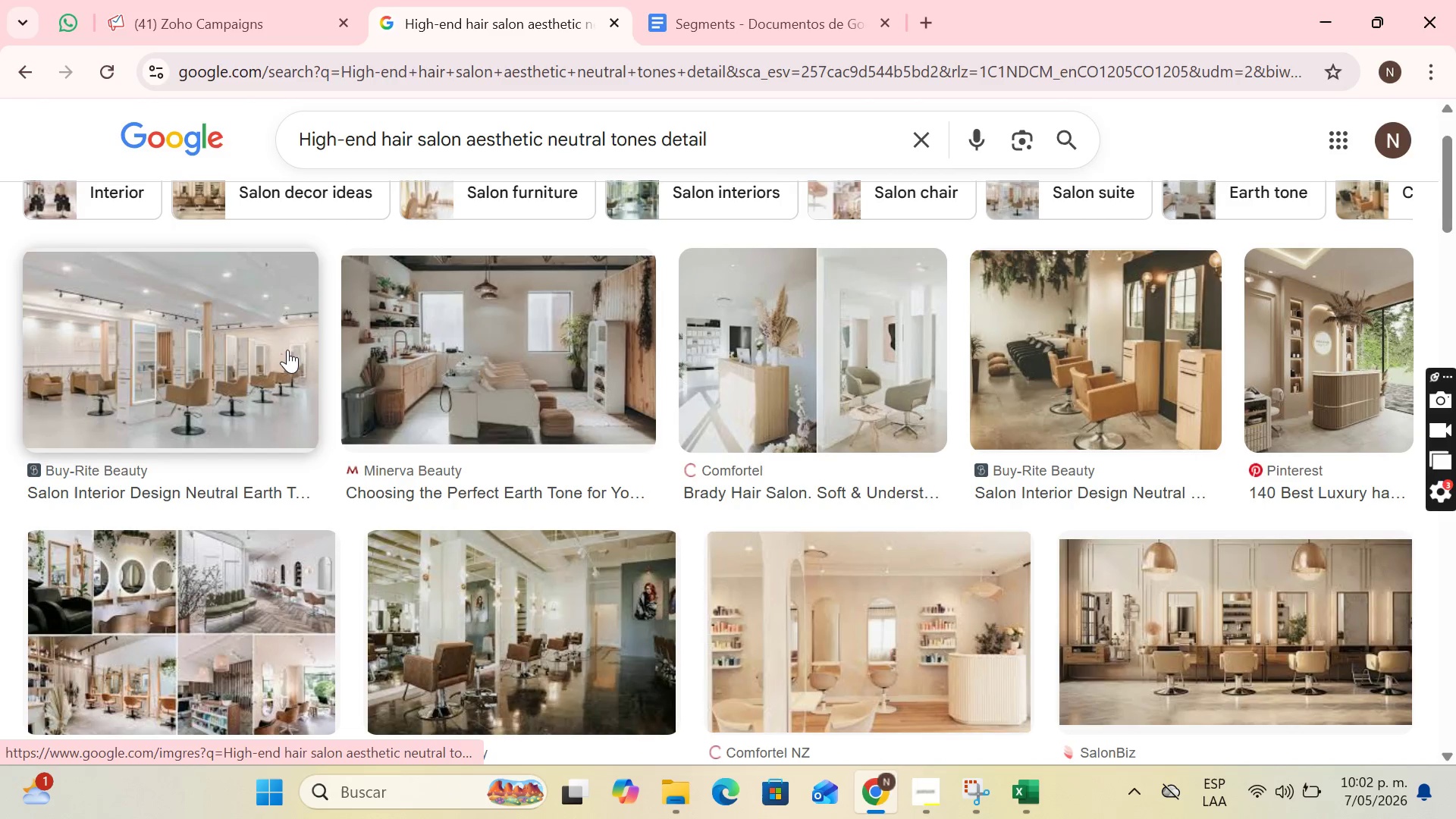 
left_click([286, 346])
 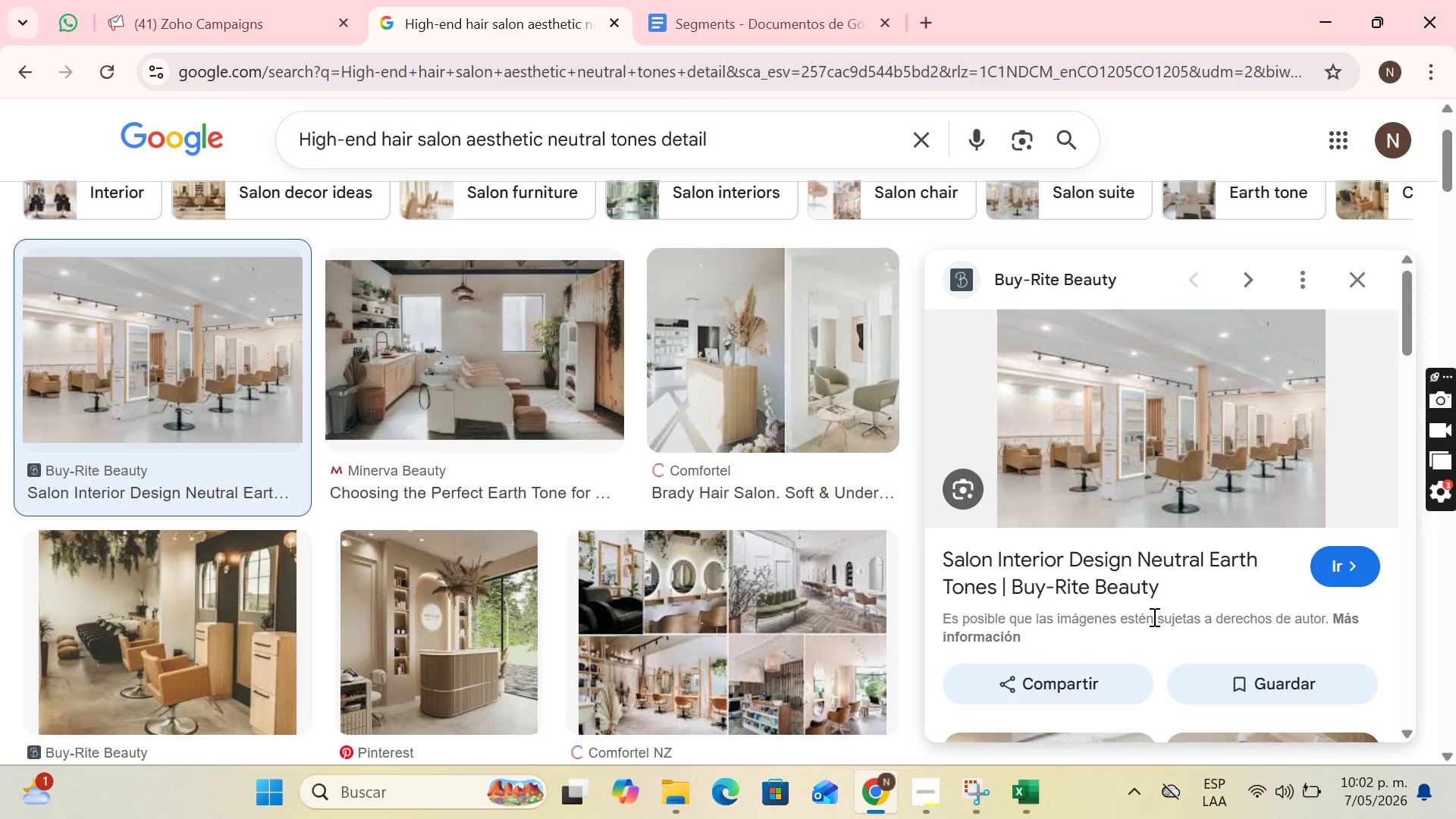 
wait(5.72)
 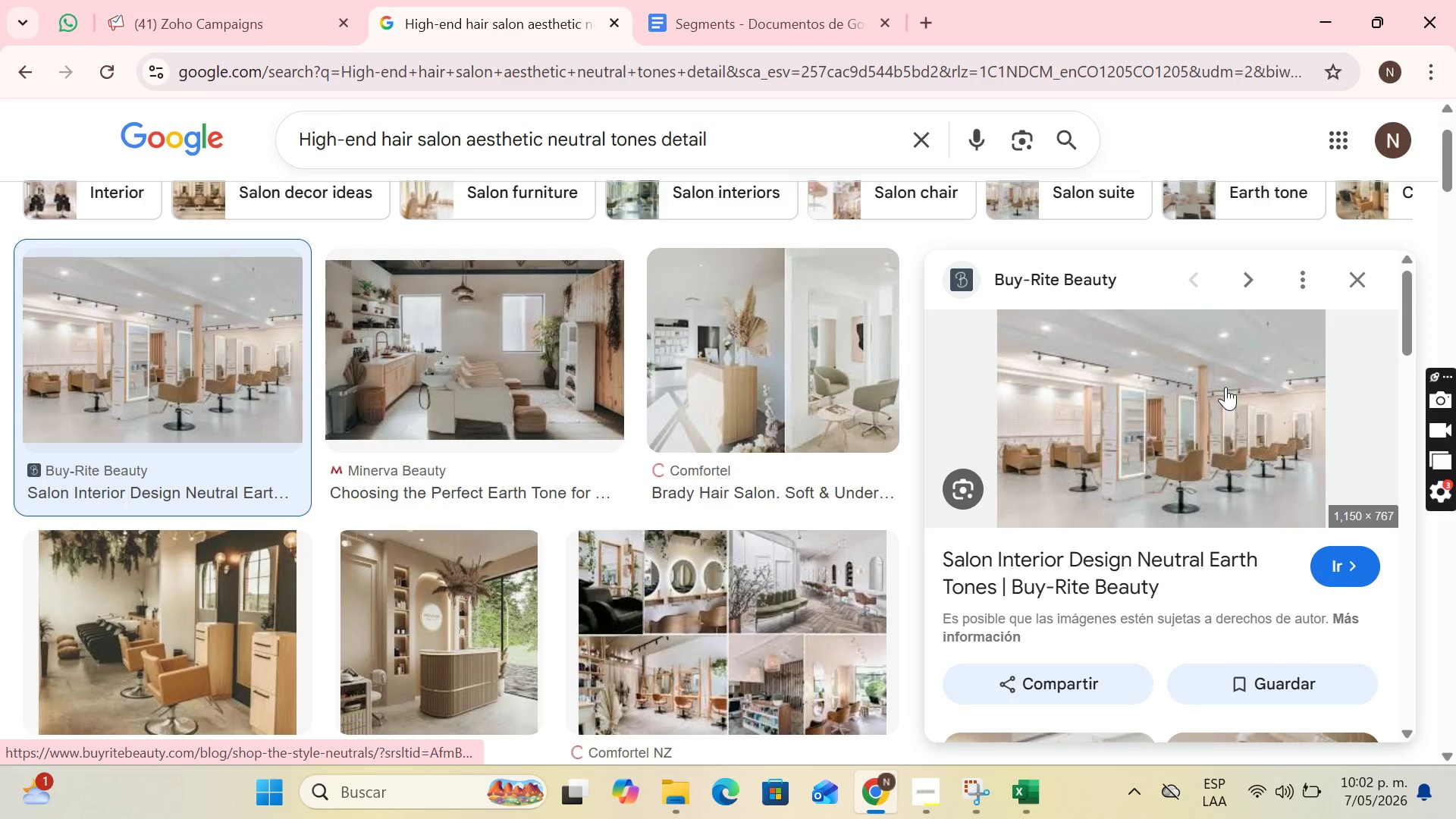 
left_click([594, 353])
 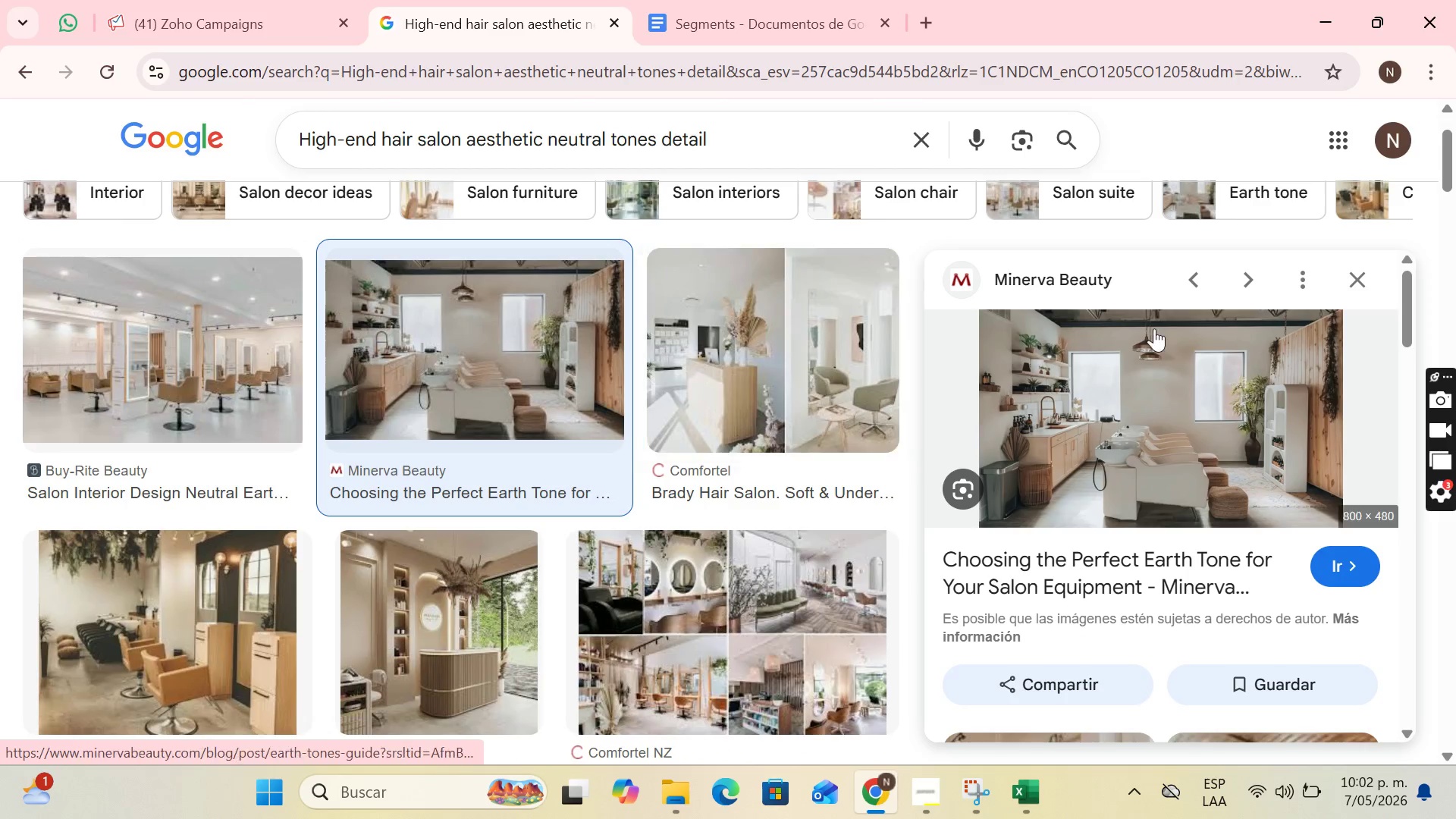 
scroll: coordinate [767, 405], scroll_direction: down, amount: 5.0
 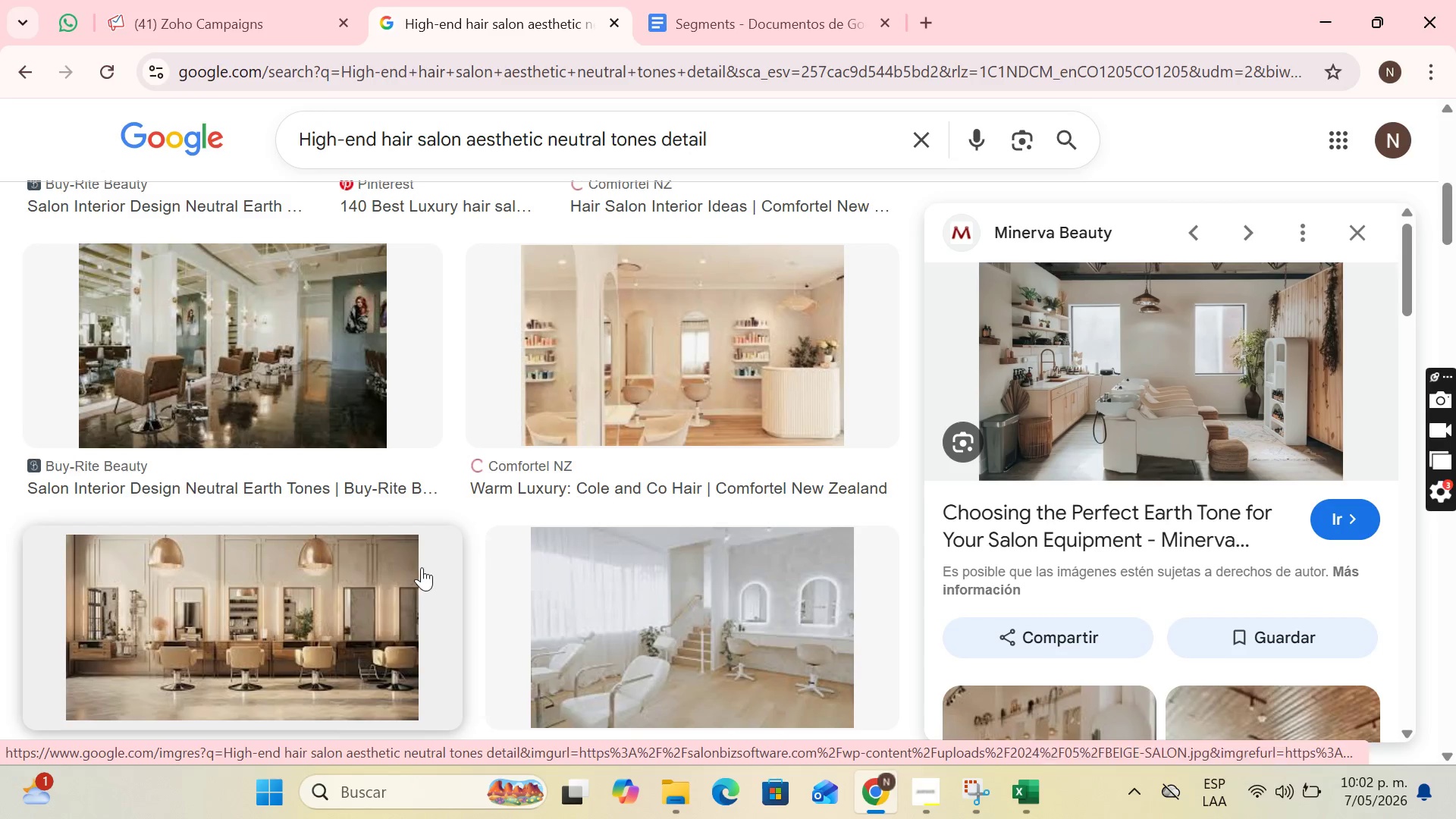 
left_click([414, 569])
 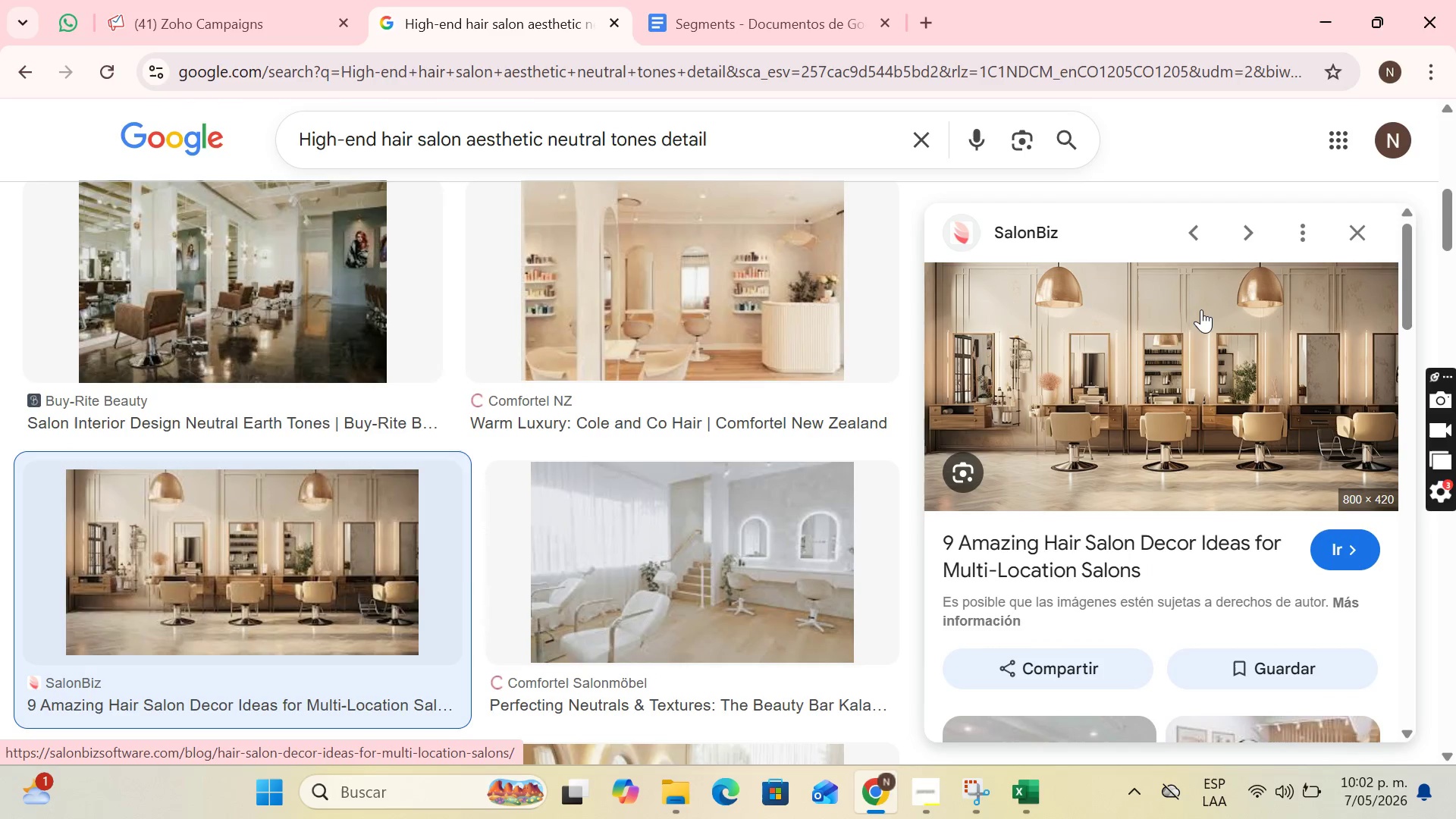 
right_click([1210, 323])
 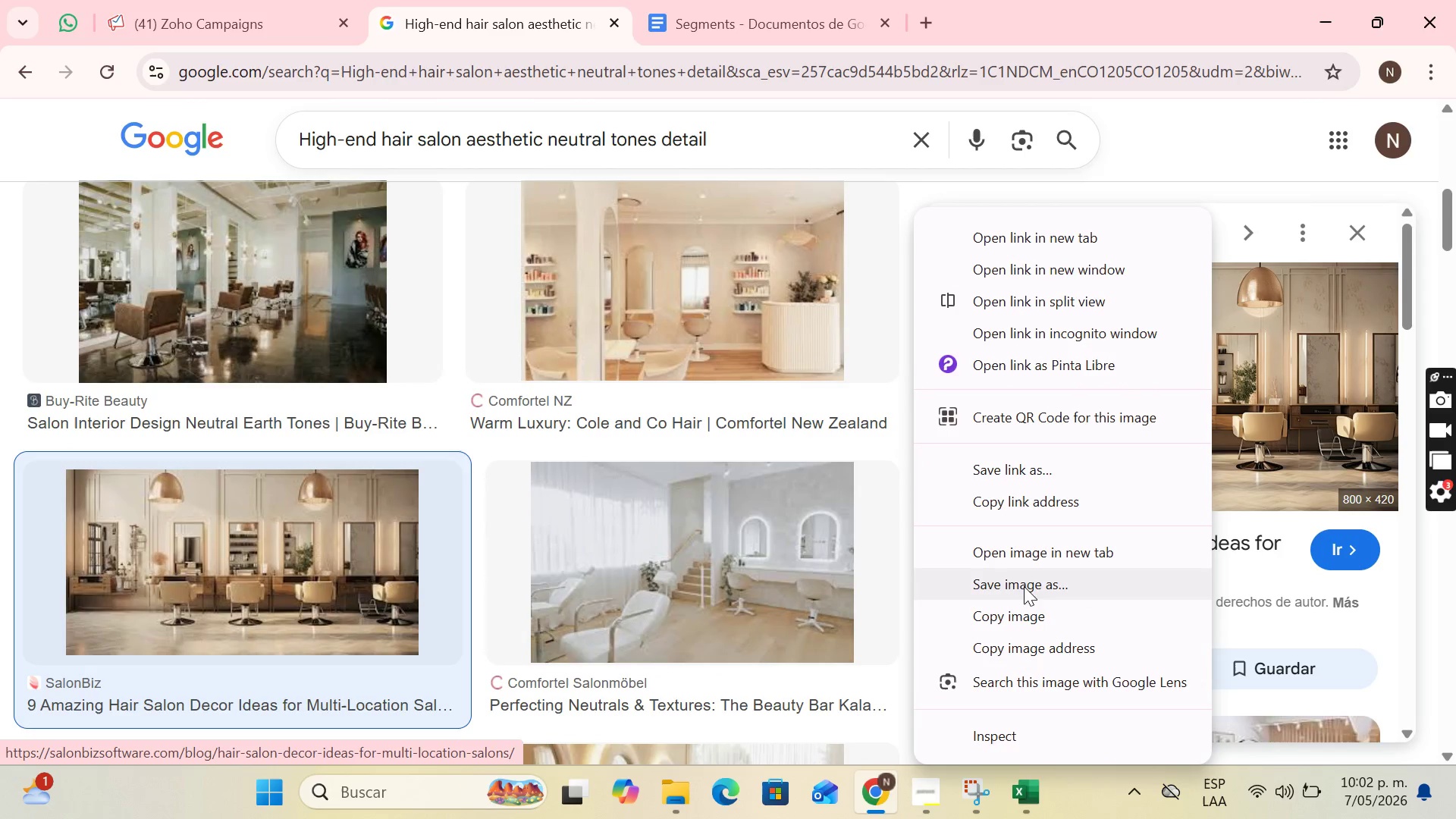 
left_click([1034, 590])
 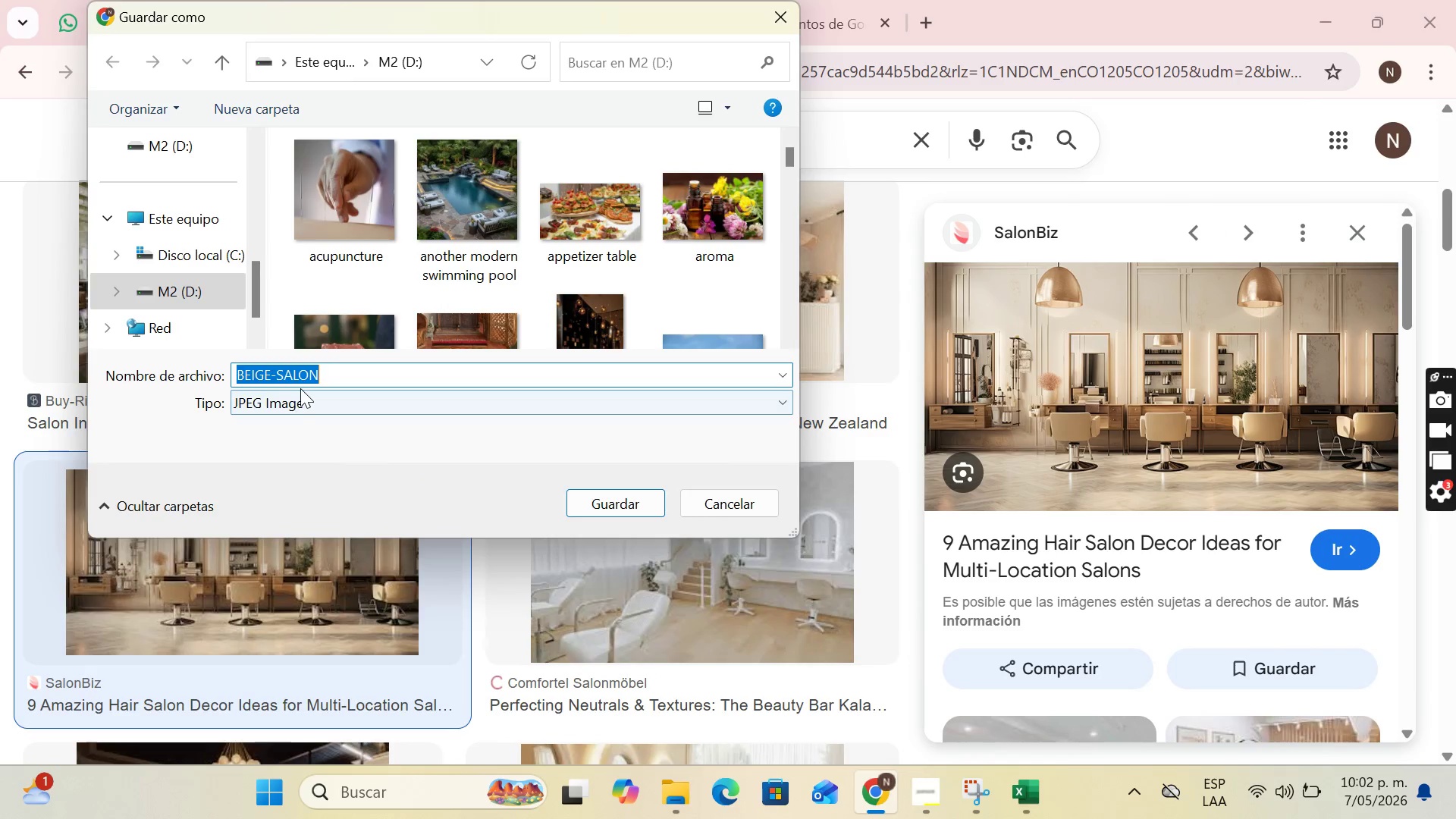 
type(Sak)
key(Backspace)
type(lon hair)
 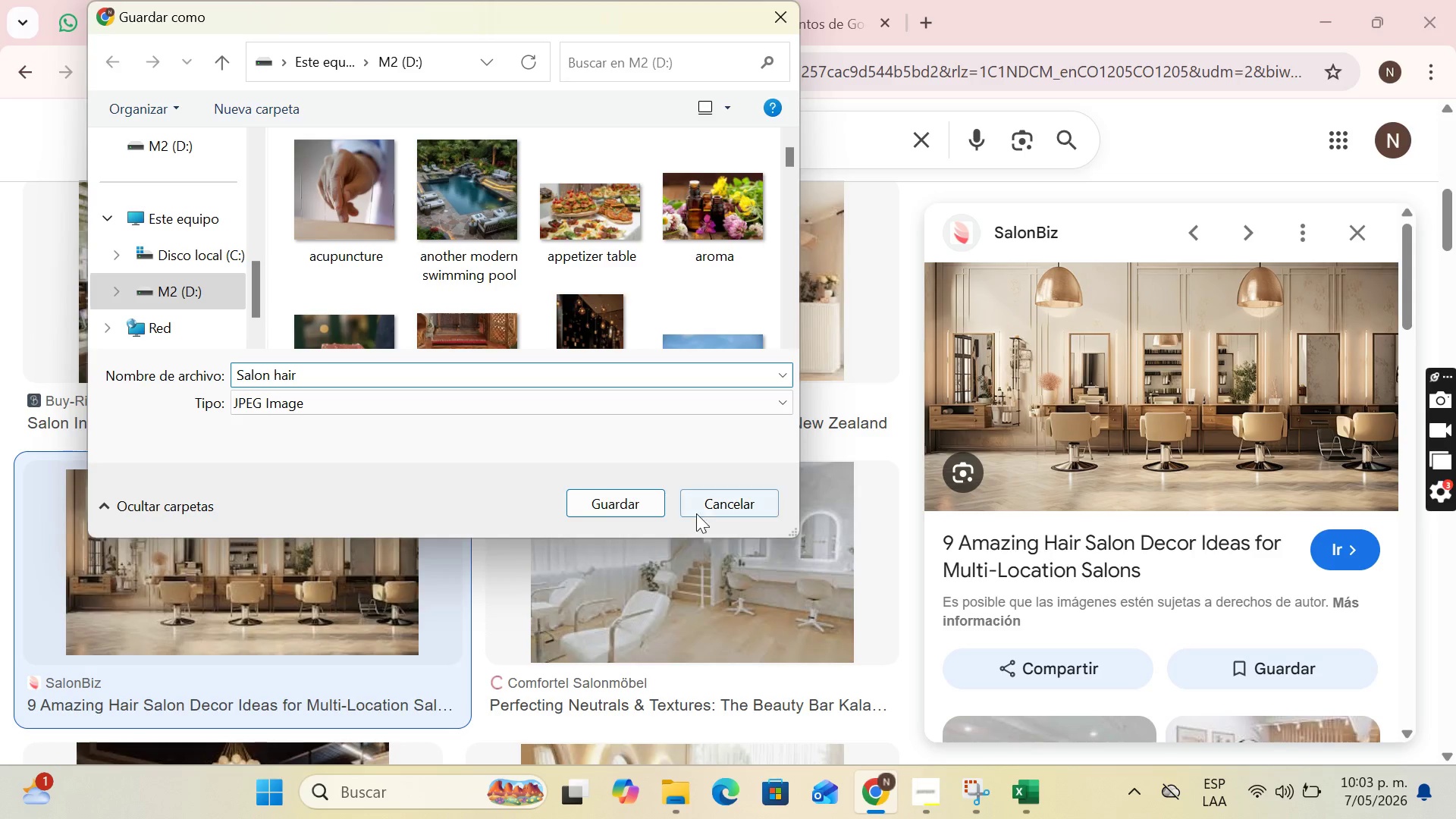 
left_click([623, 510])
 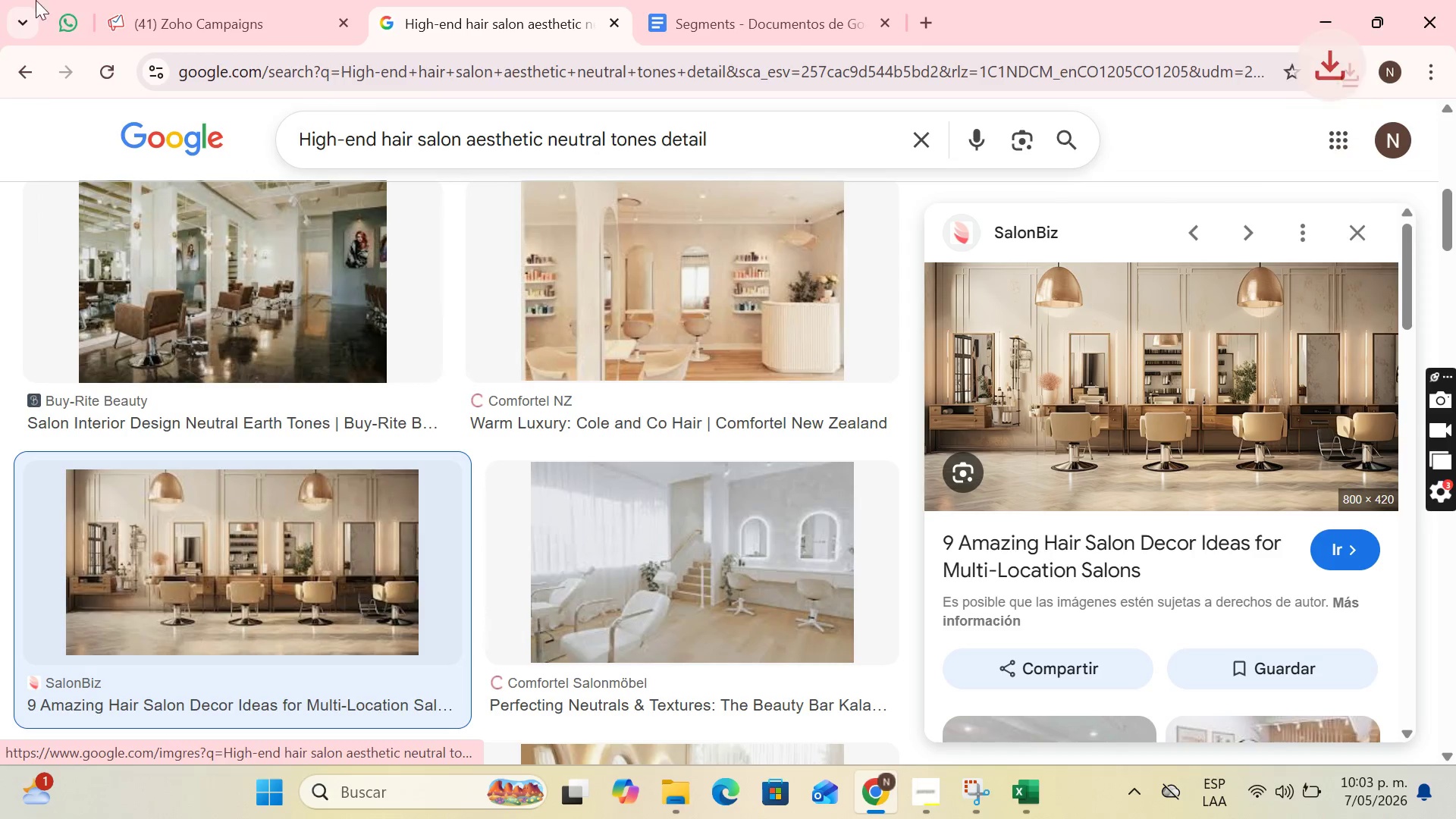 
left_click([179, 0])
 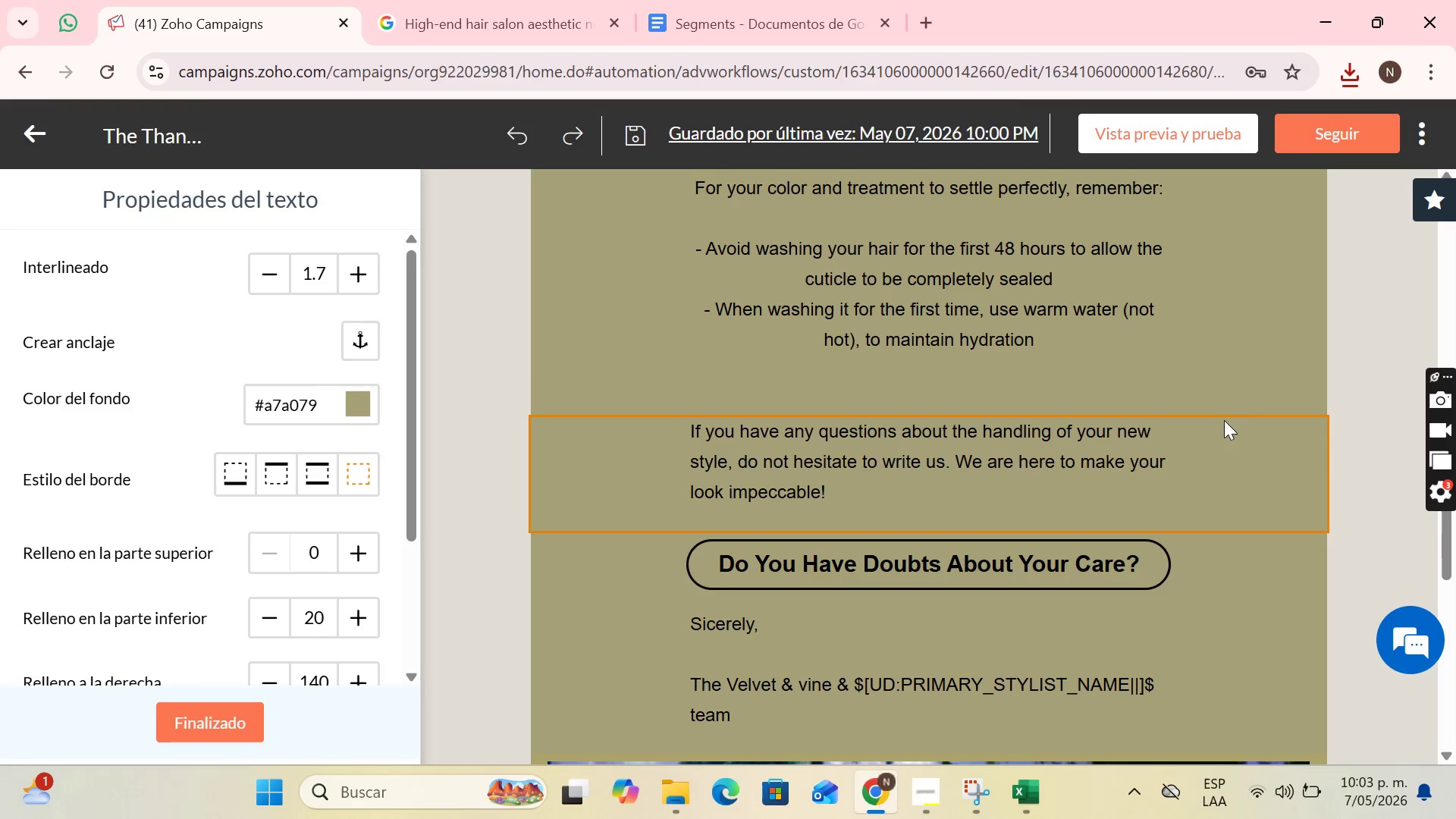 
left_click([1043, 522])
 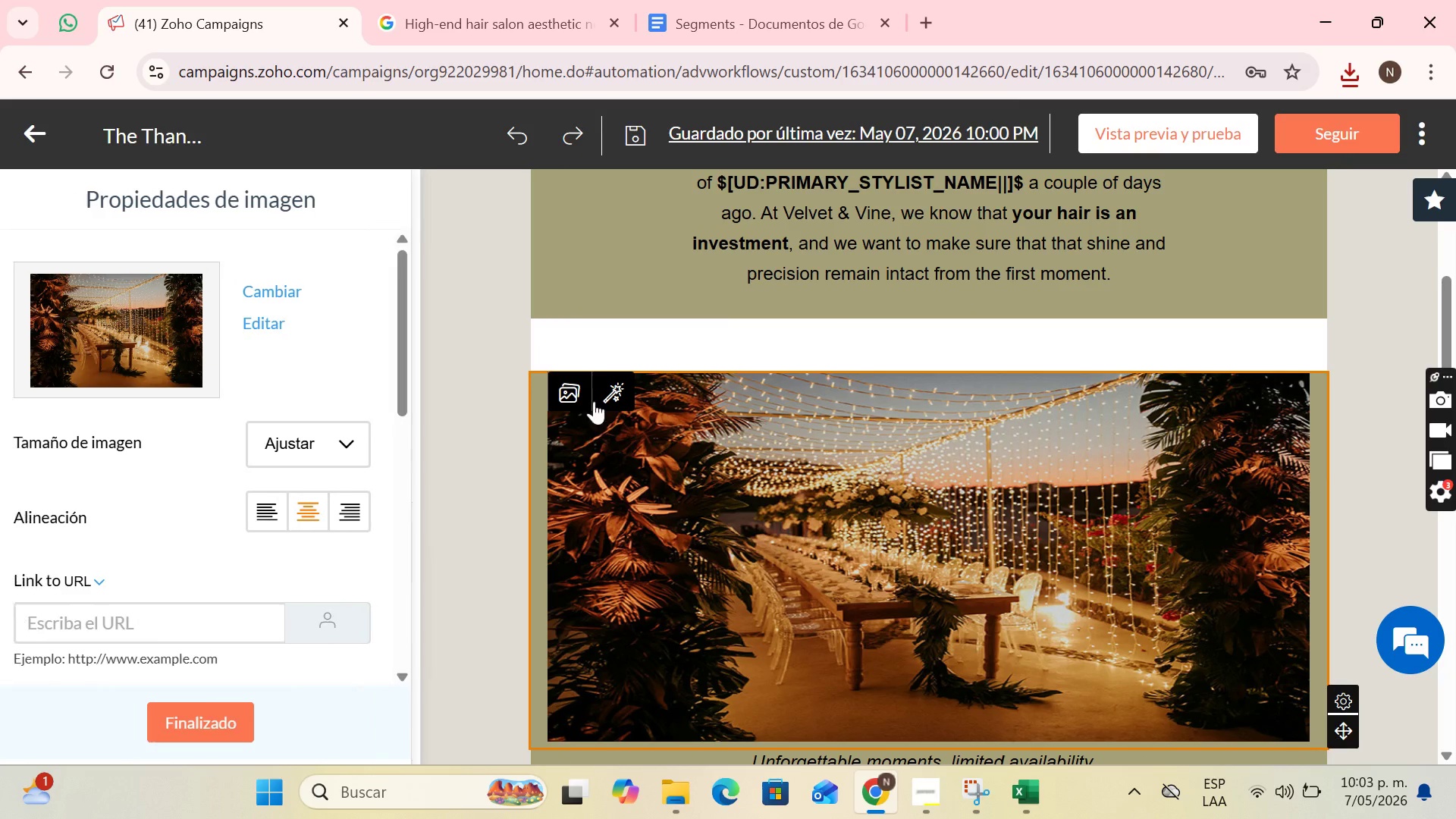 
scroll: coordinate [1051, 378], scroll_direction: up, amount: 6.0
 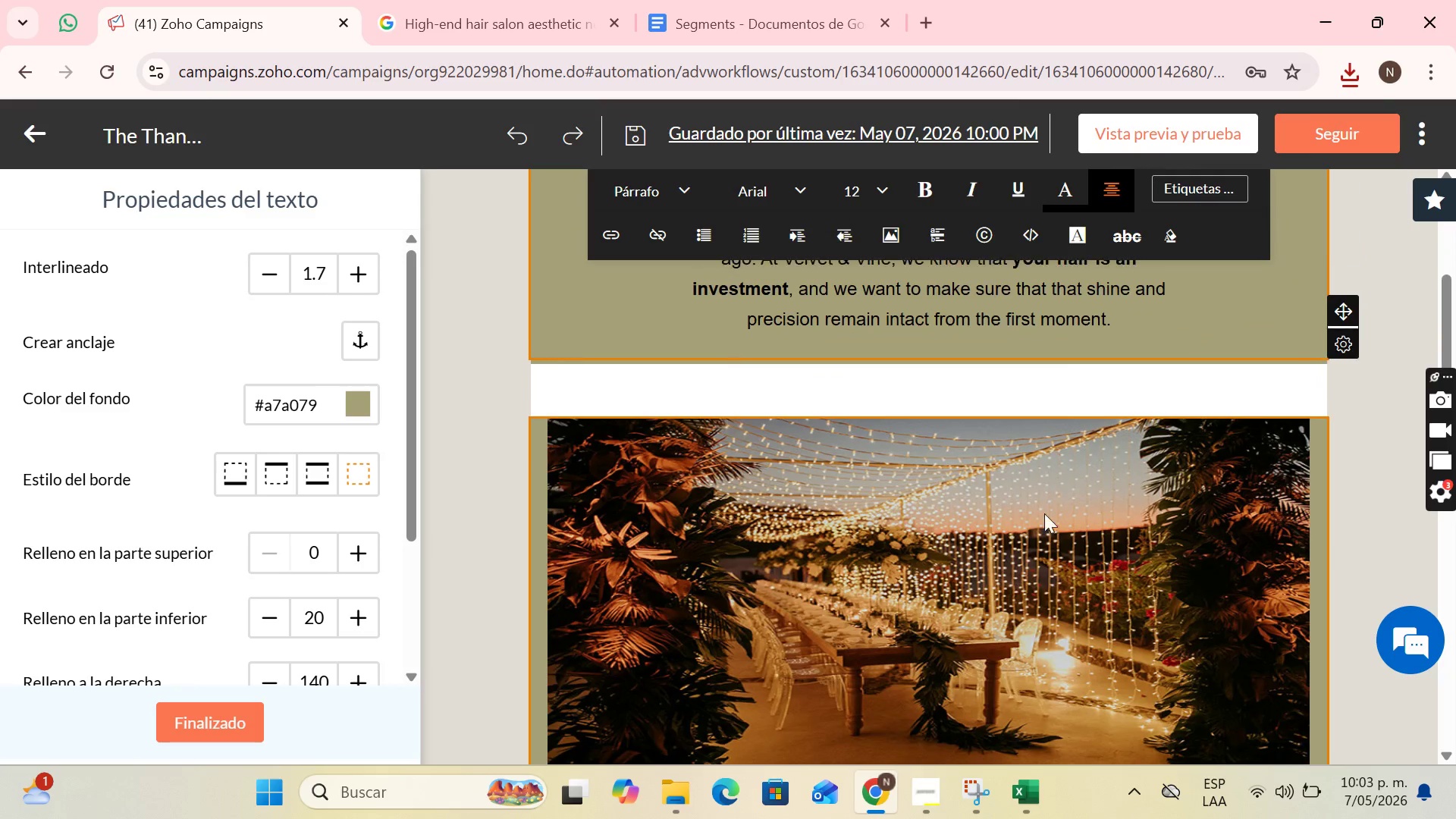 
left_click([560, 386])
 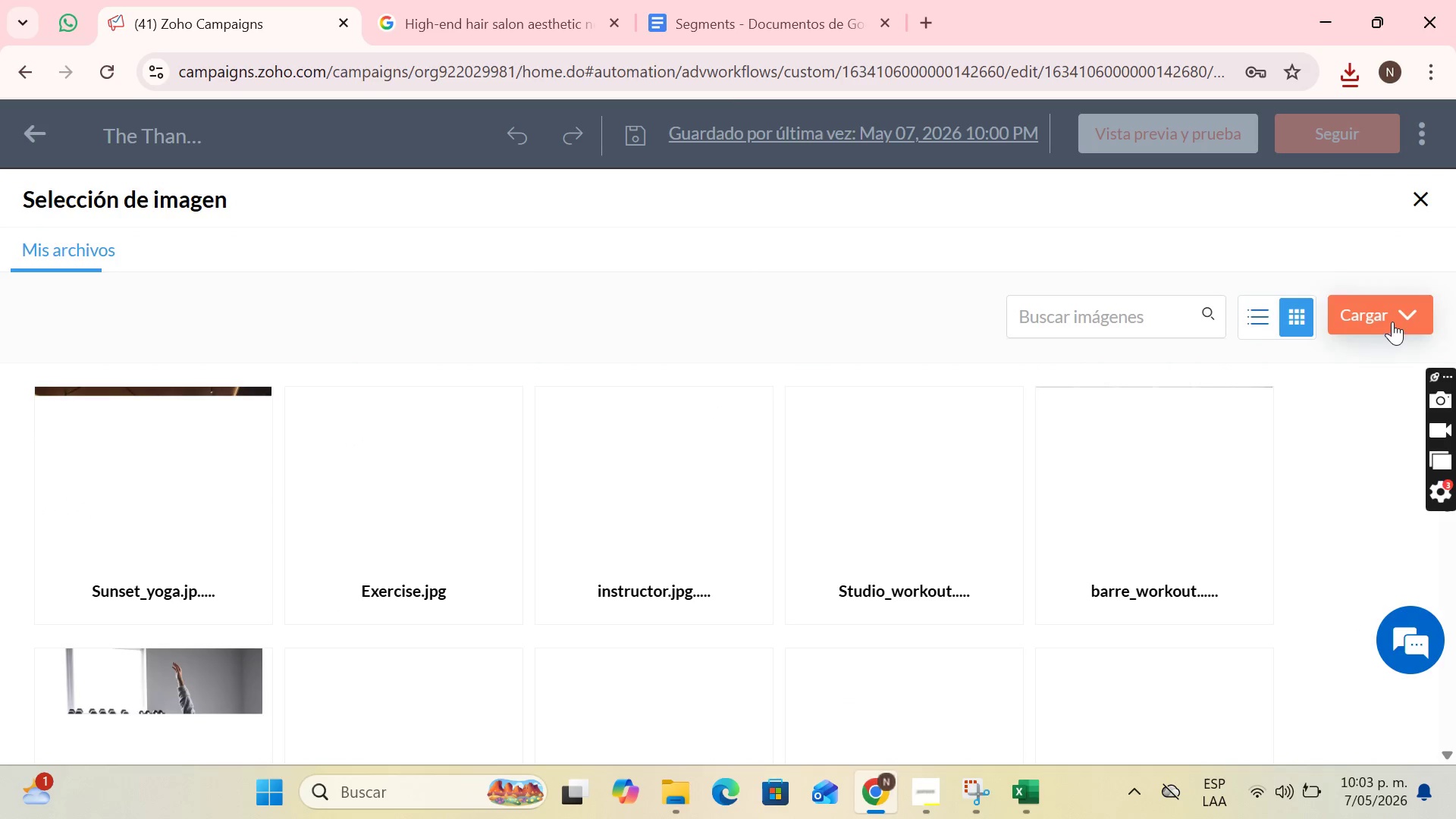 
left_click([1285, 355])
 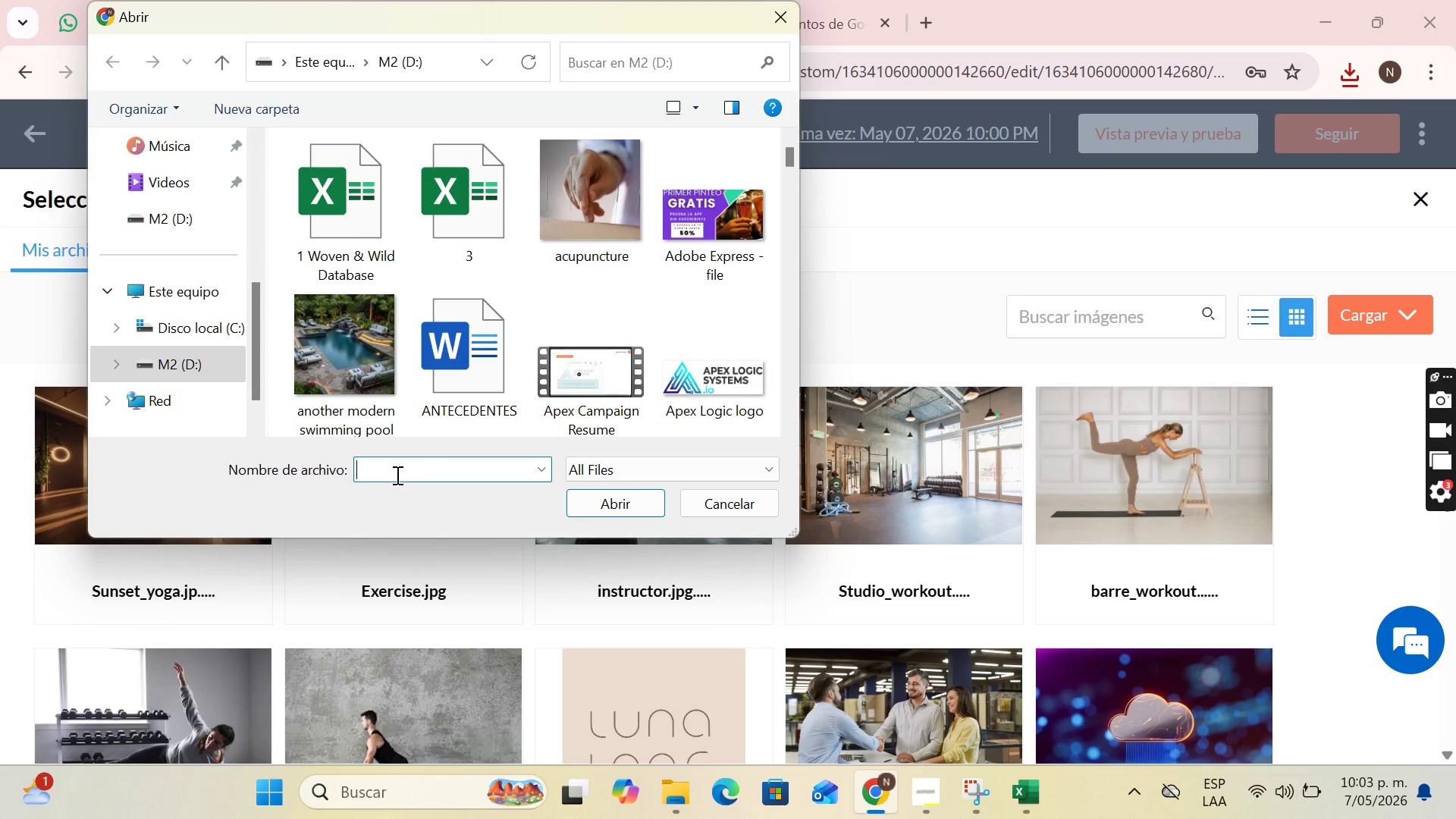 
type(salo)
 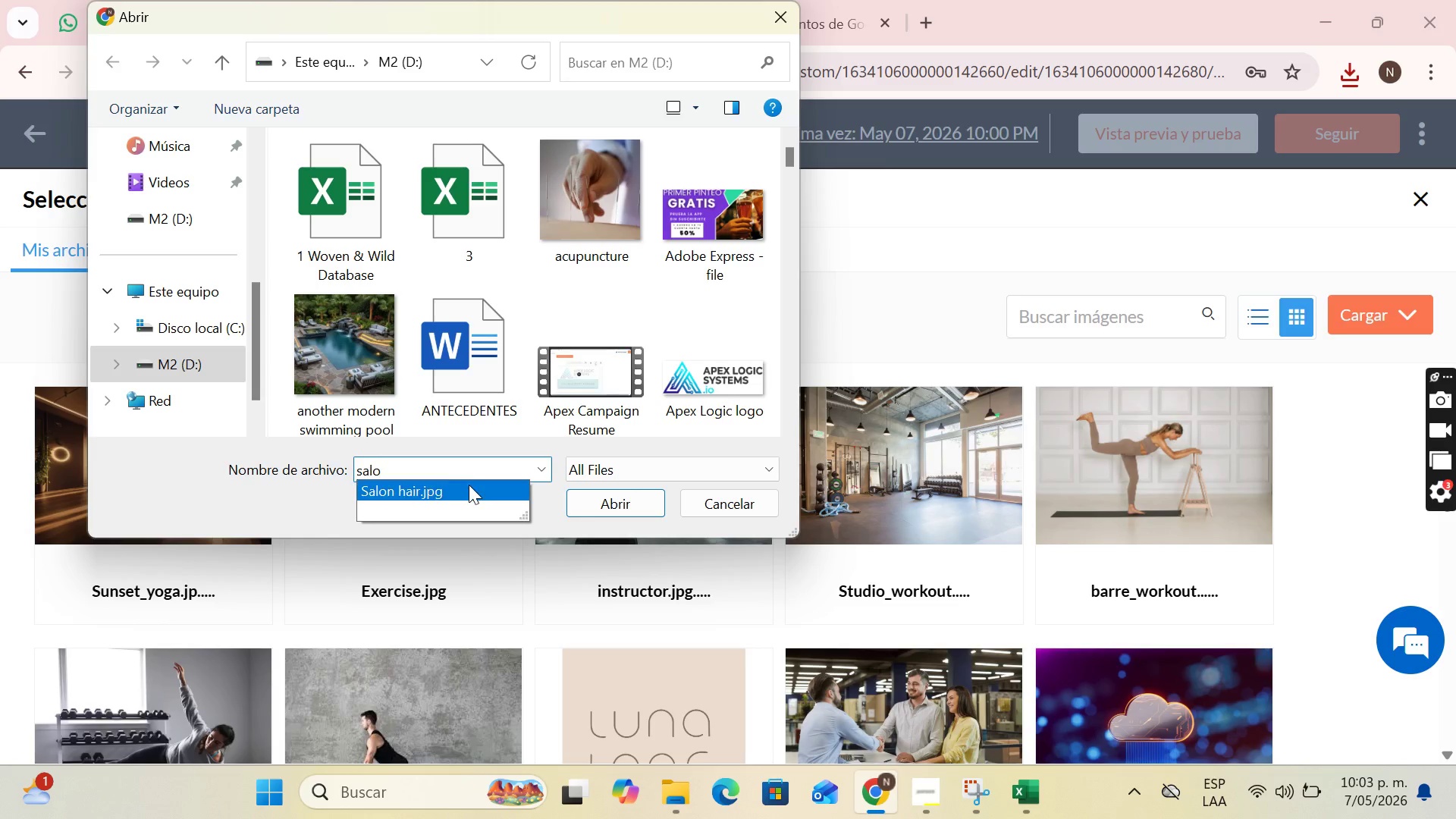 
left_click([469, 485])
 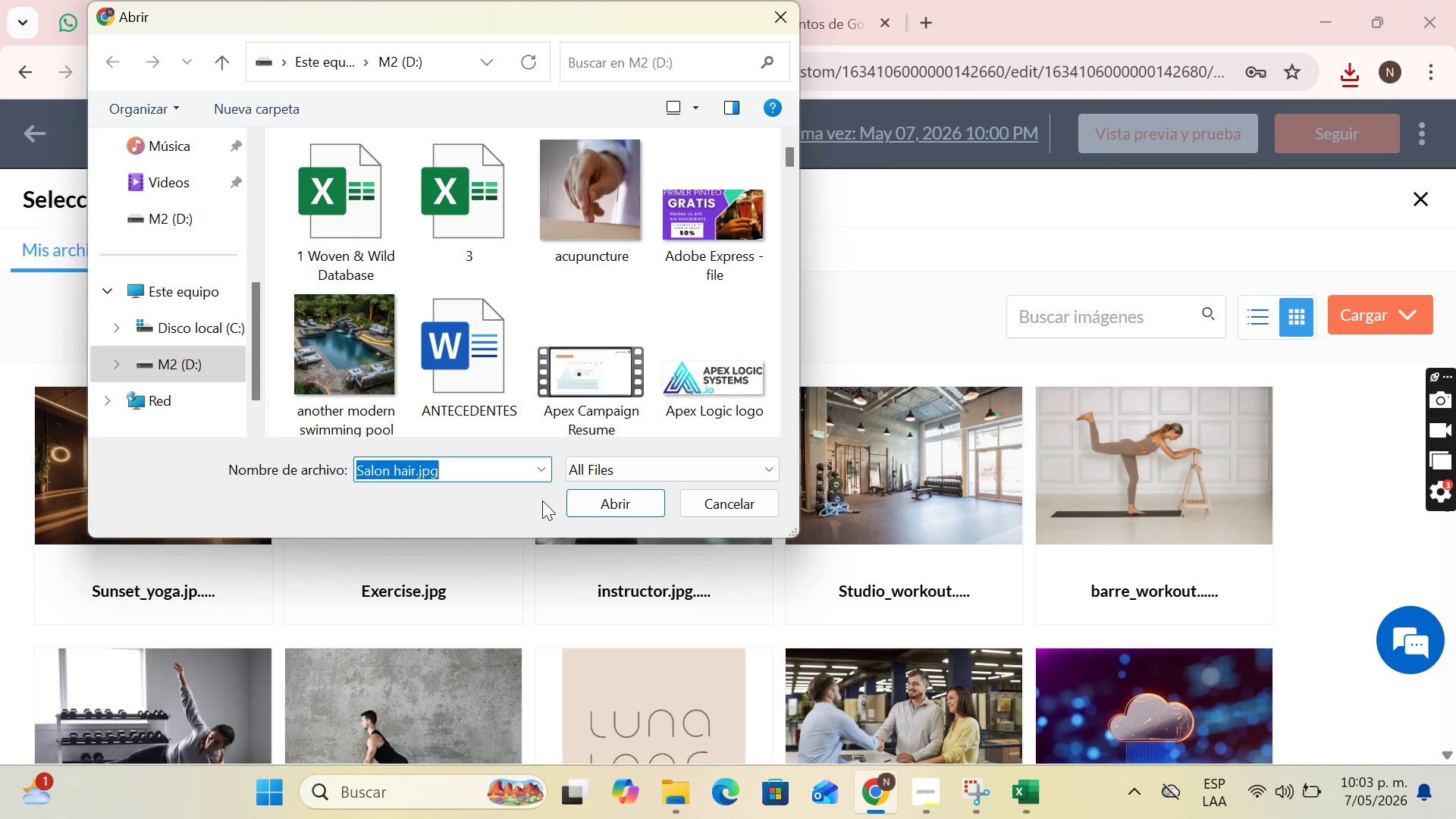 
left_click([618, 513])
 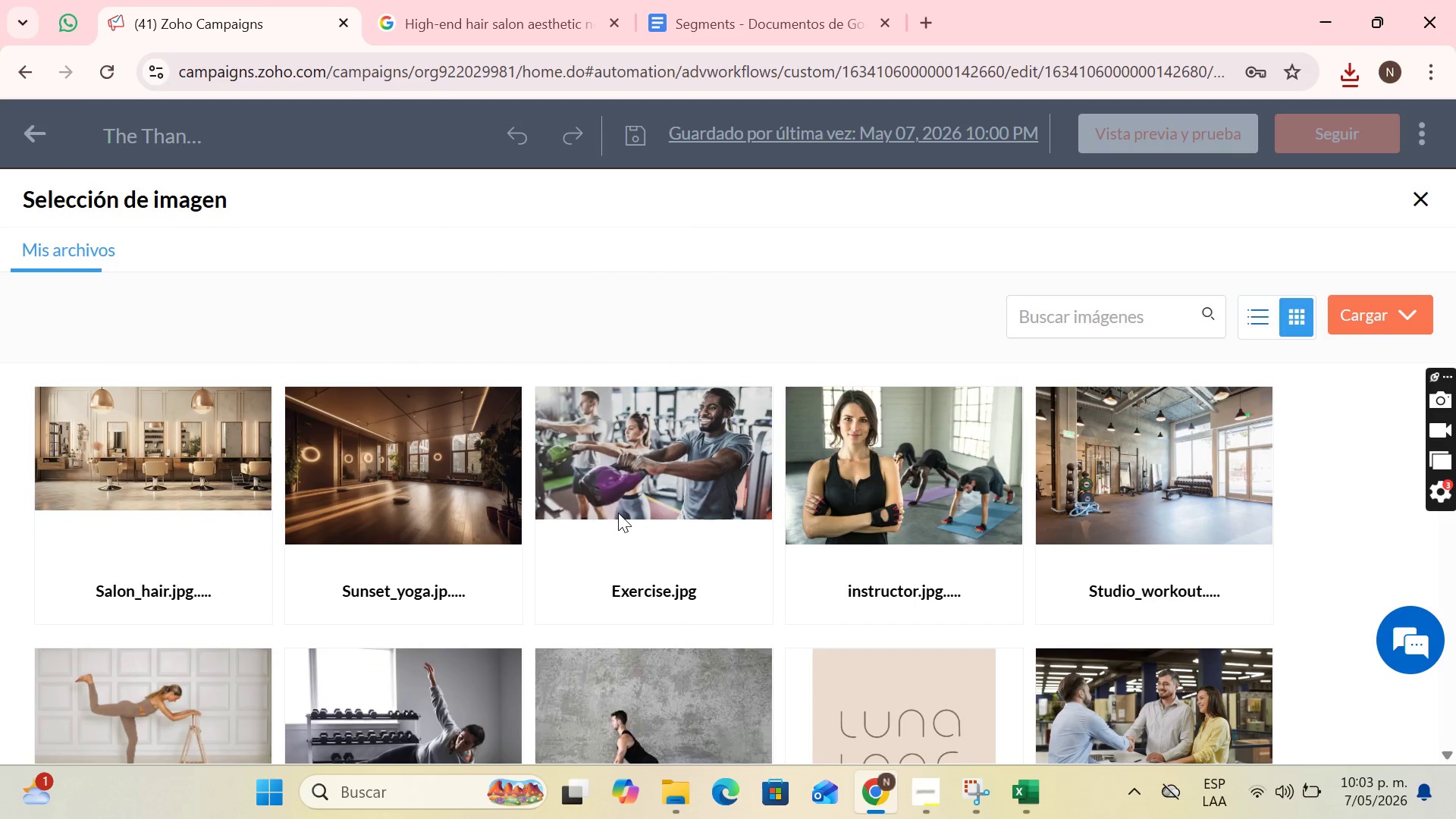 
wait(9.89)
 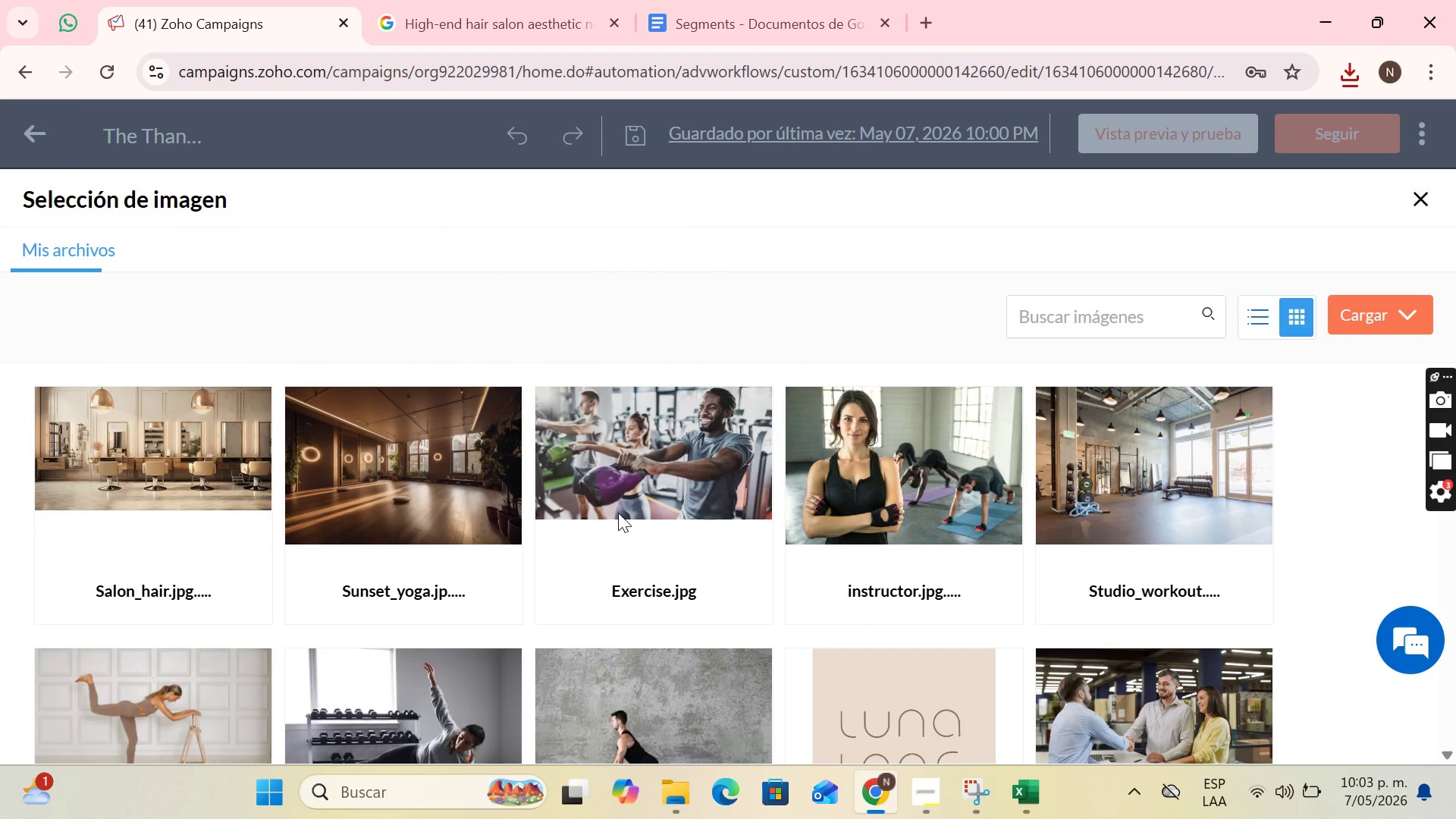 
left_click([155, 557])
 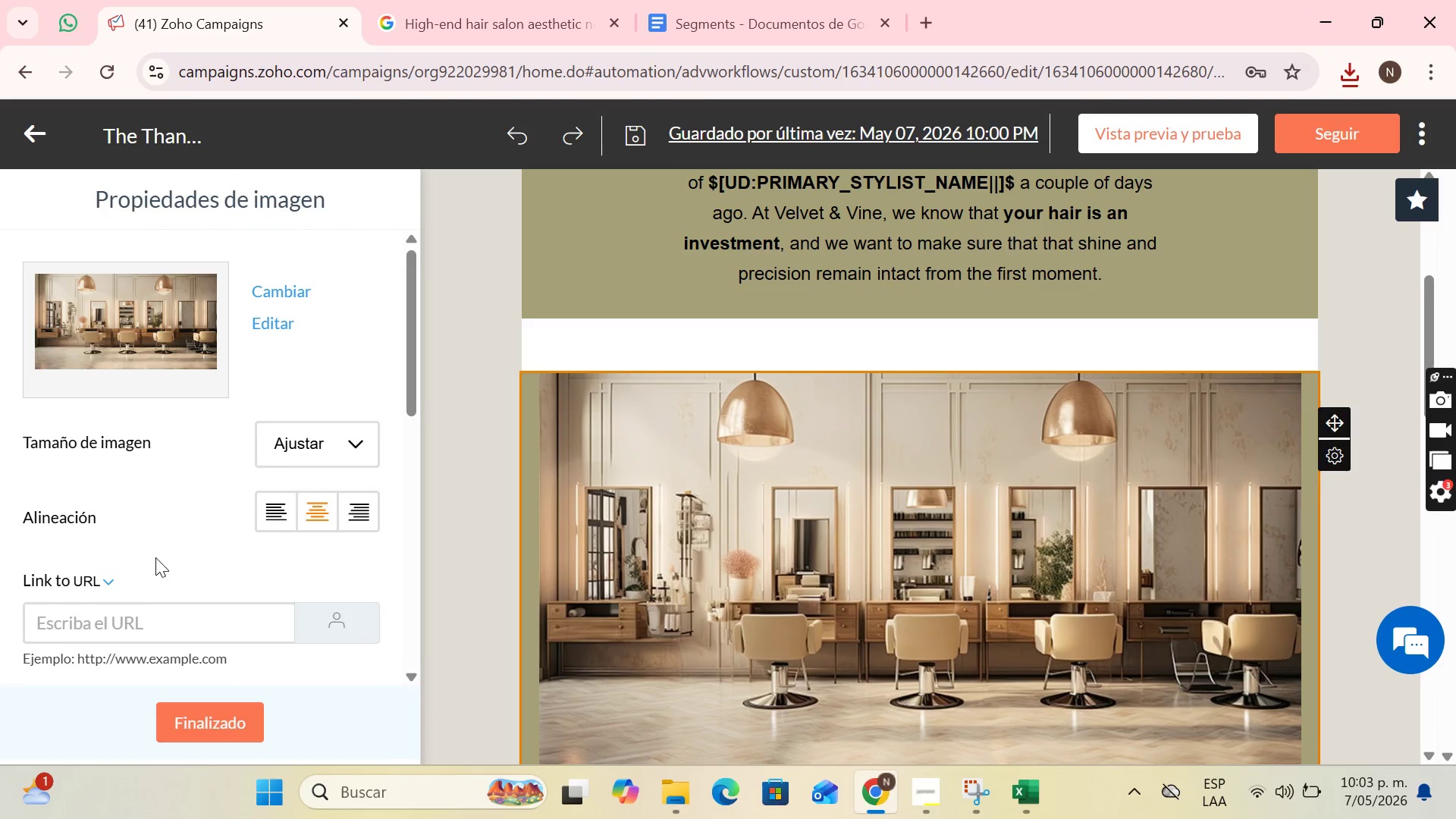 
scroll: coordinate [1007, 561], scroll_direction: down, amount: 2.0
 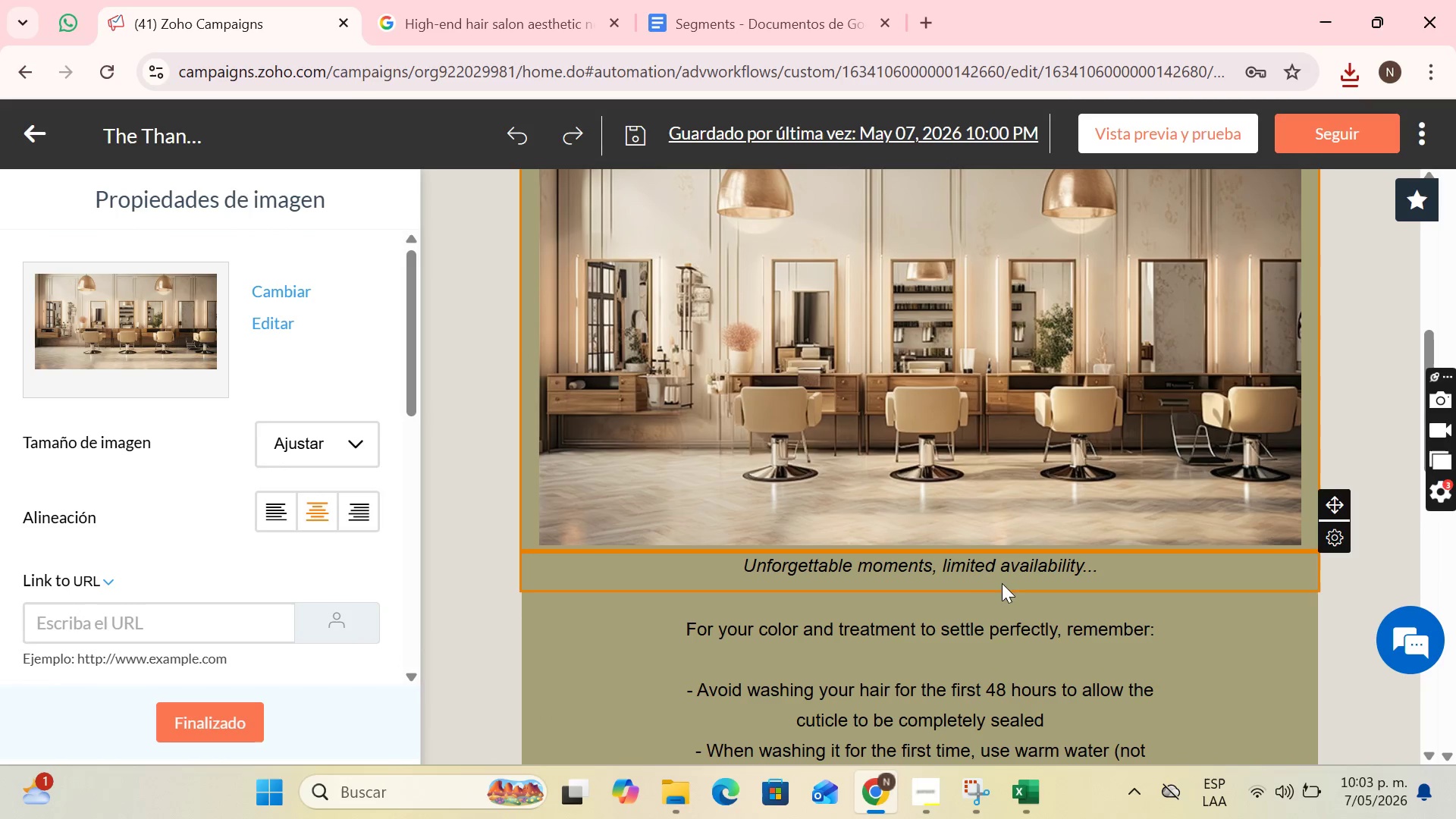 
left_click([1025, 576])
 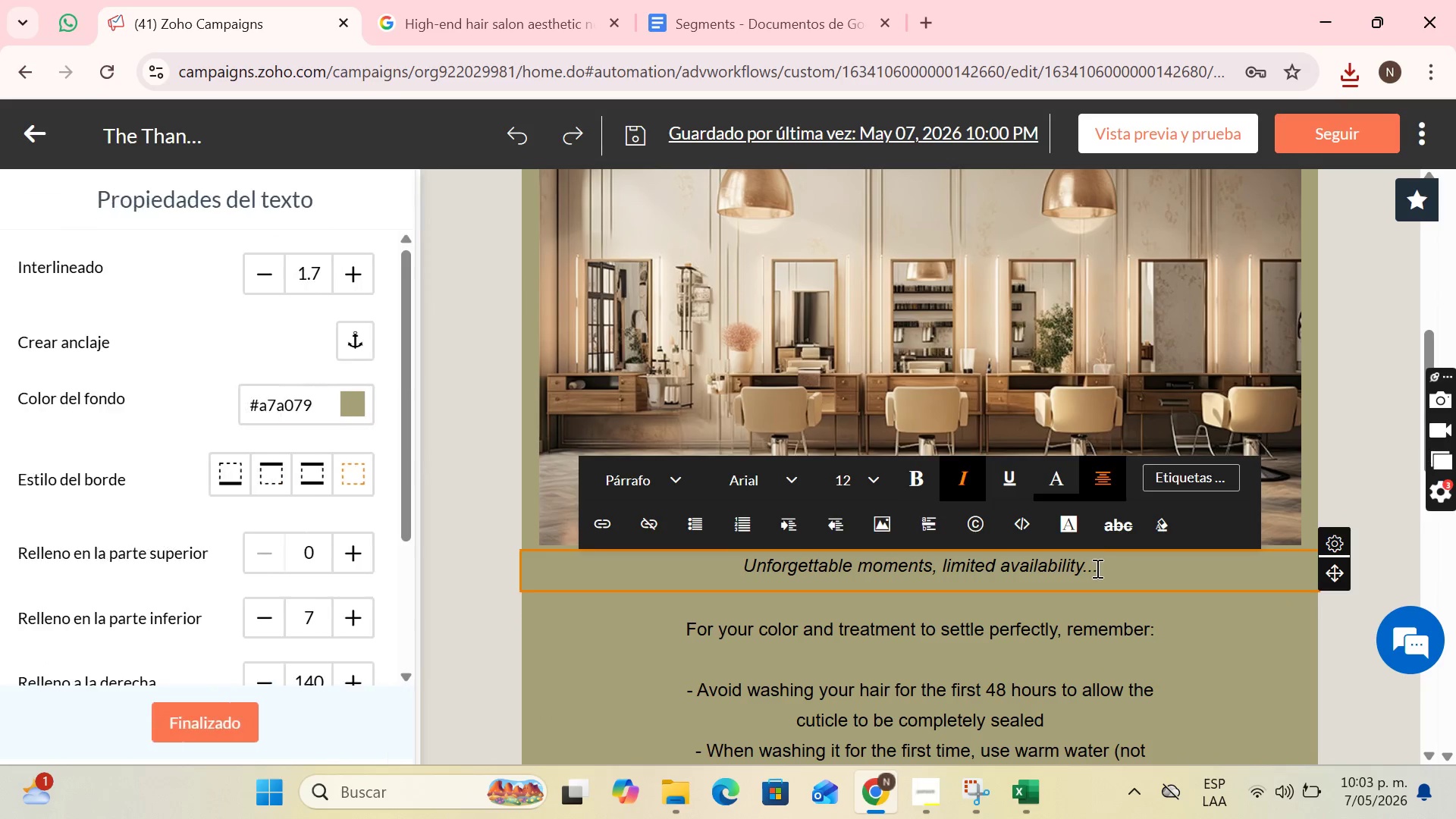 
left_click_drag(start_coordinate=[1098, 566], to_coordinate=[754, 573])
 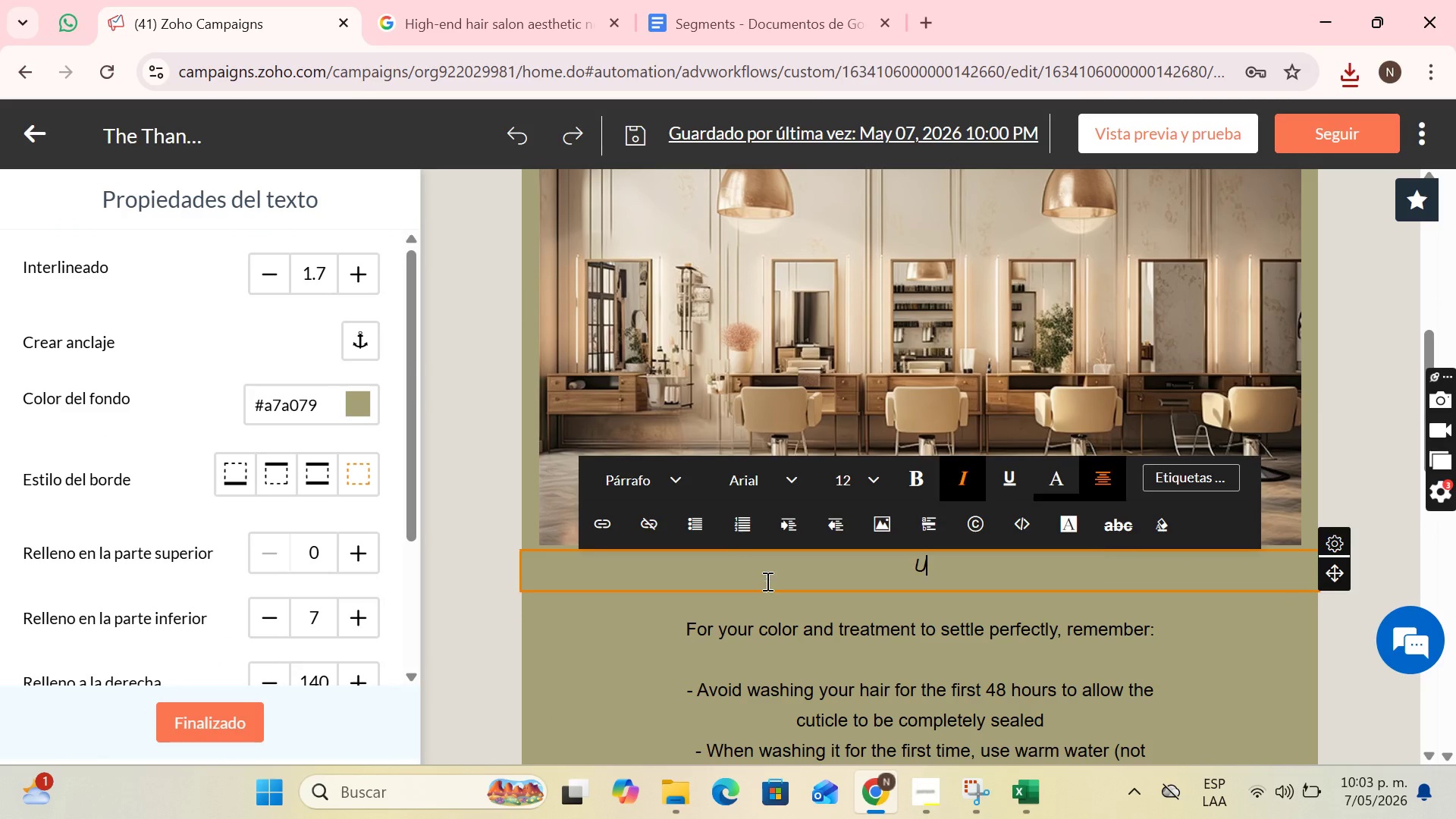 
key(Backspace)
 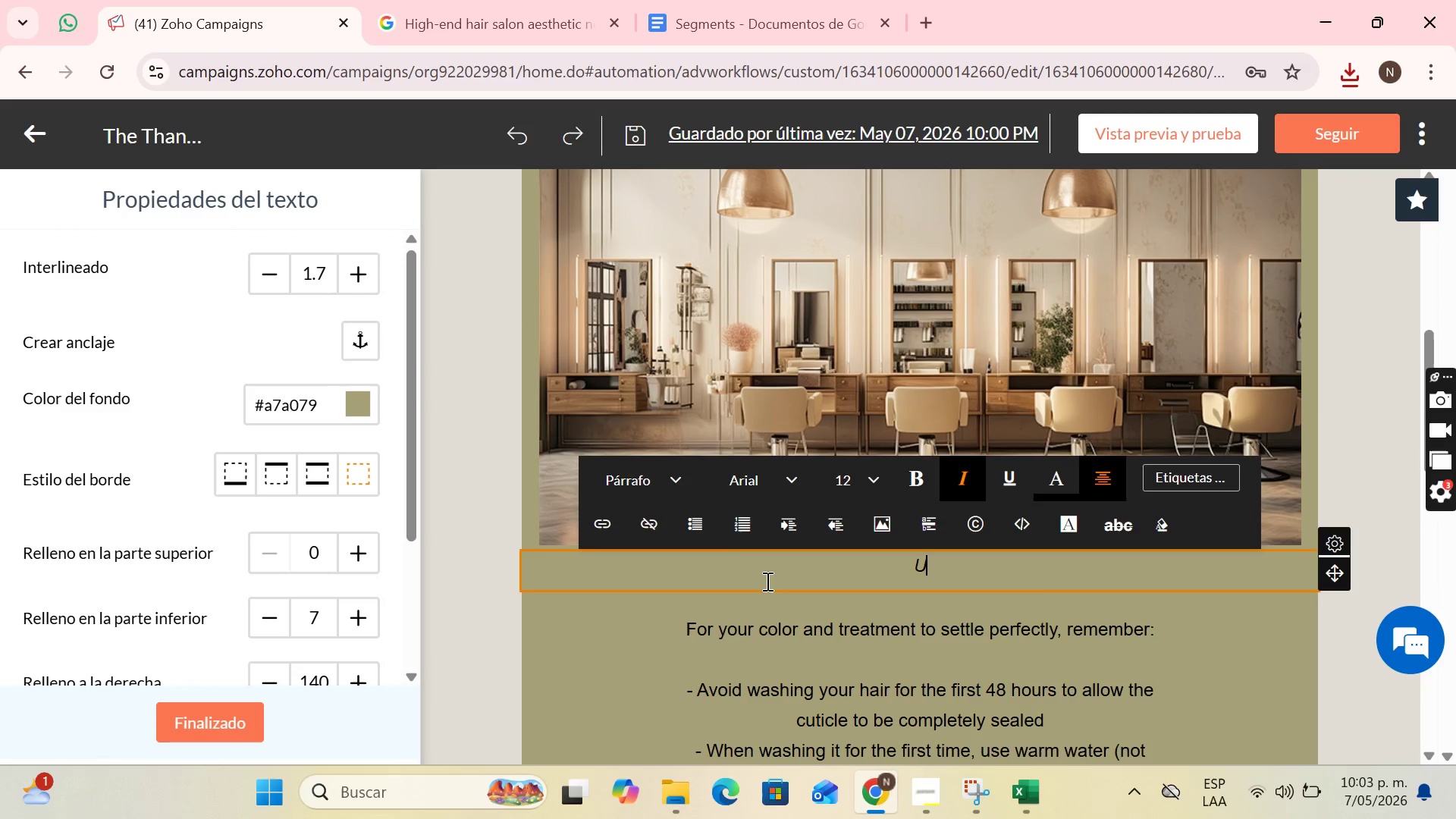 
key(CapsLock)
 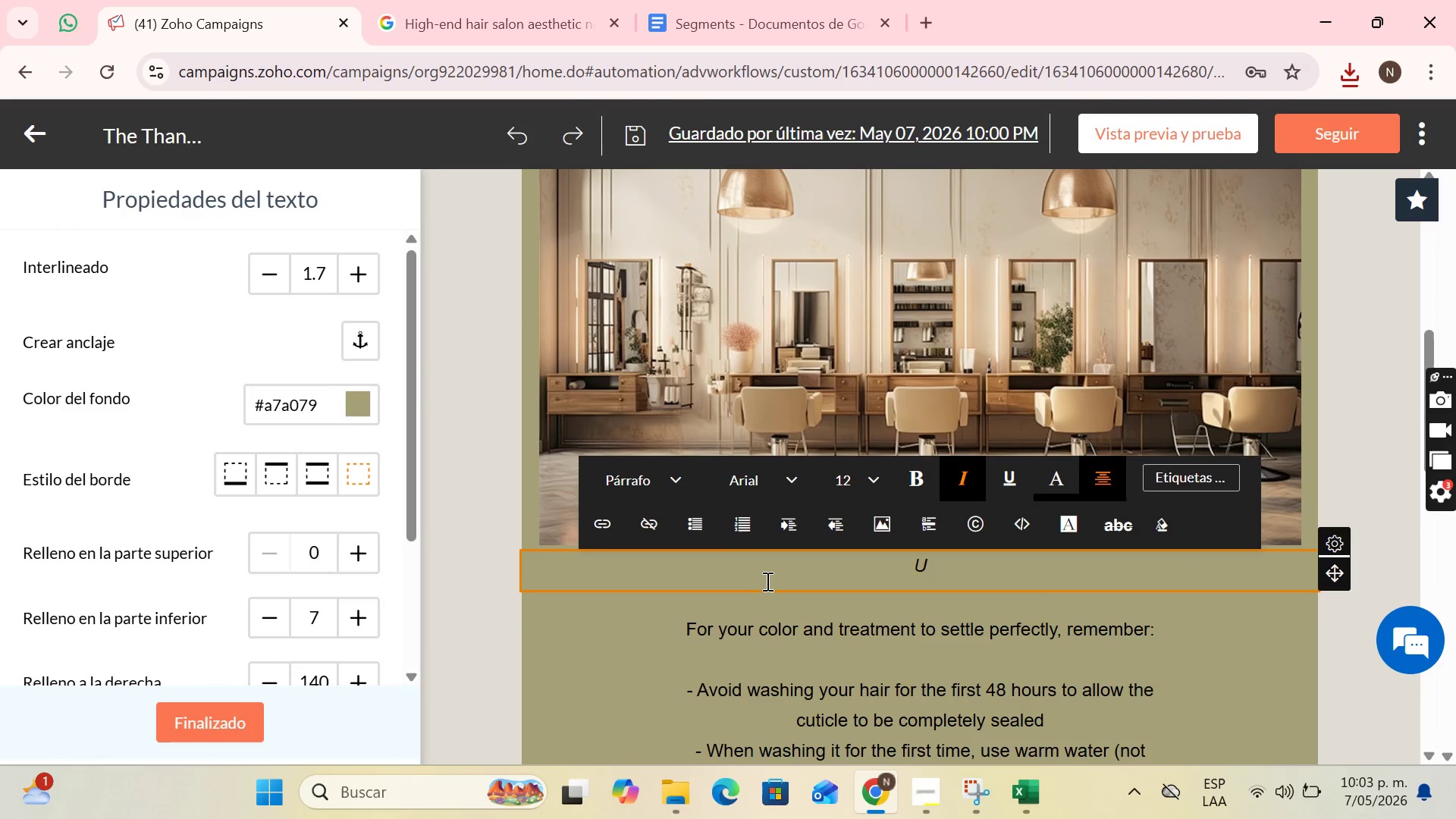 
key(G)
 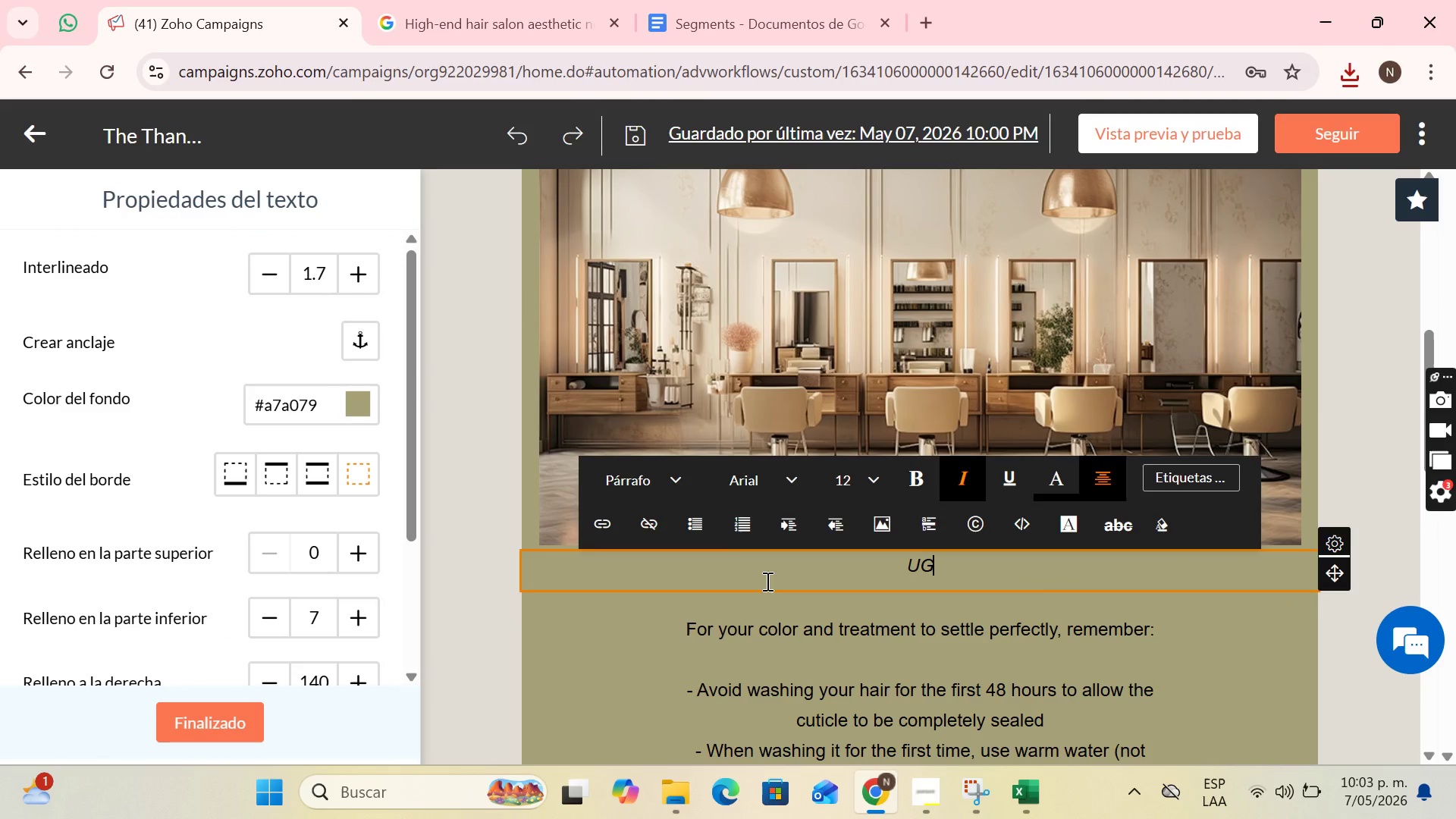 
key(CapsLock)
 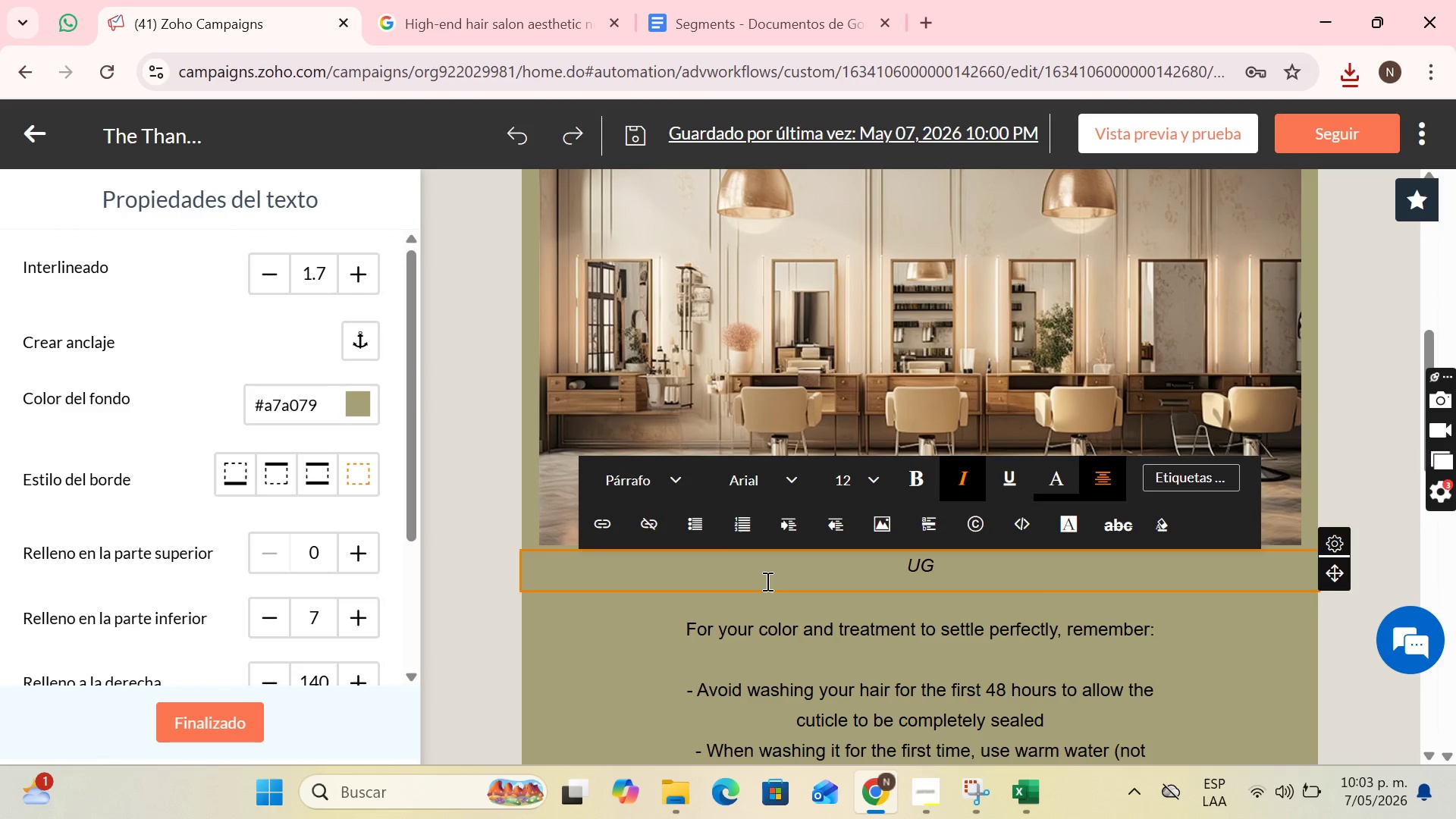 
key(ArrowLeft)
 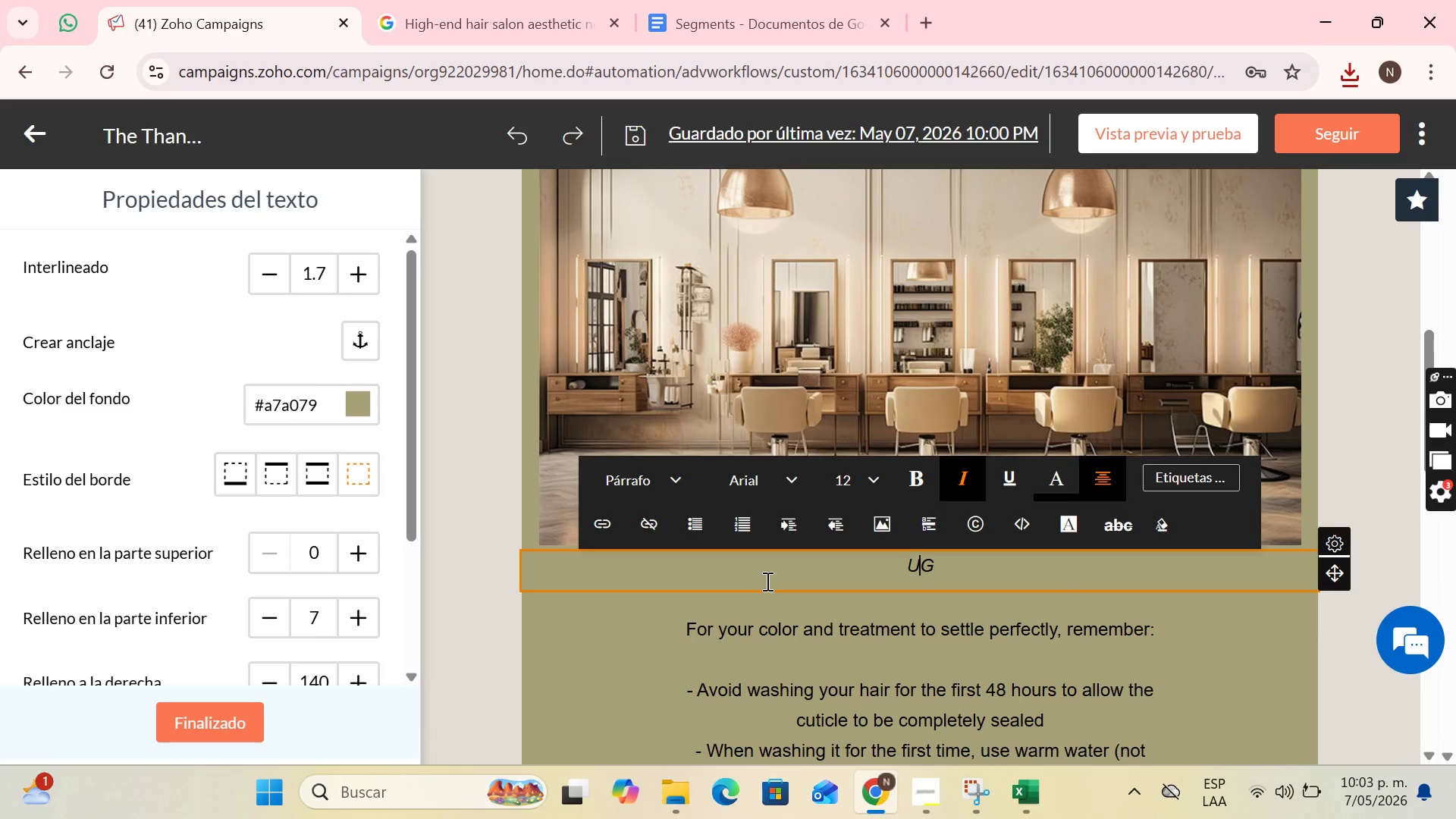 
key(Backspace)
 